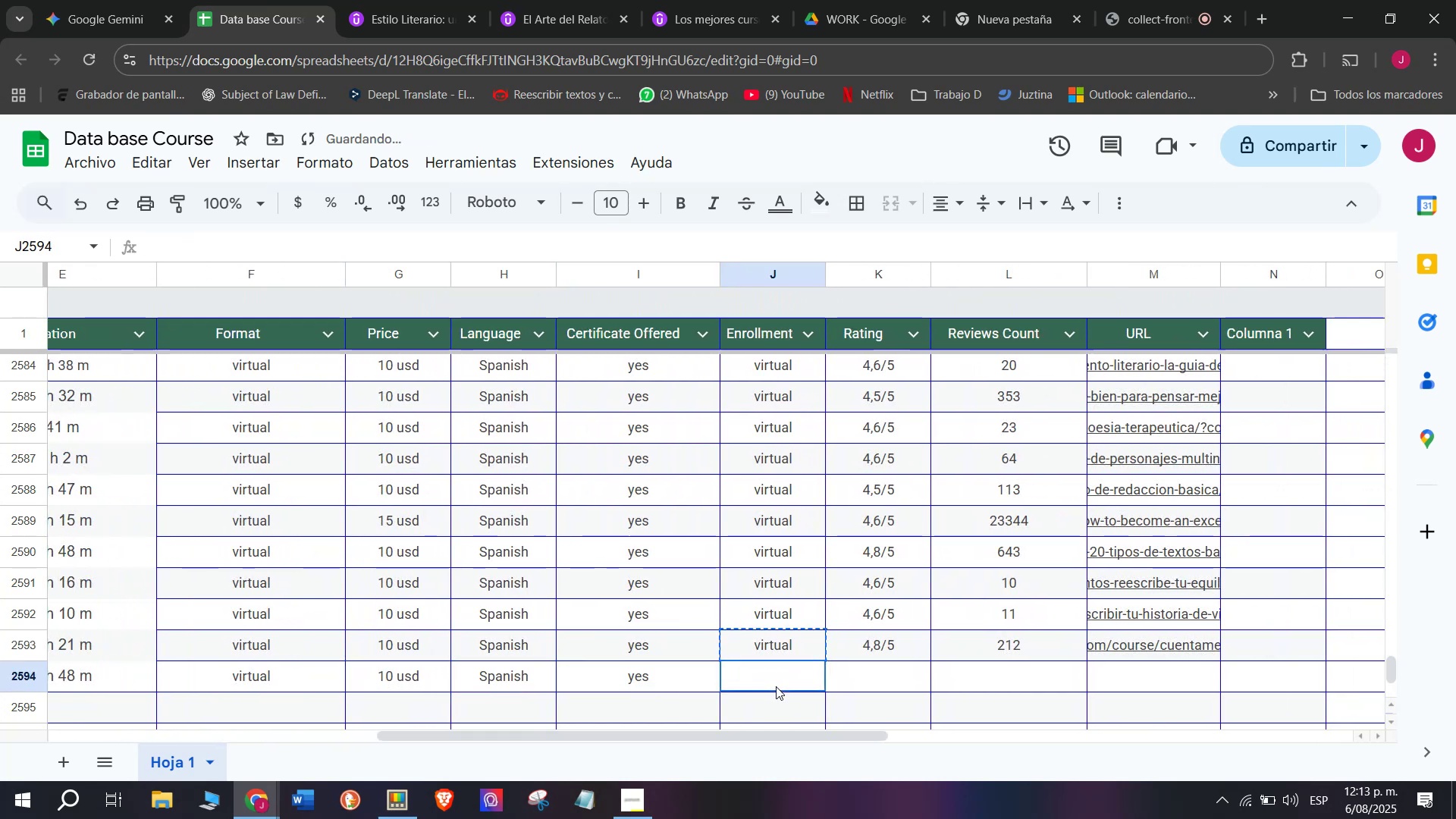 
triple_click([776, 686])
 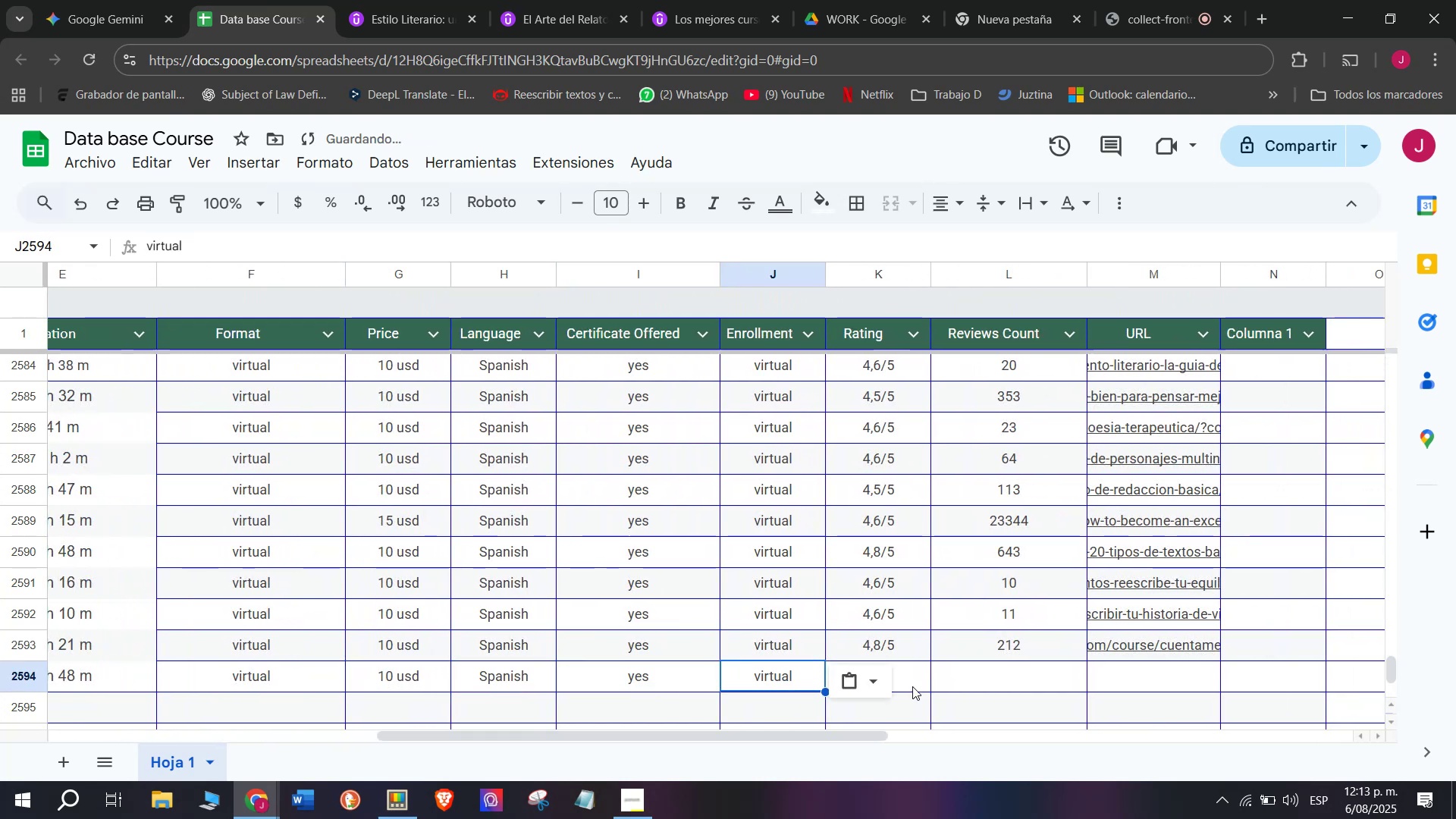 
triple_click([912, 685])
 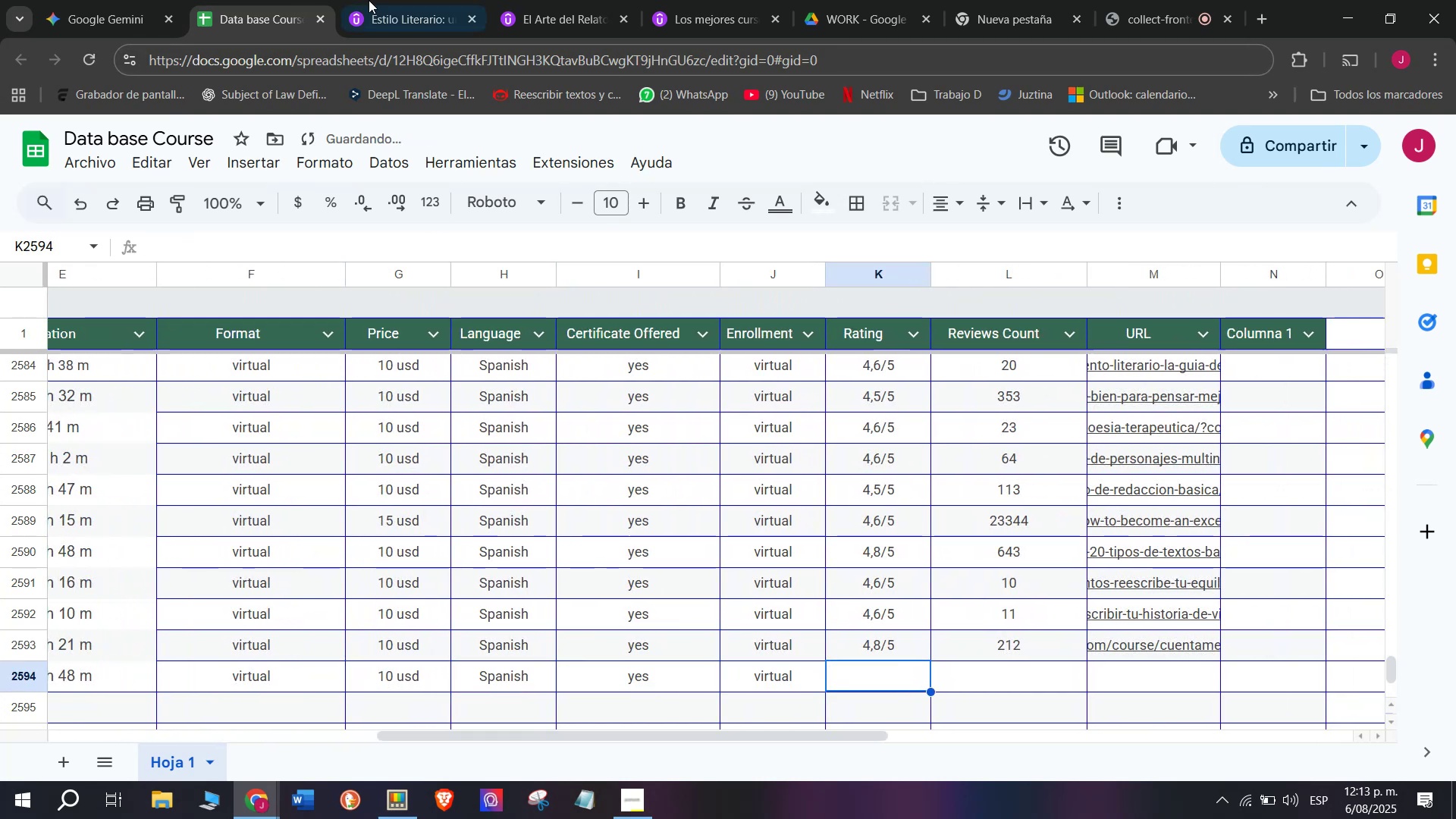 
left_click([397, 0])
 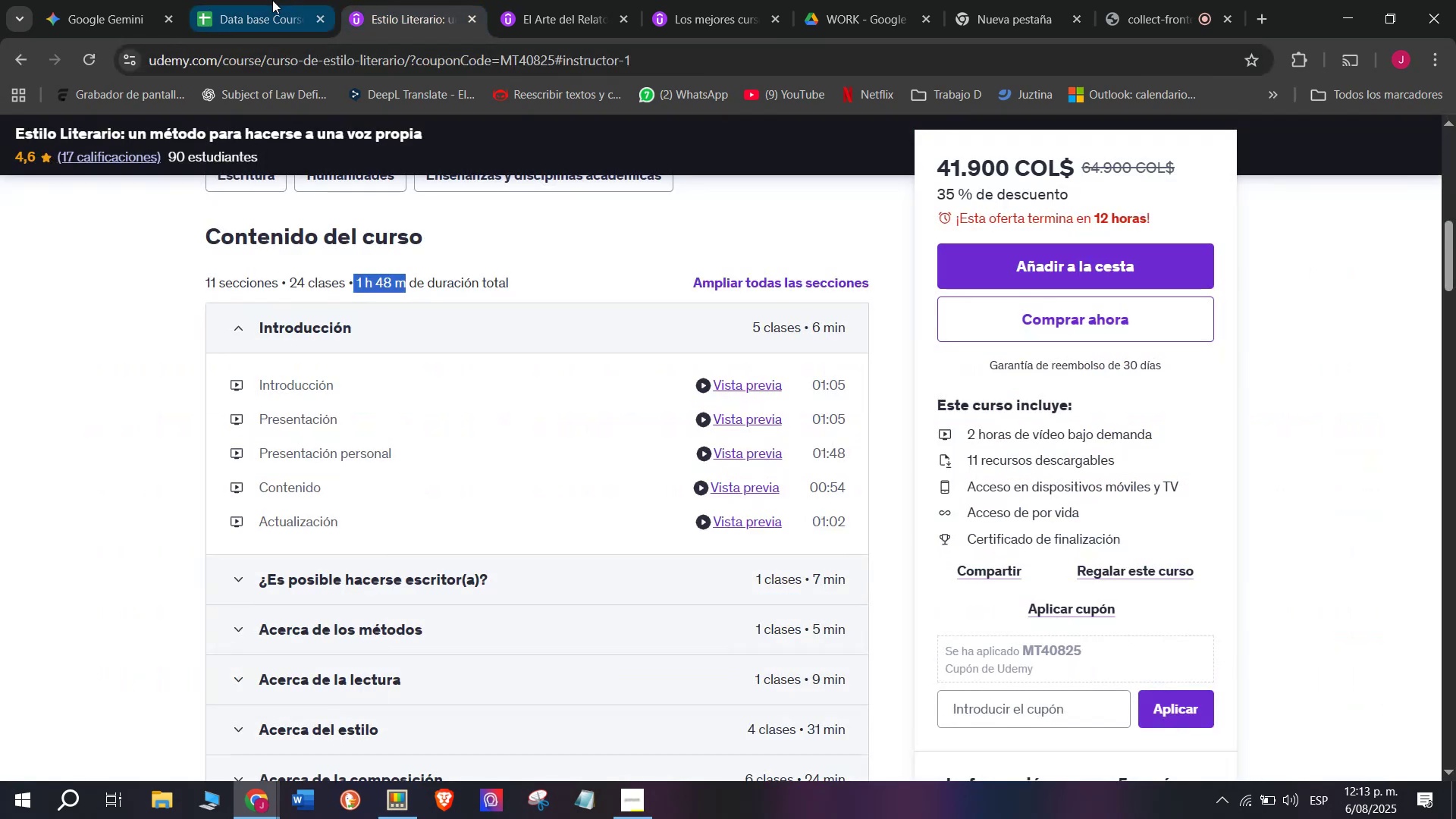 
left_click([247, 0])
 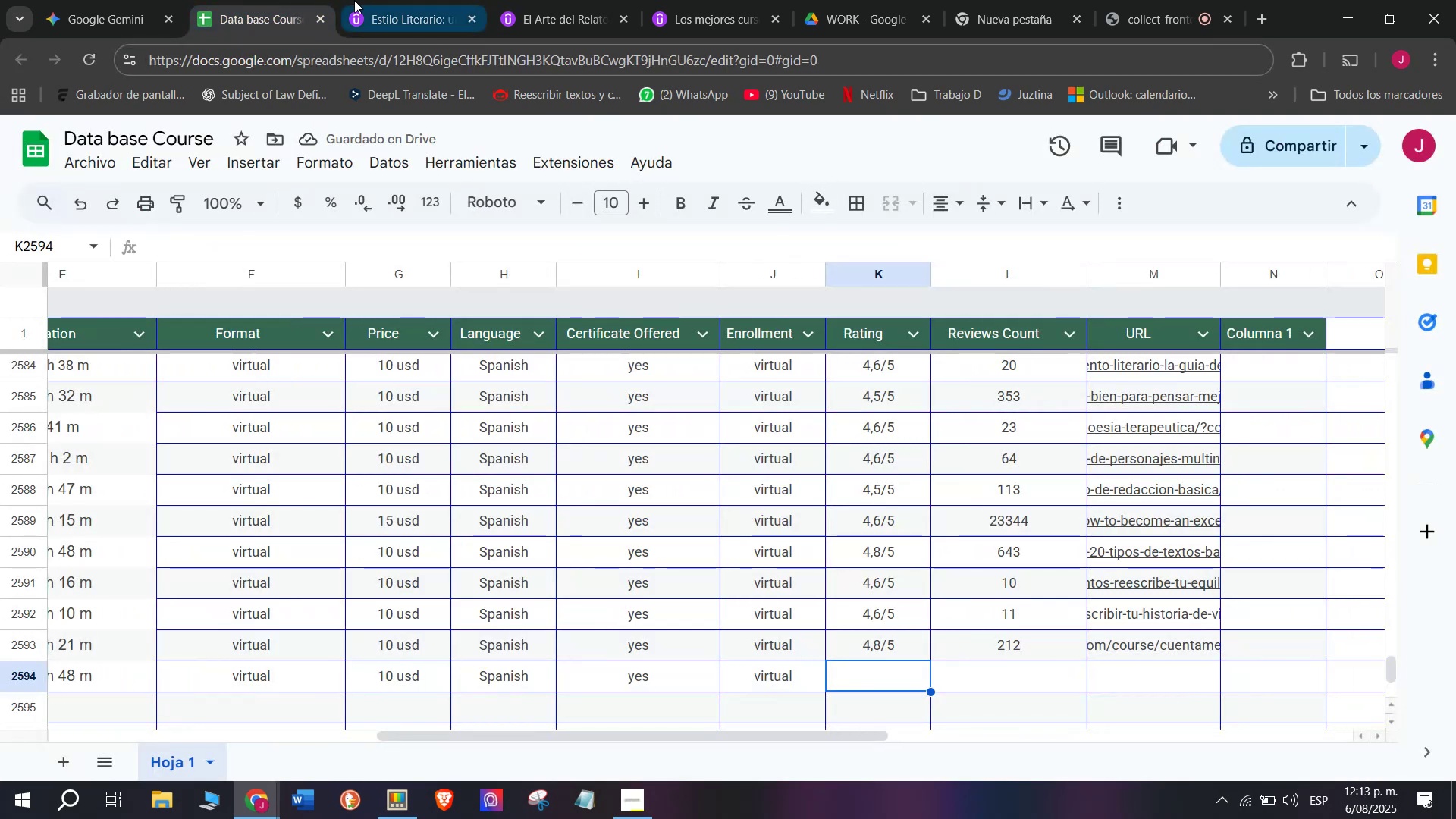 
left_click([469, 0])
 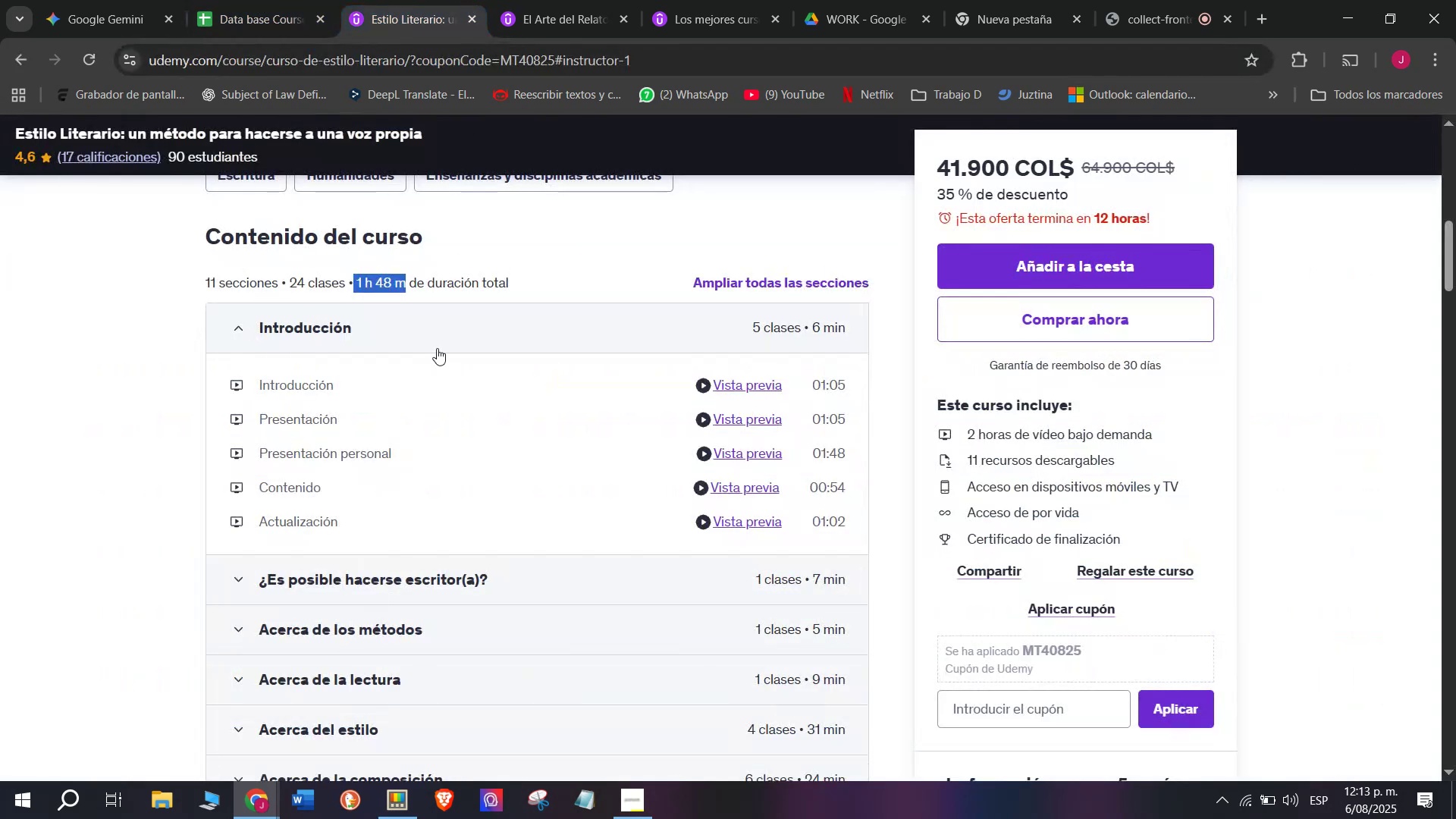 
scroll: coordinate [422, 439], scroll_direction: up, amount: 6.0
 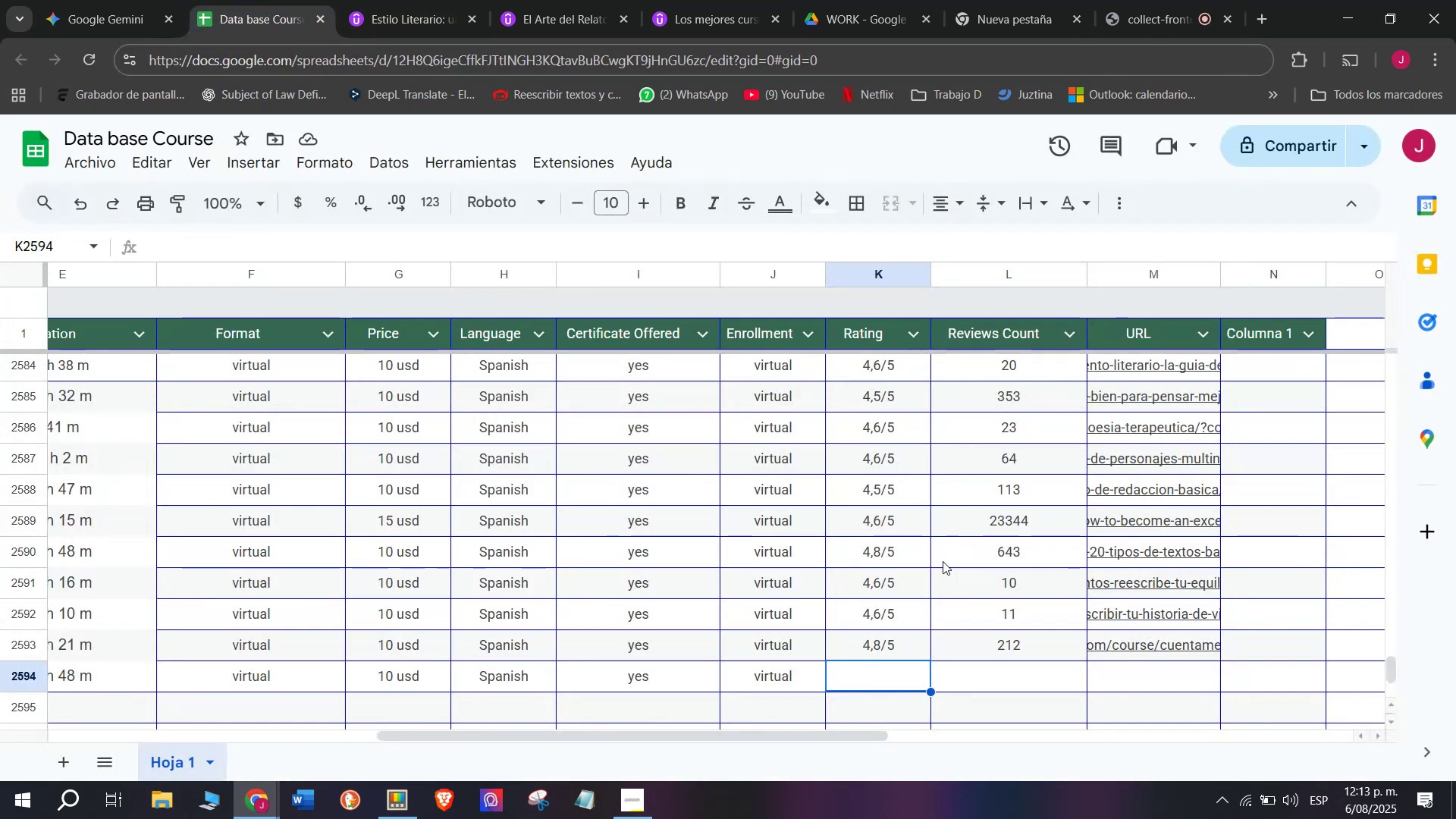 
left_click([891, 602])
 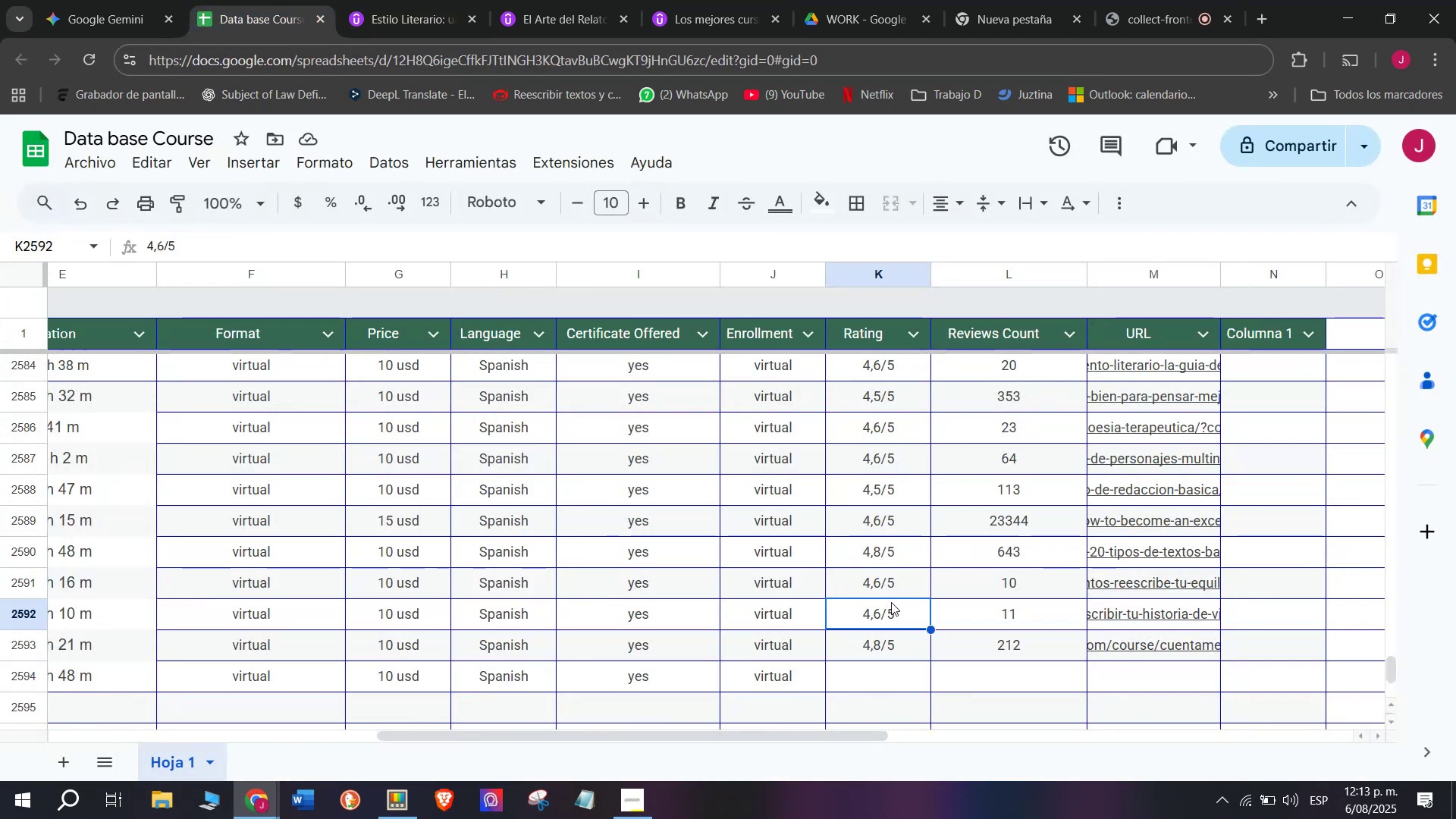 
key(Break)
 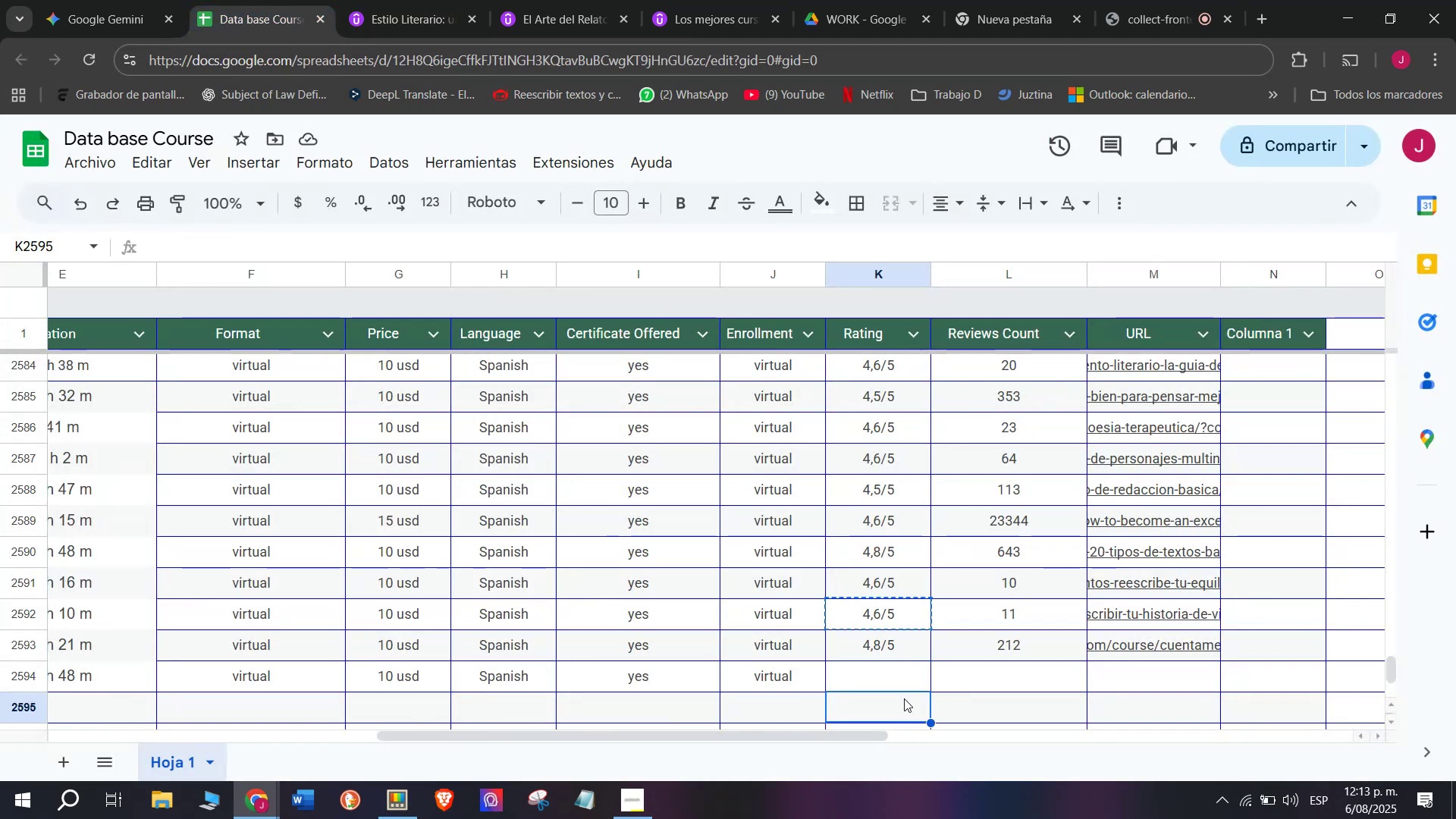 
key(Control+ControlLeft)
 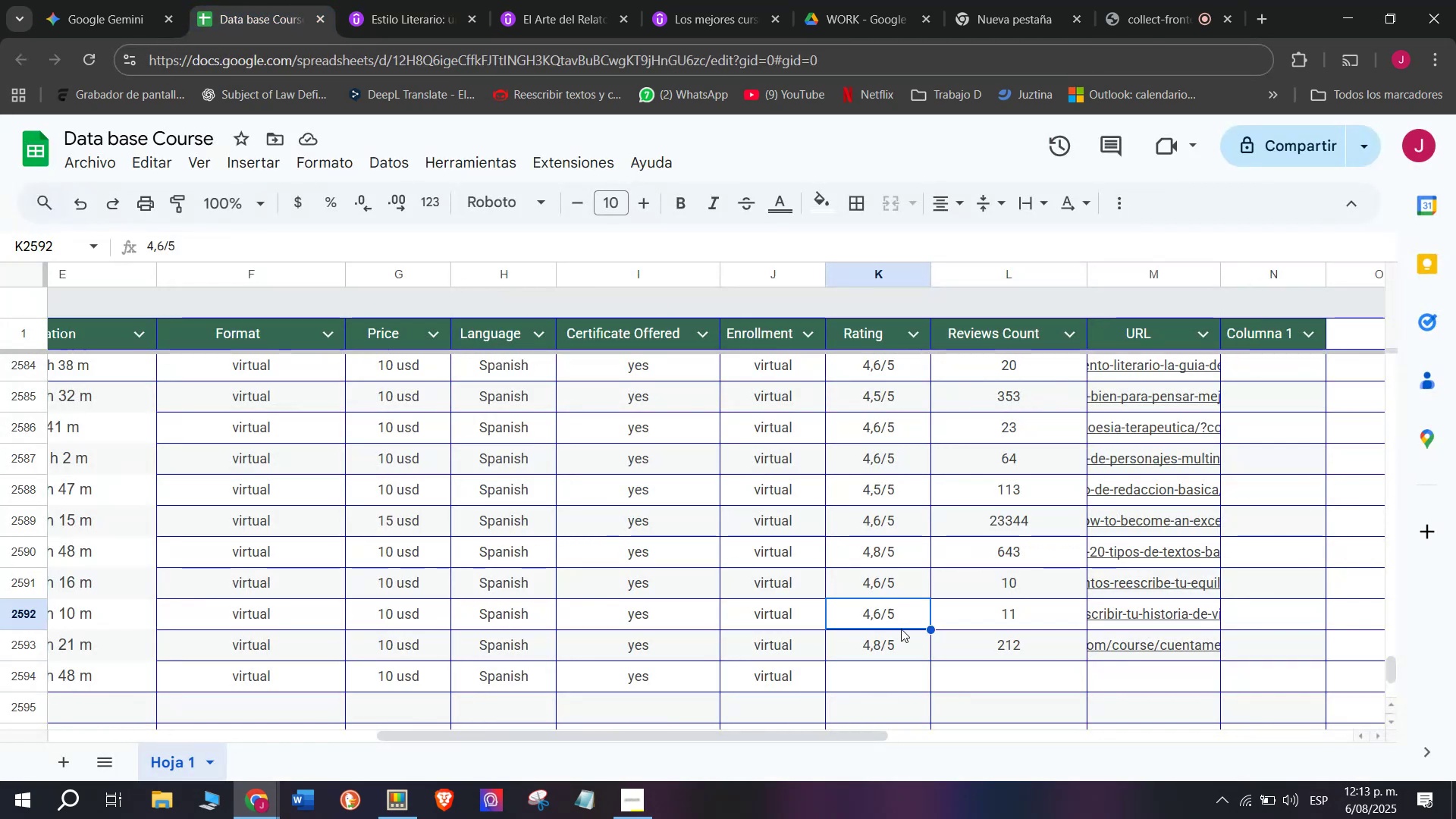 
key(Control+C)
 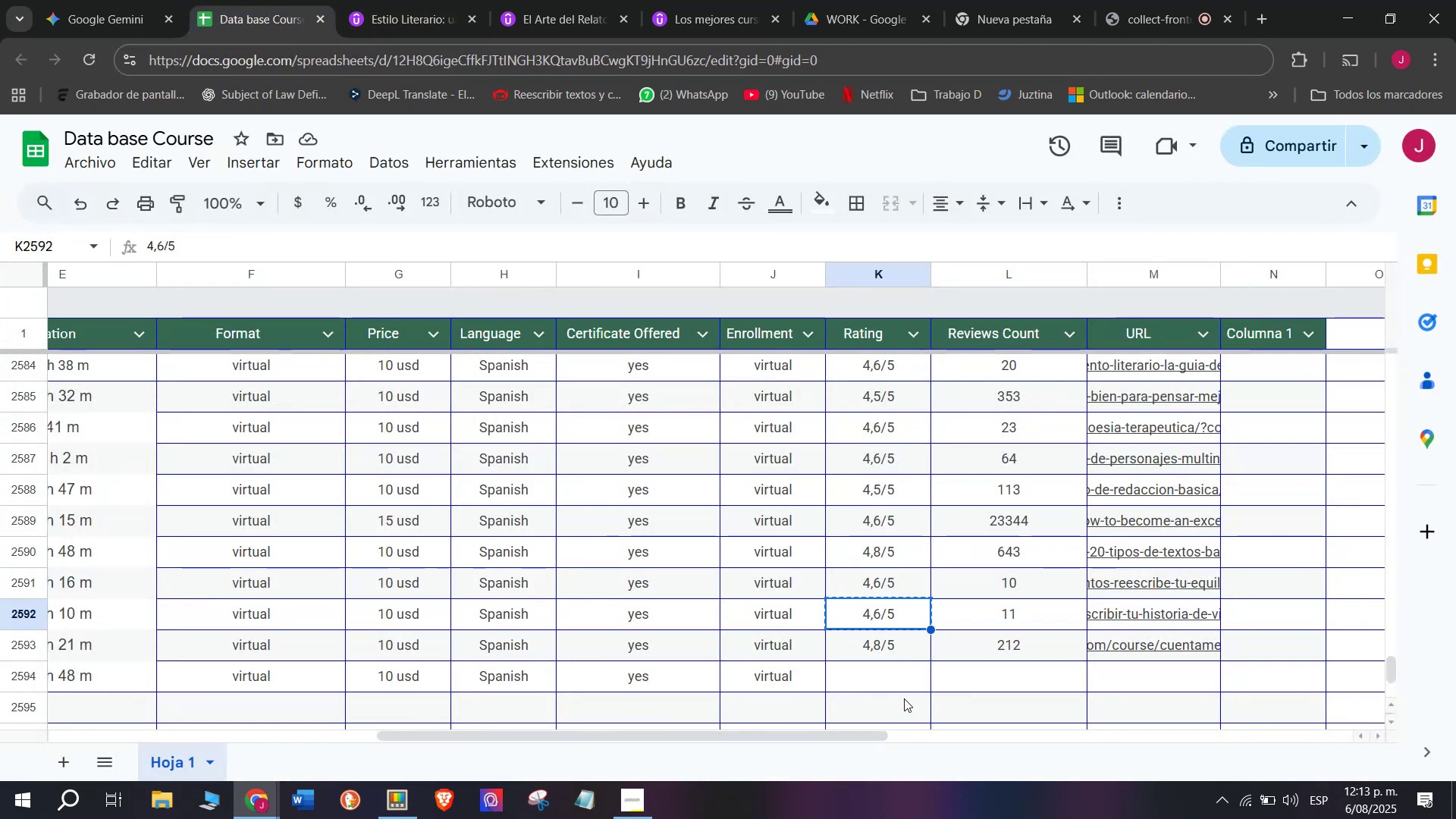 
left_click([904, 698])
 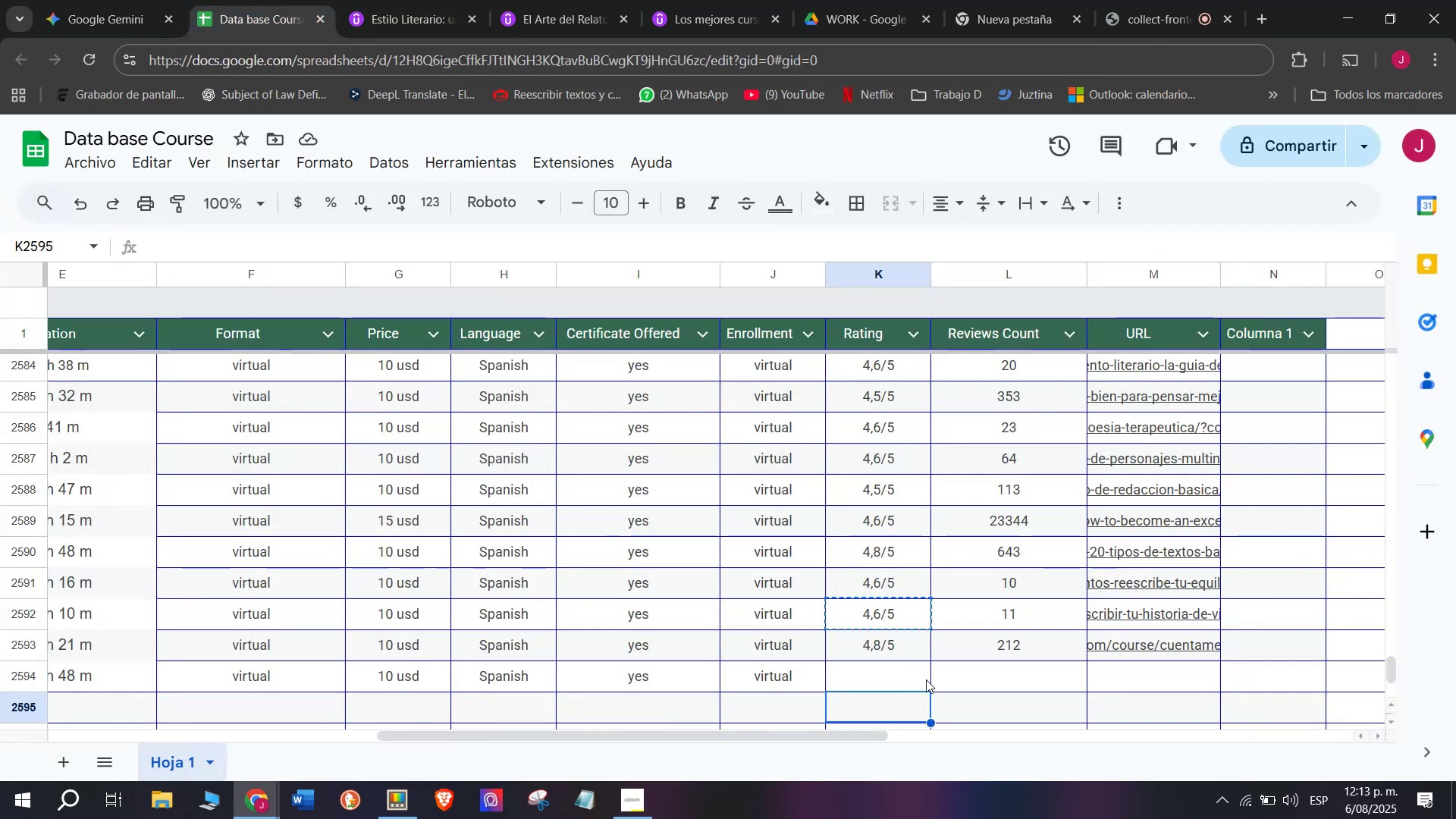 
left_click([924, 678])
 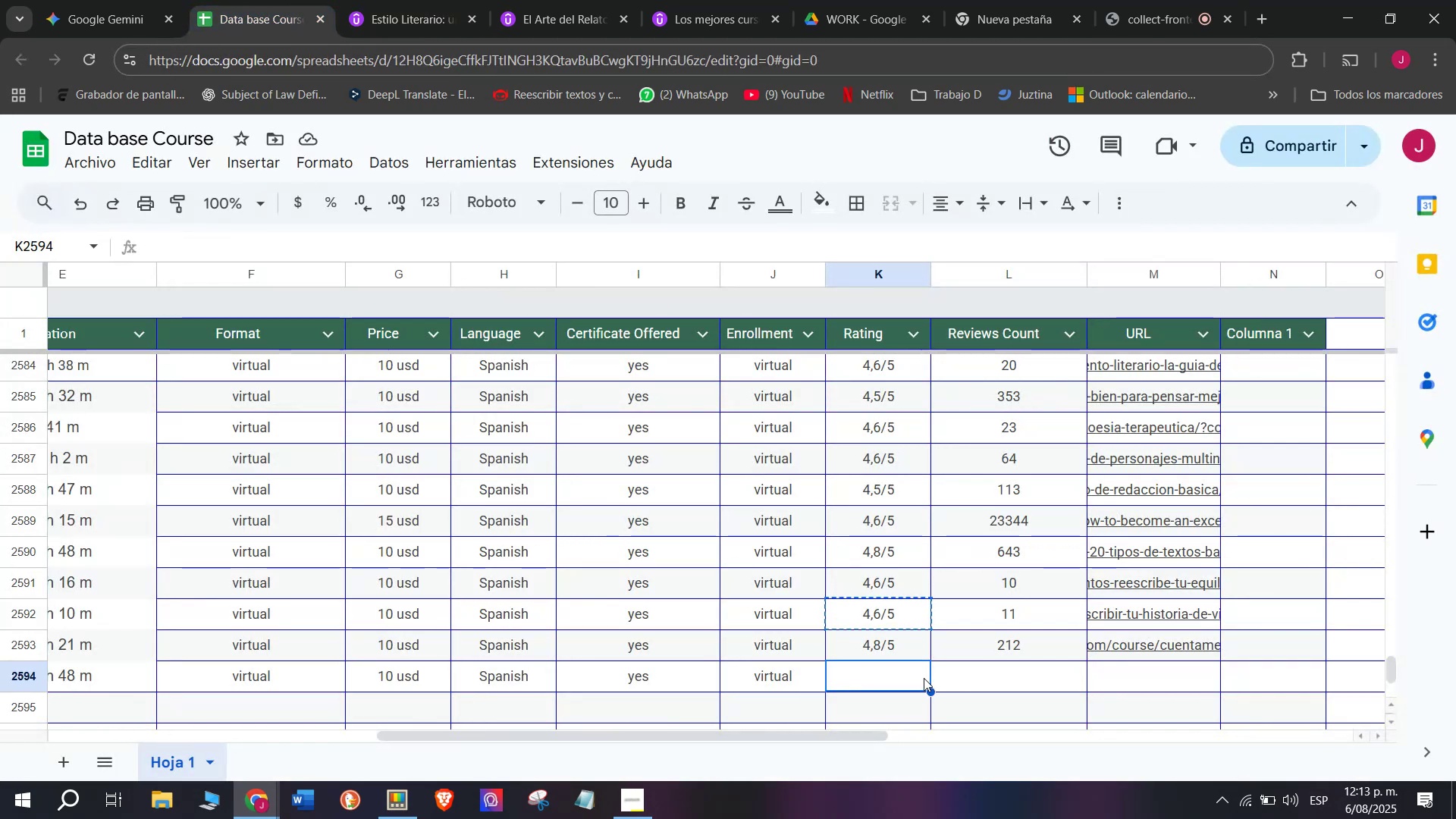 
key(Z)
 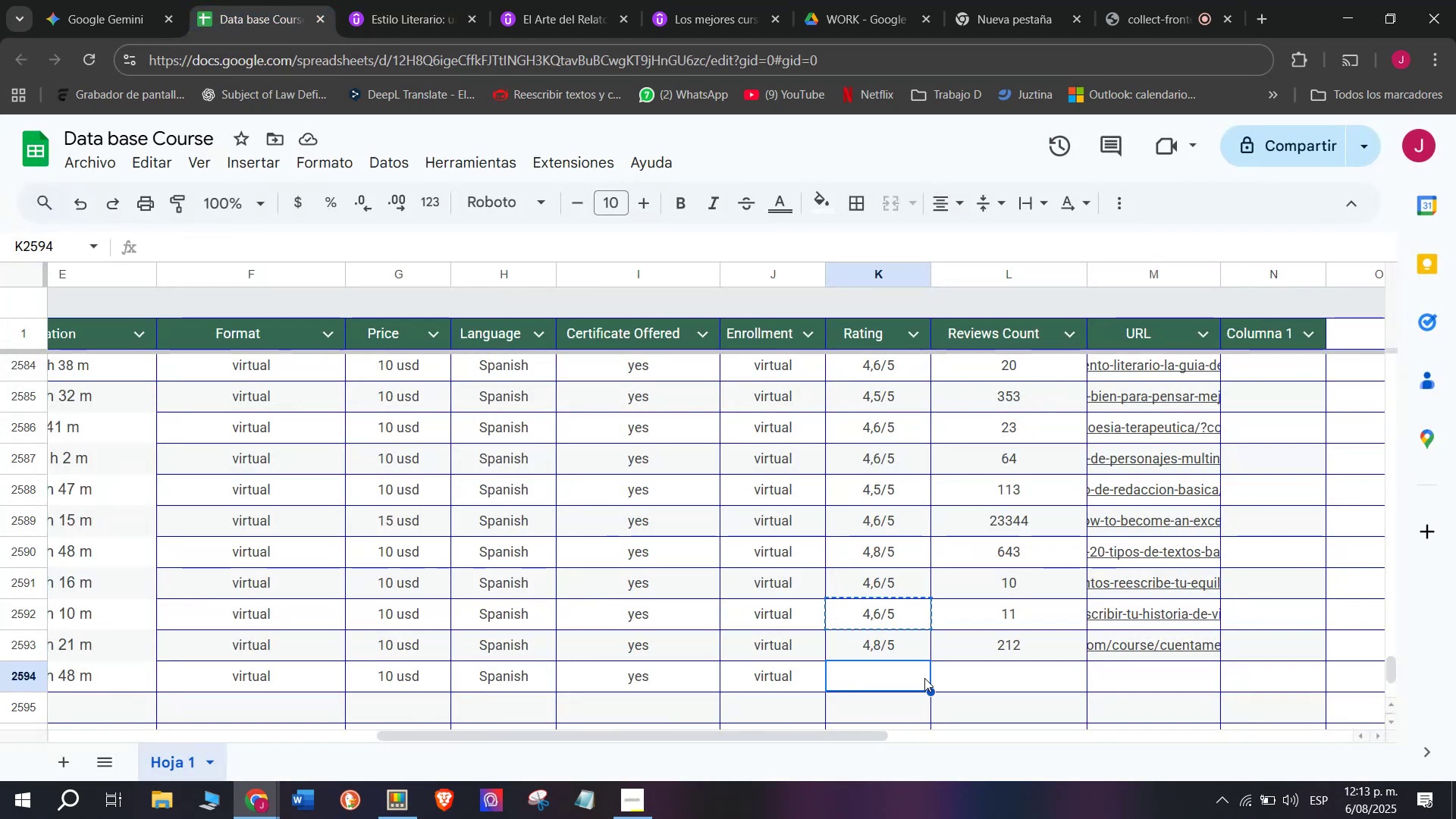 
key(Control+ControlLeft)
 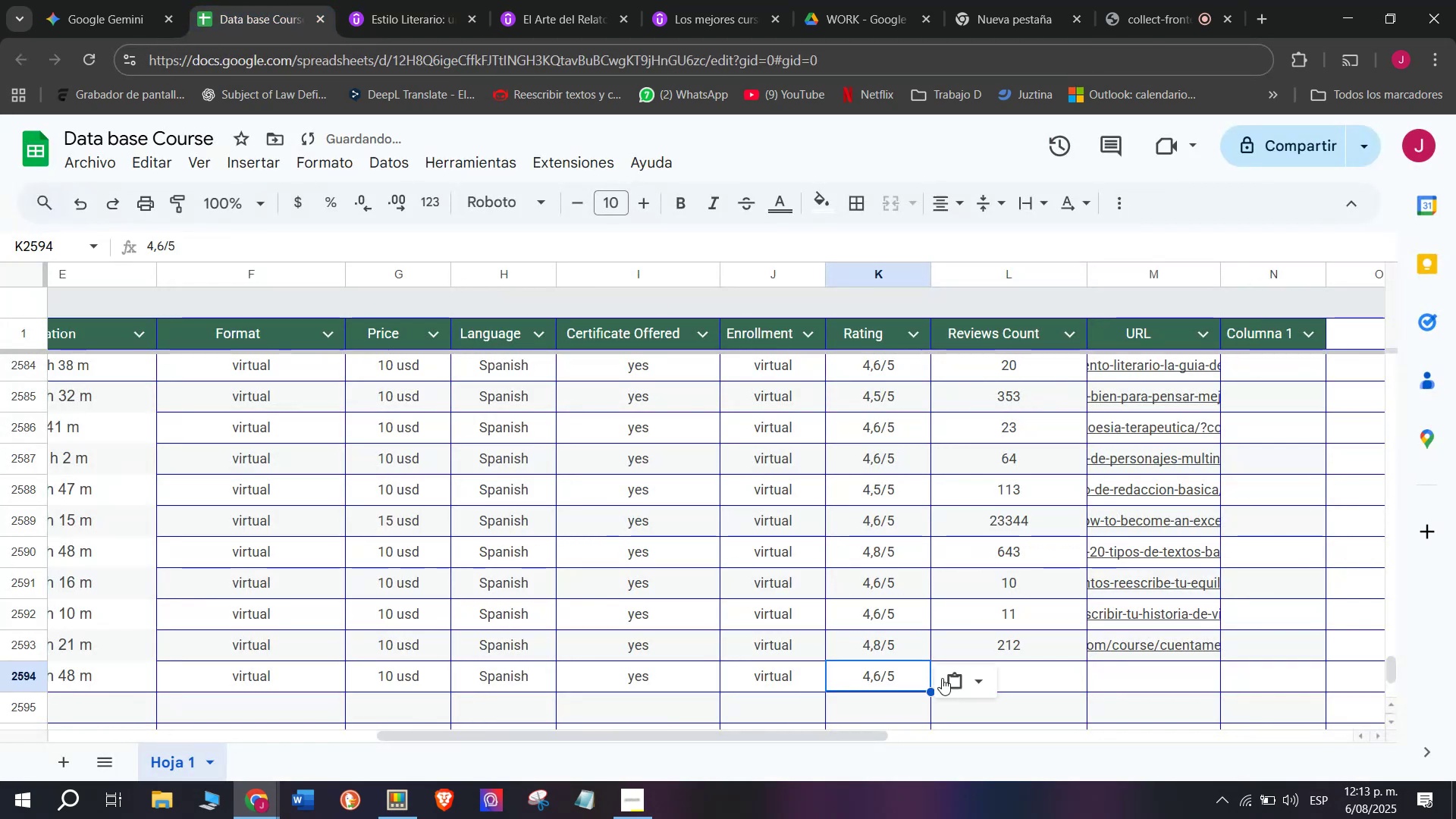 
key(Control+V)
 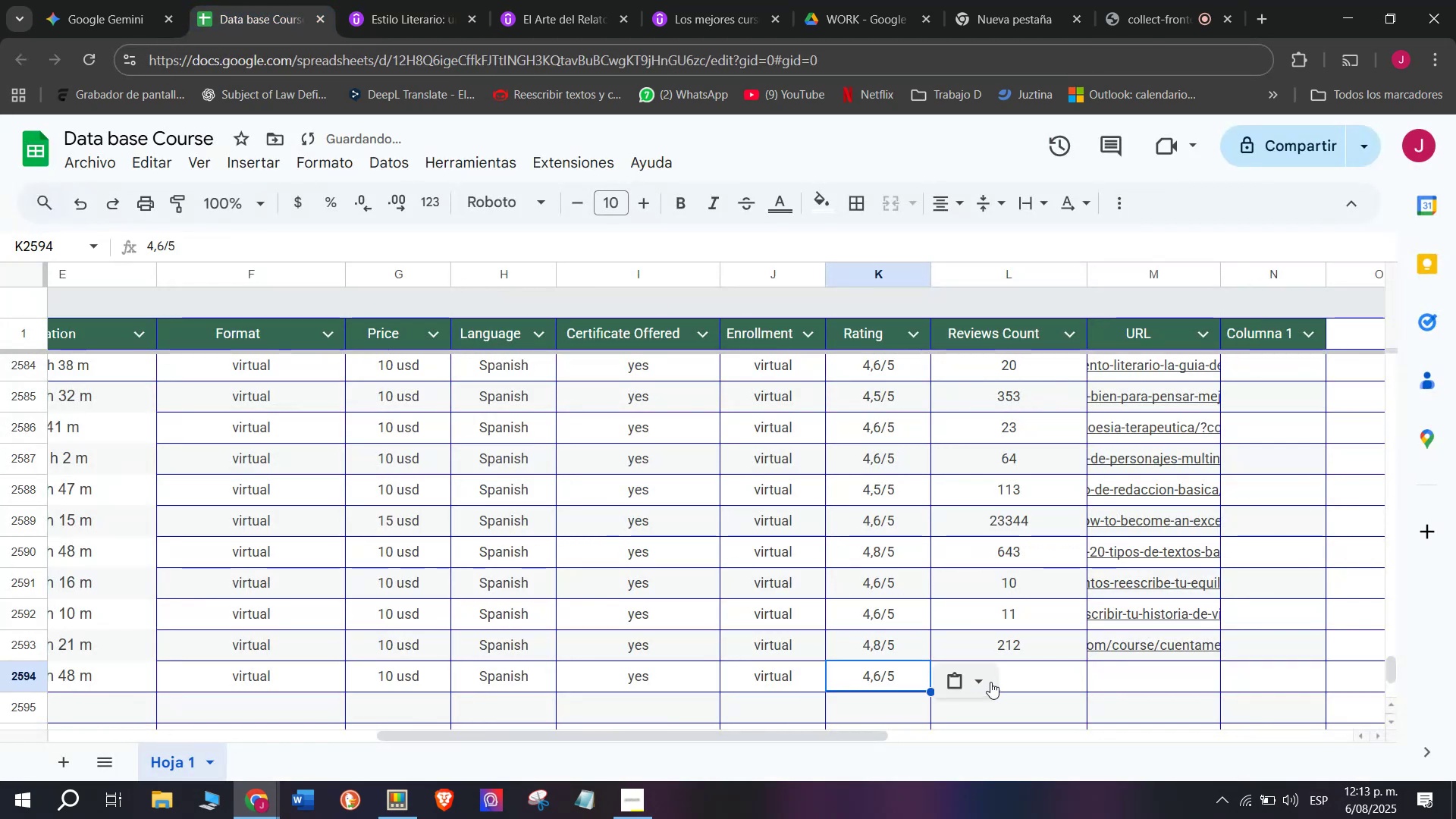 
double_click([990, 682])
 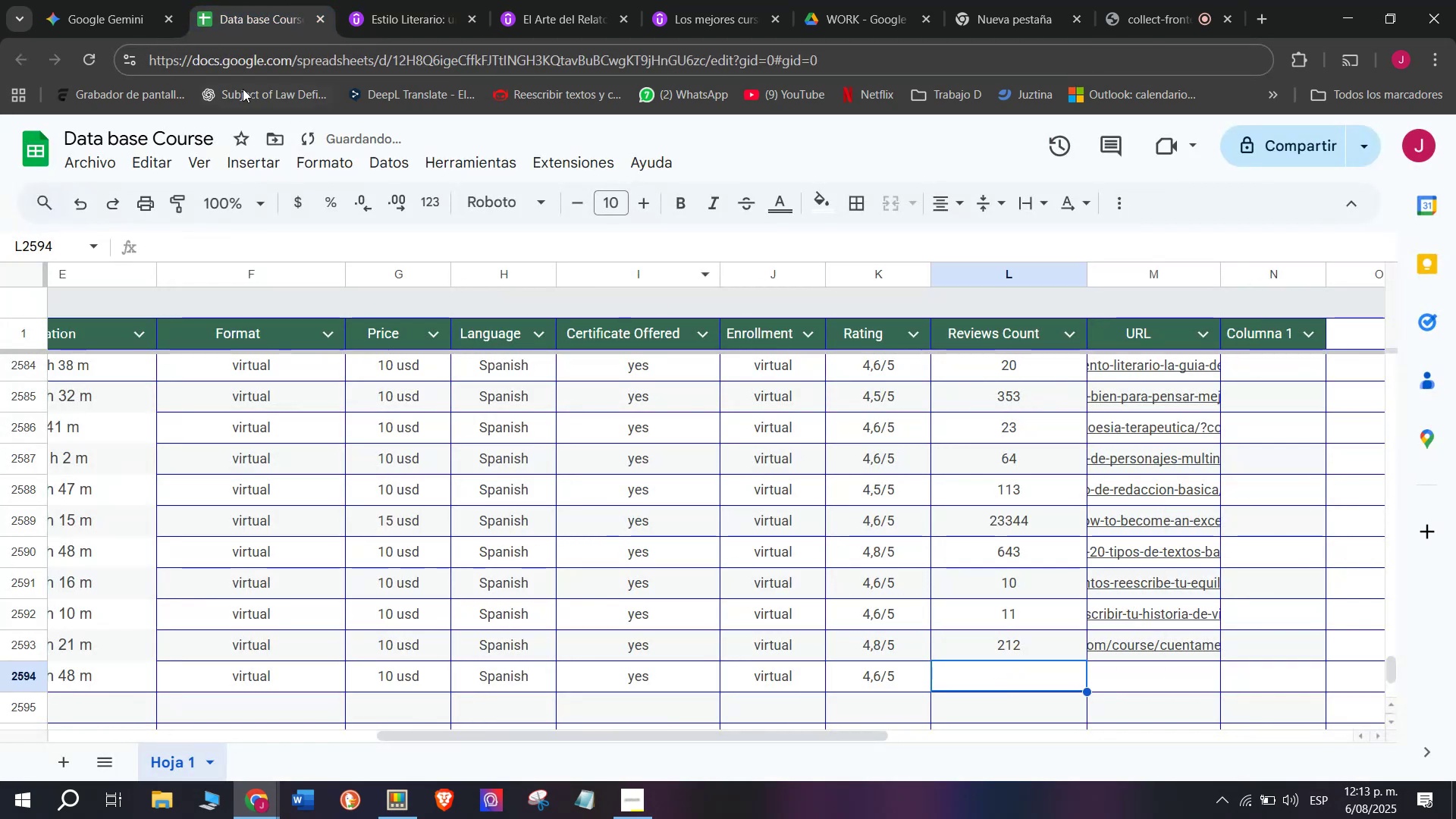 
left_click([362, 0])
 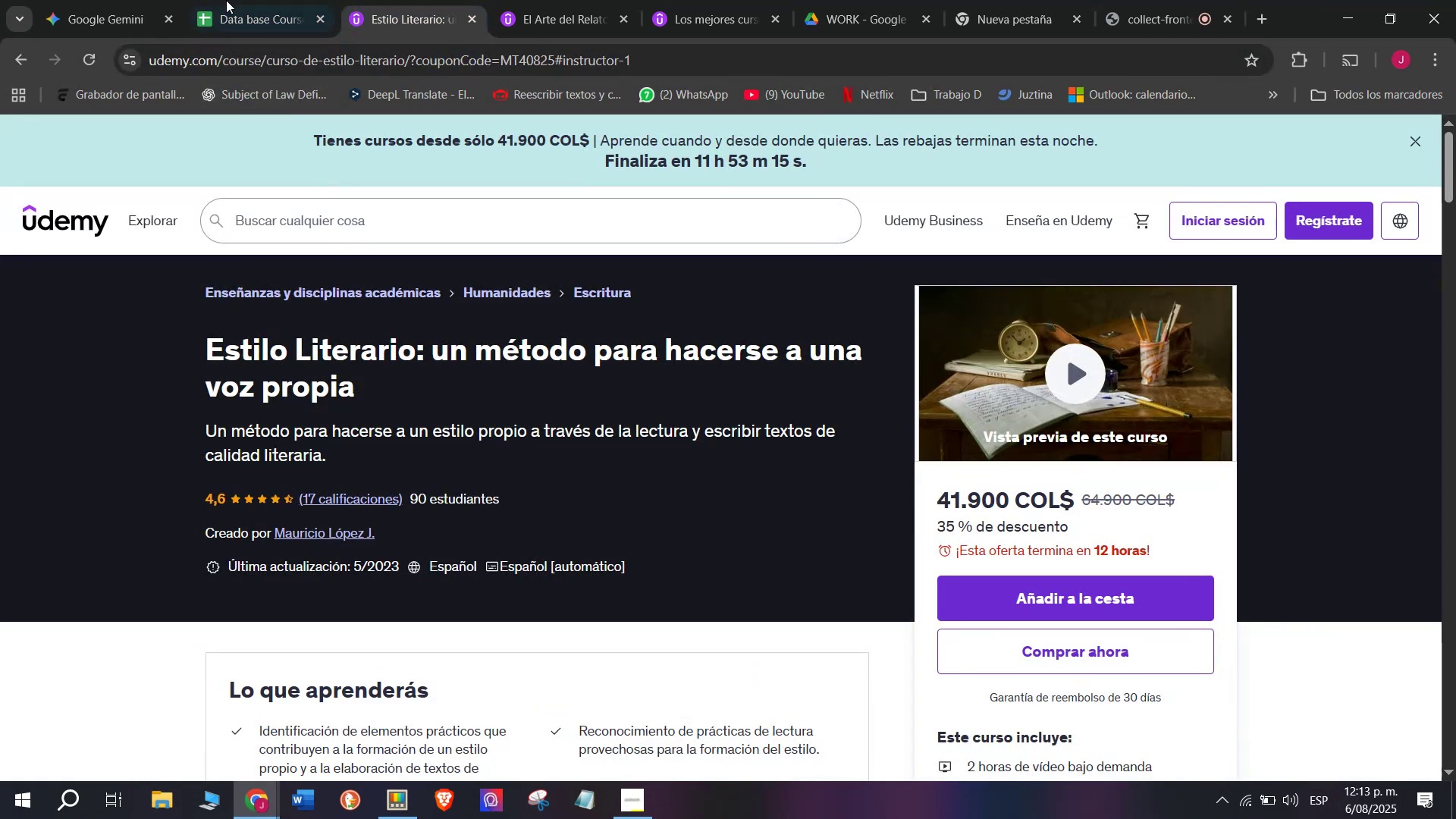 
left_click([219, 0])
 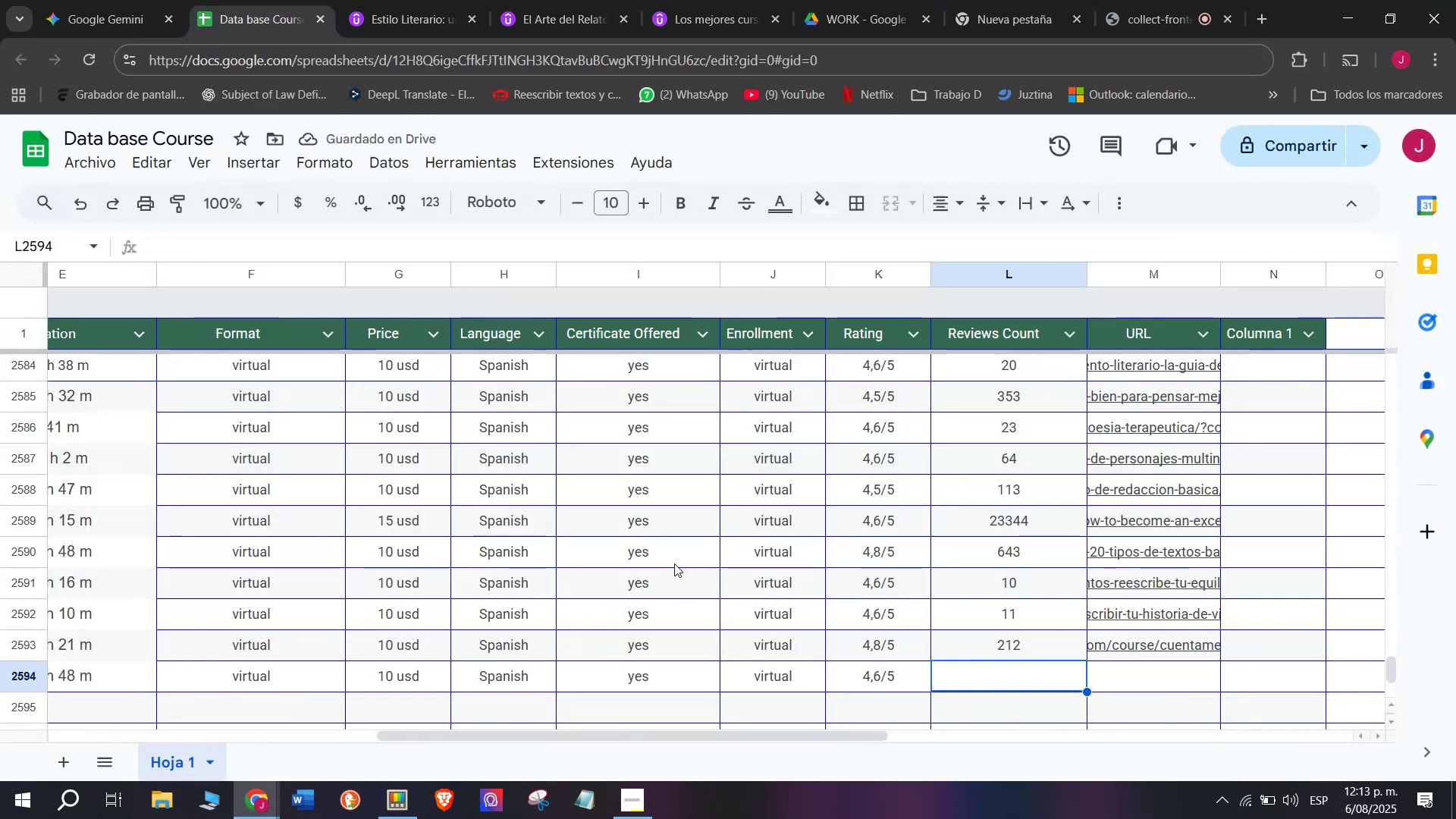 
type(17)
 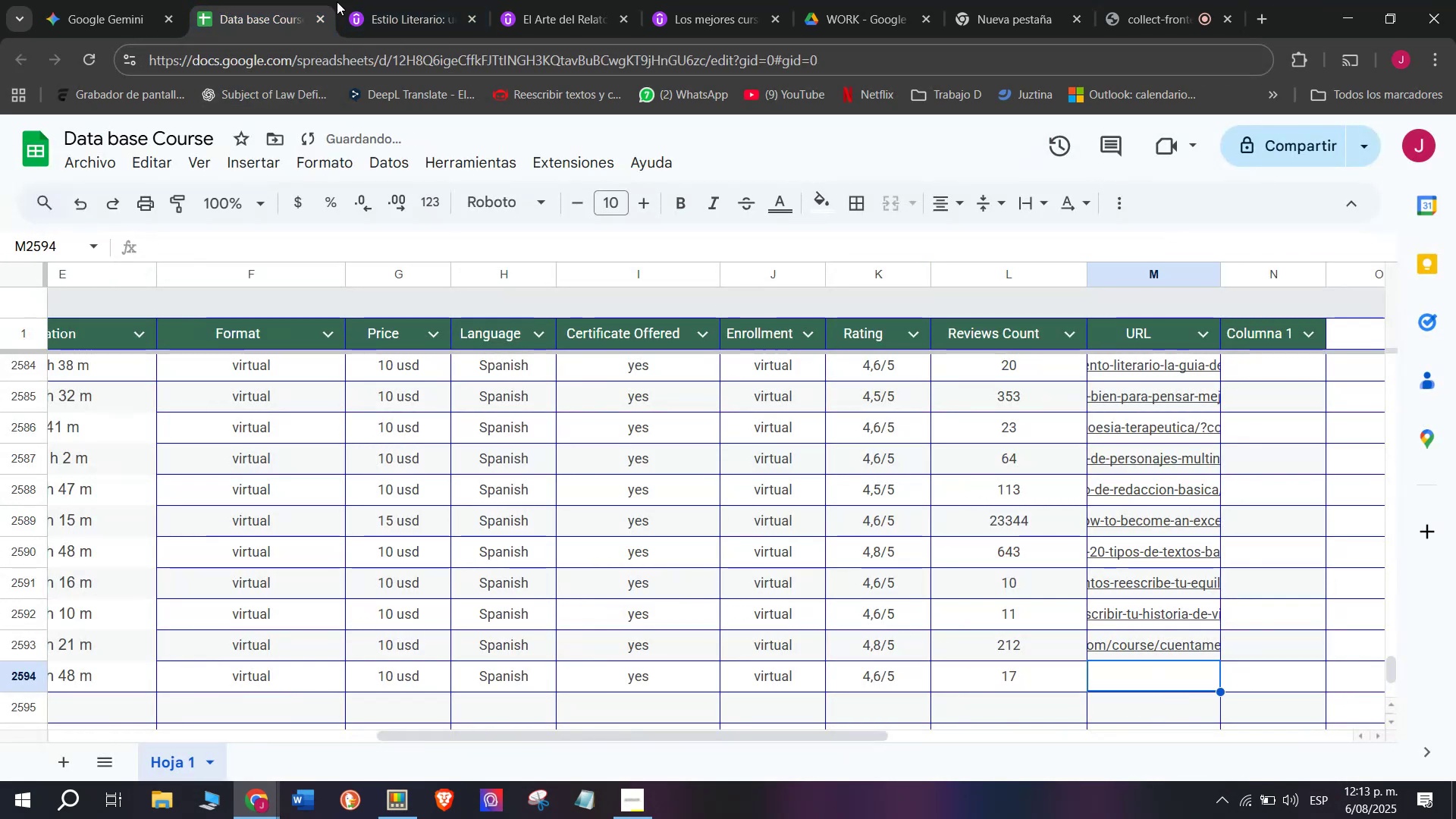 
double_click([398, 47])
 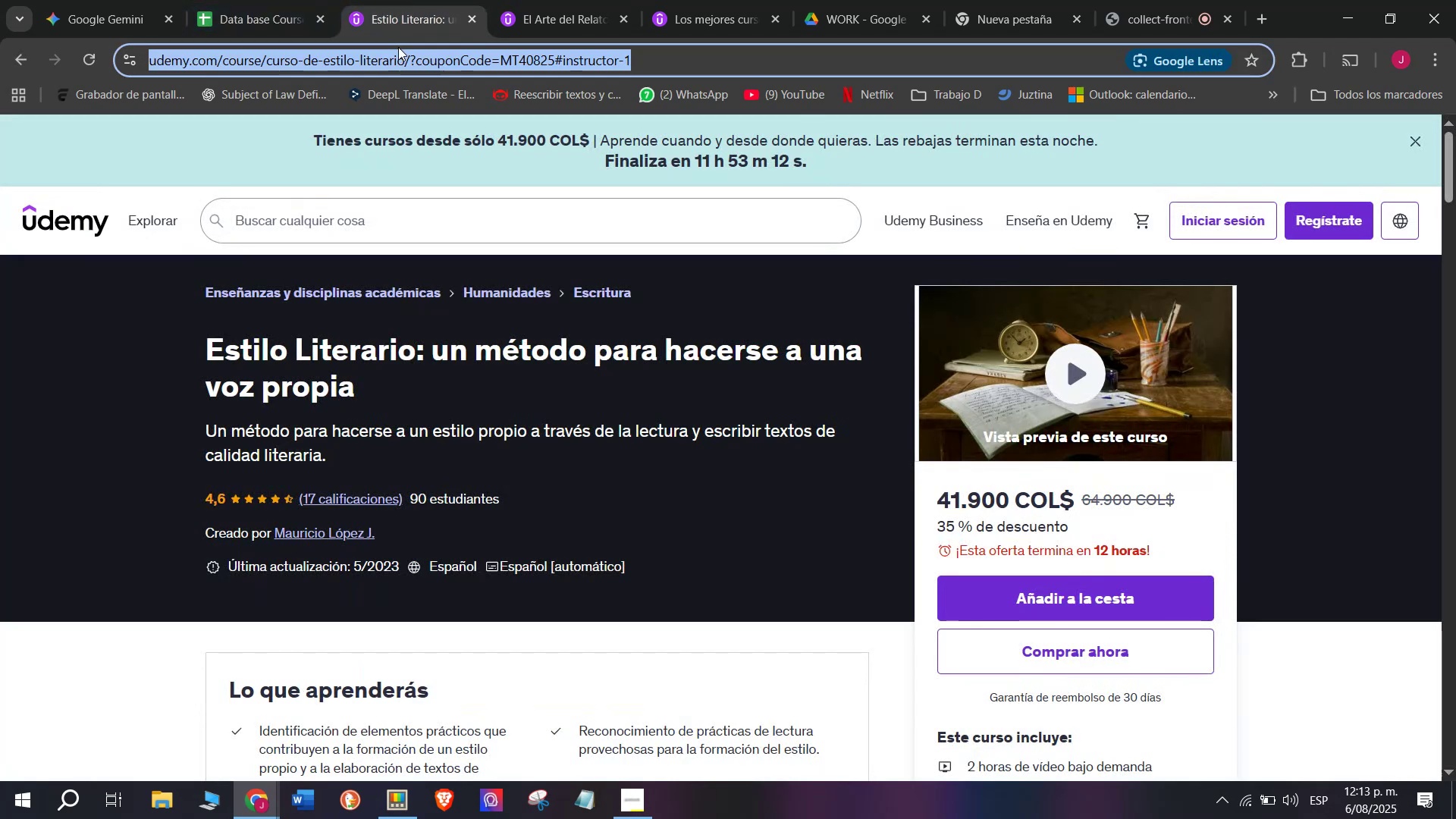 
triple_click([398, 47])
 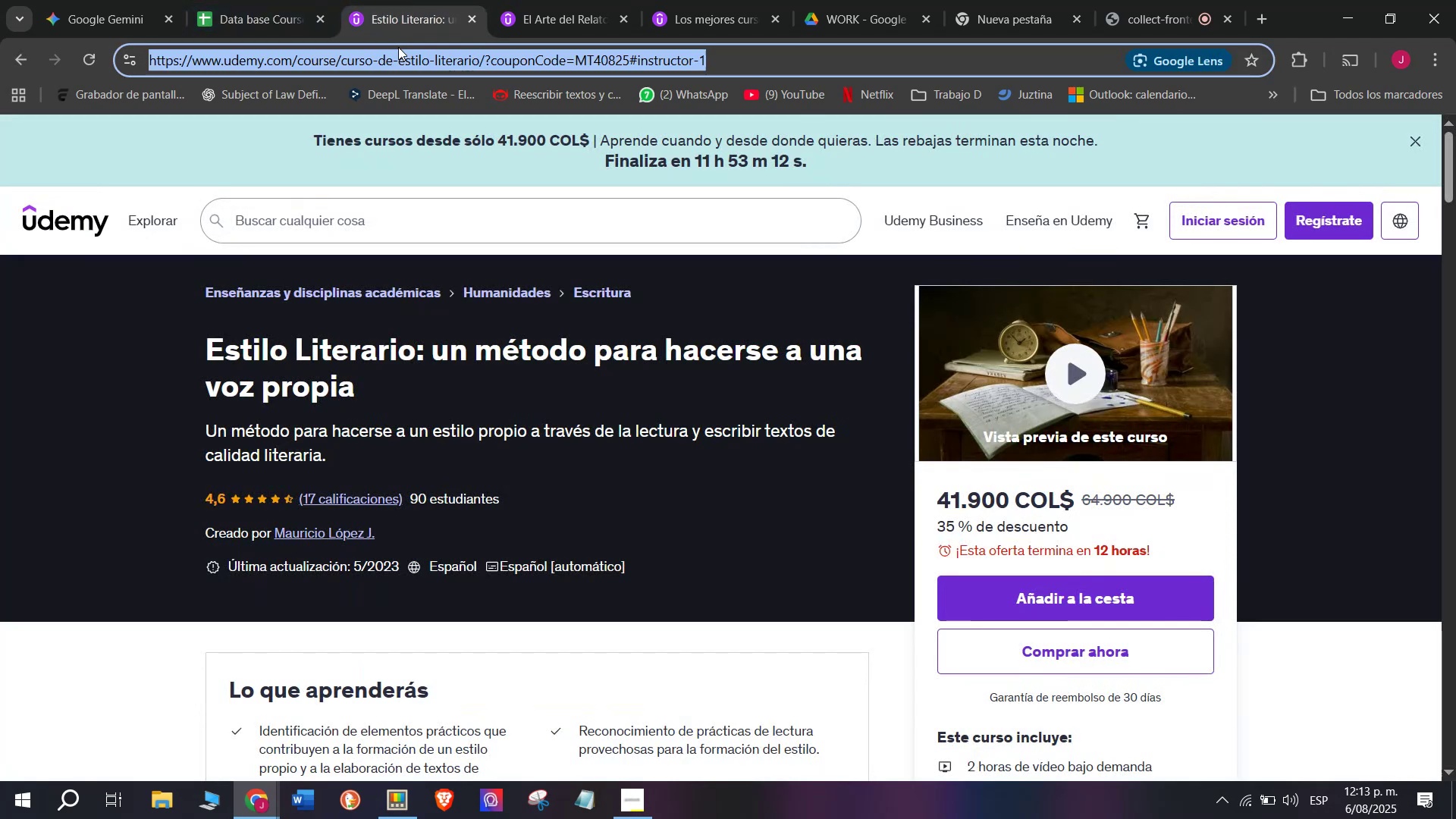 
triple_click([398, 47])
 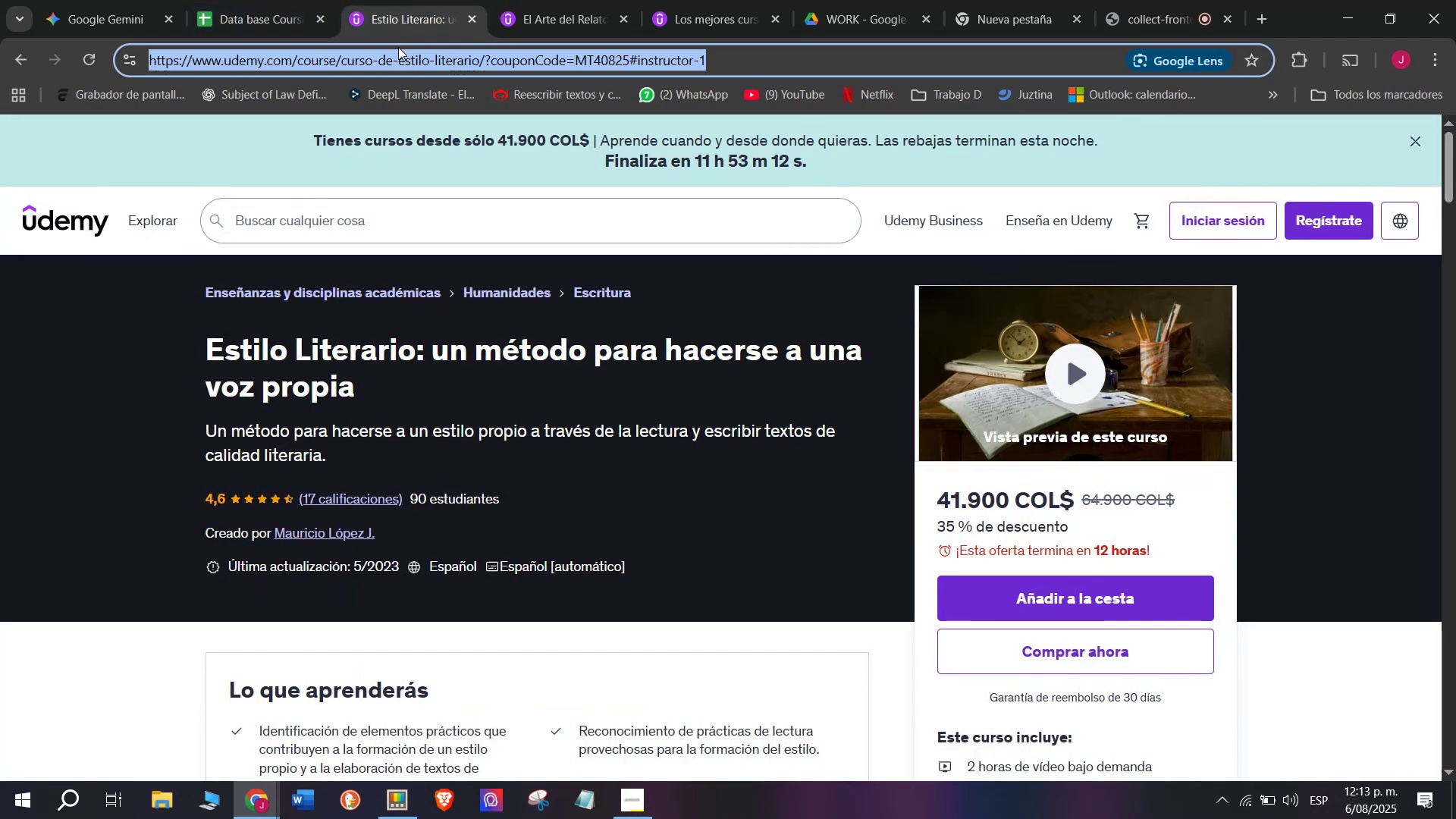 
key(Break)
 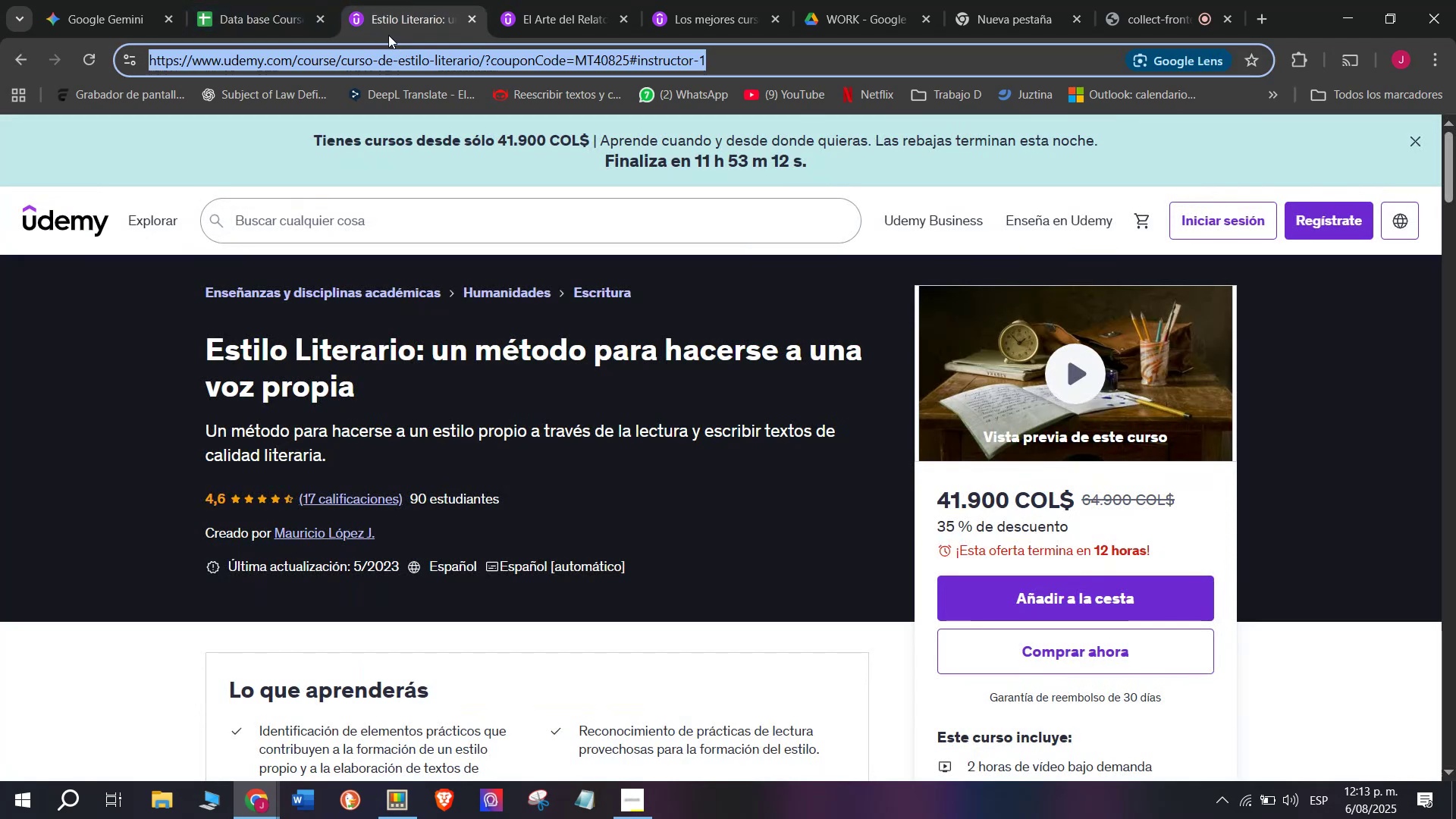 
key(Control+ControlLeft)
 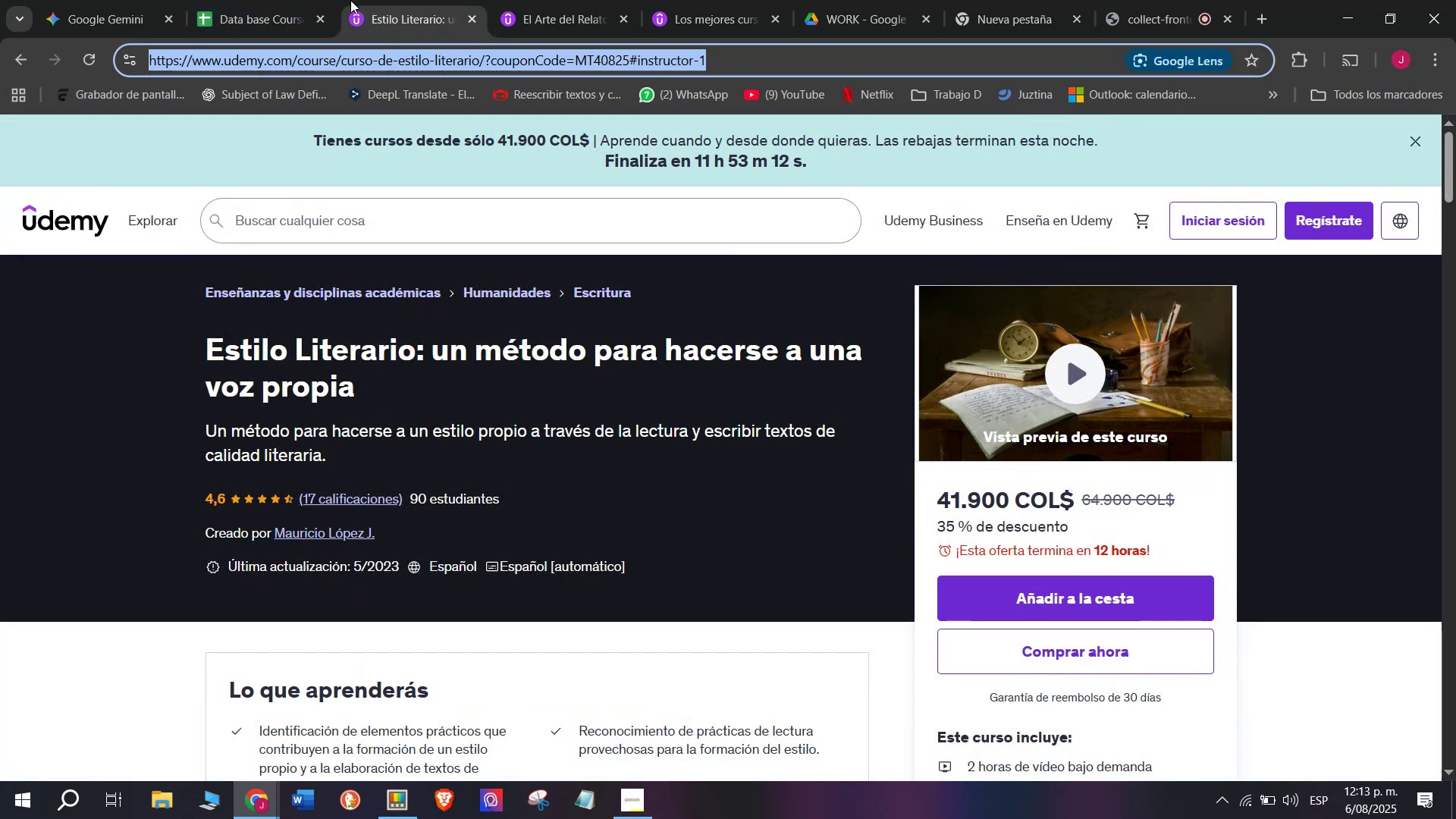 
key(Control+C)
 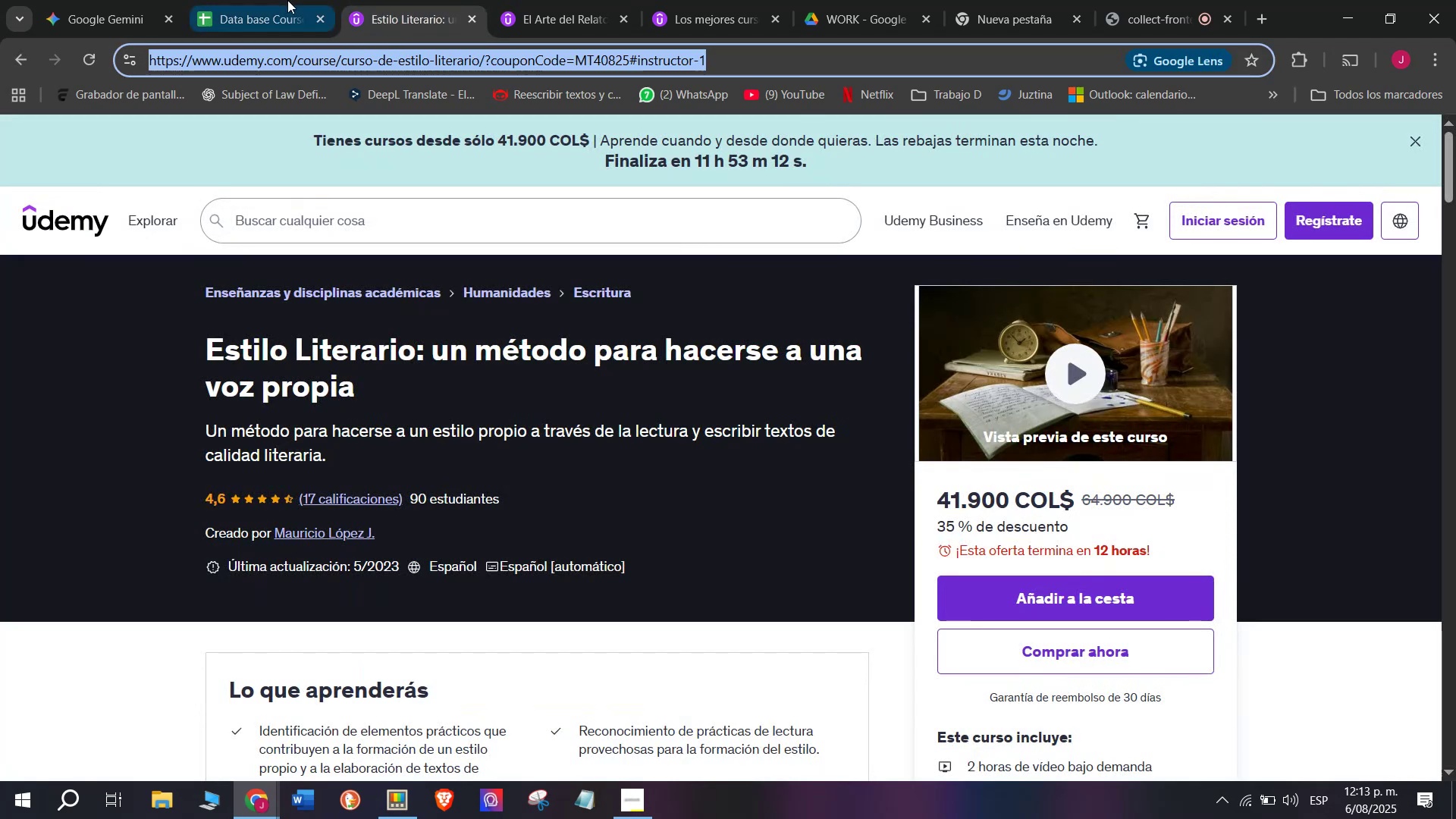 
triple_click([287, 0])
 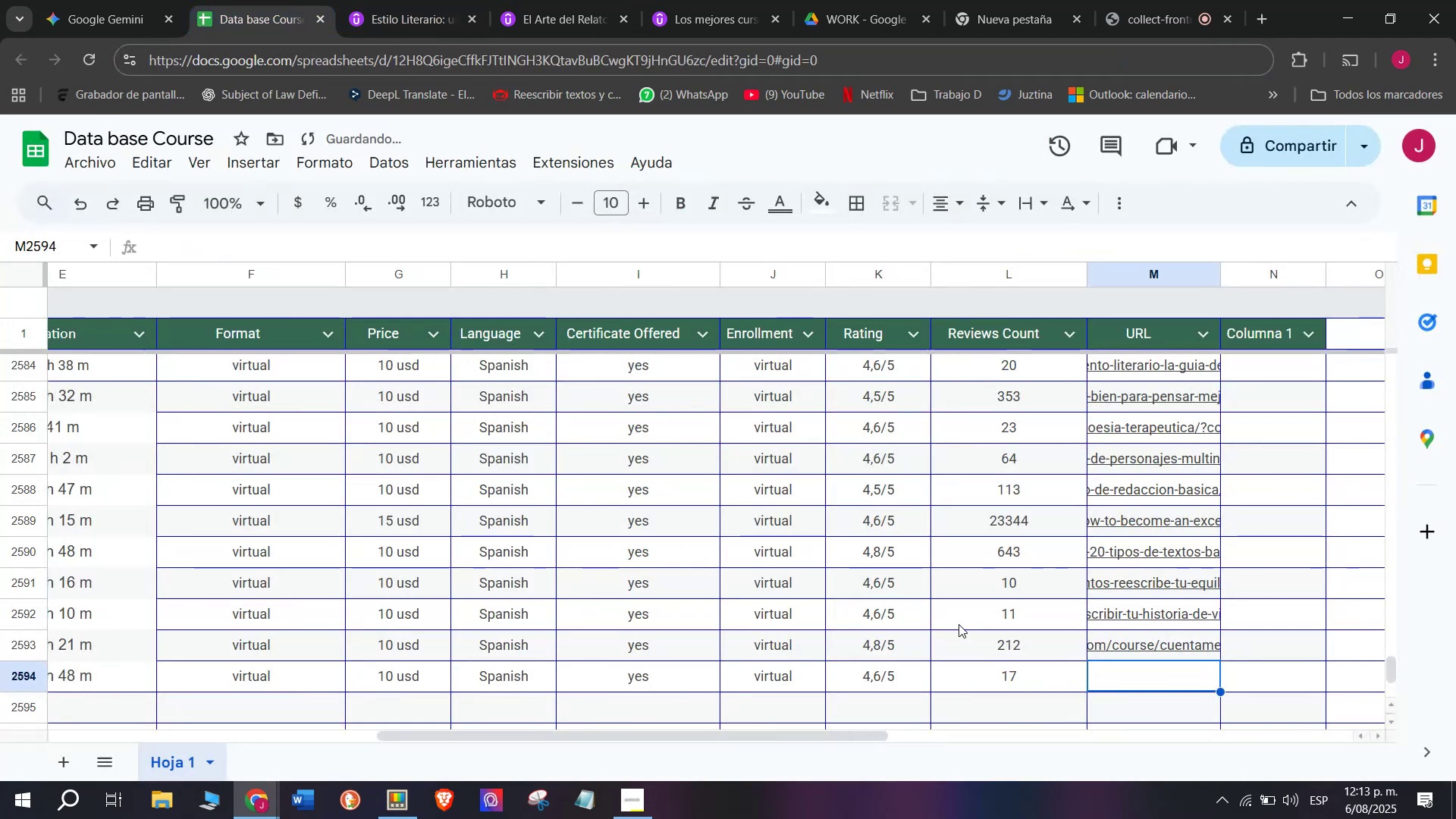 
key(Control+ControlLeft)
 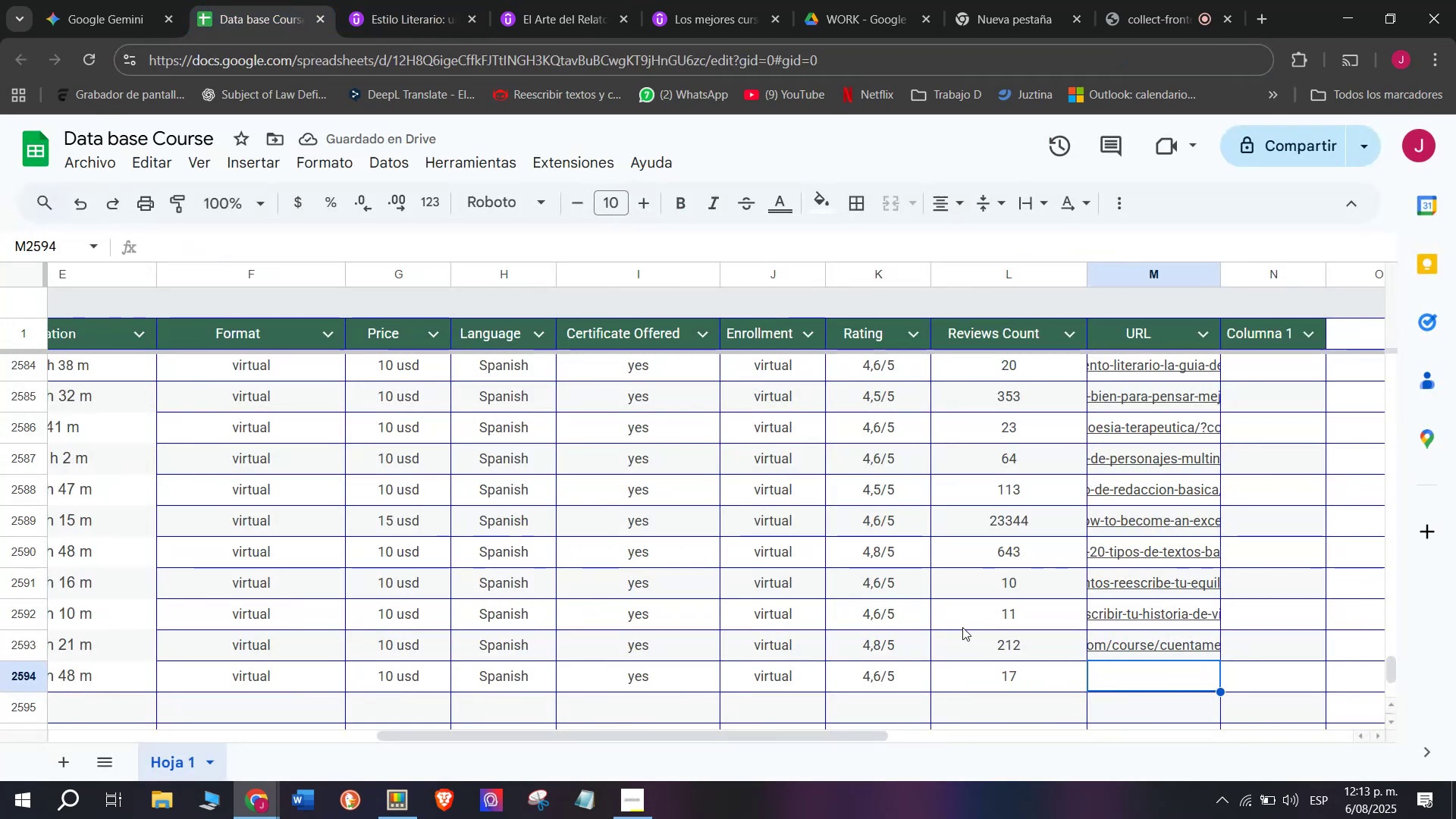 
key(Z)
 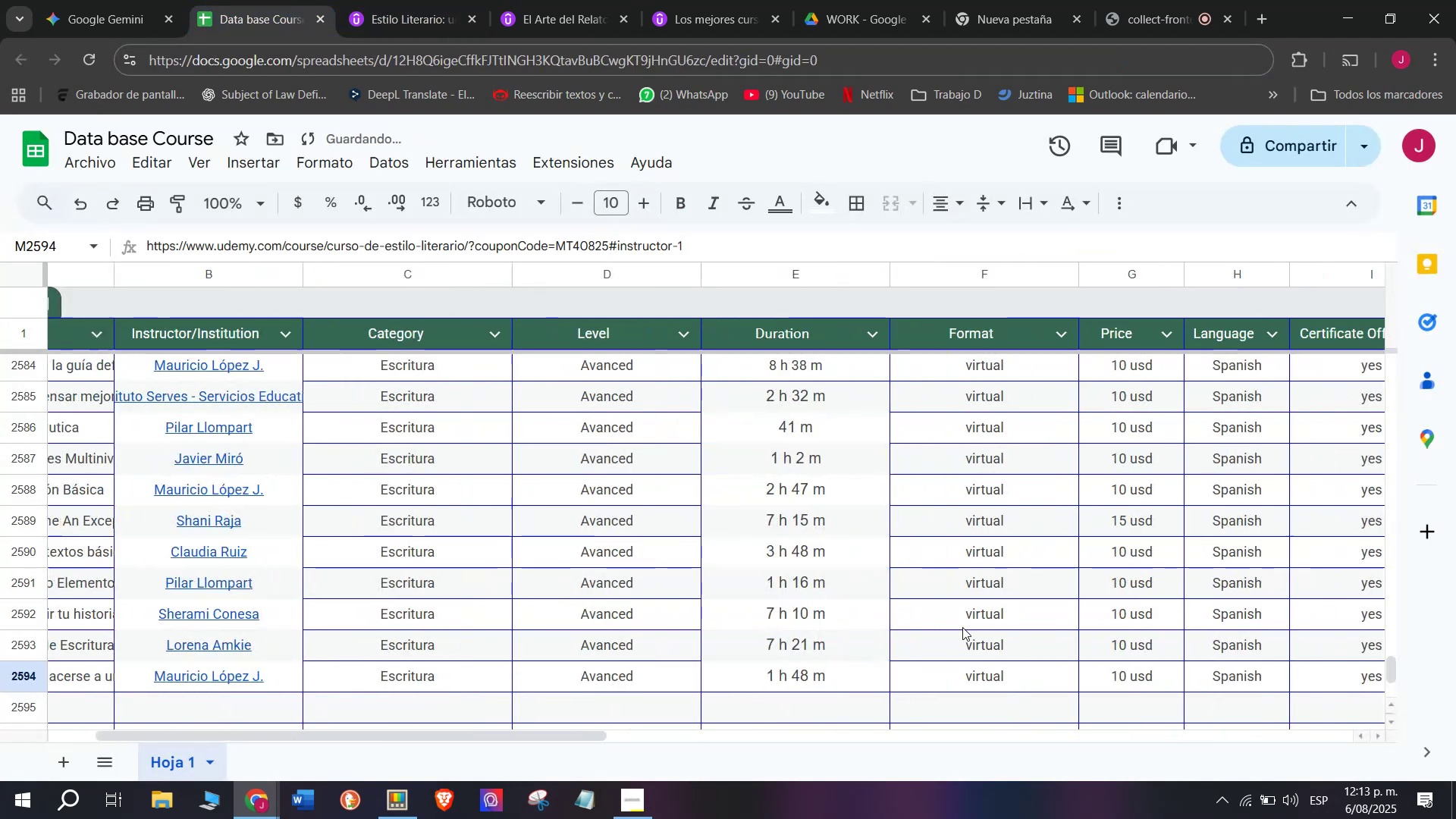 
key(Control+V)
 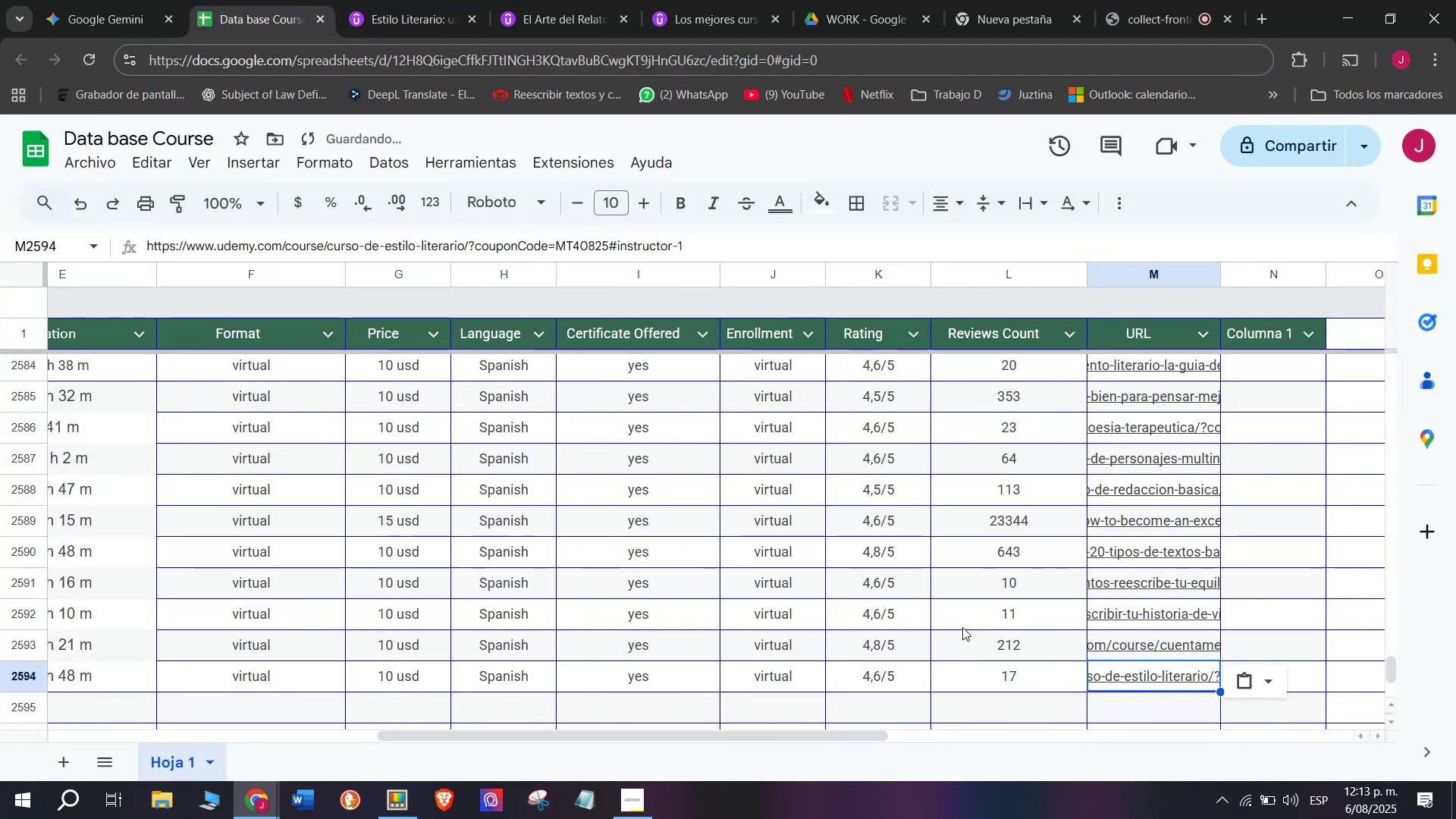 
scroll: coordinate [1093, 122], scroll_direction: up, amount: 8.0
 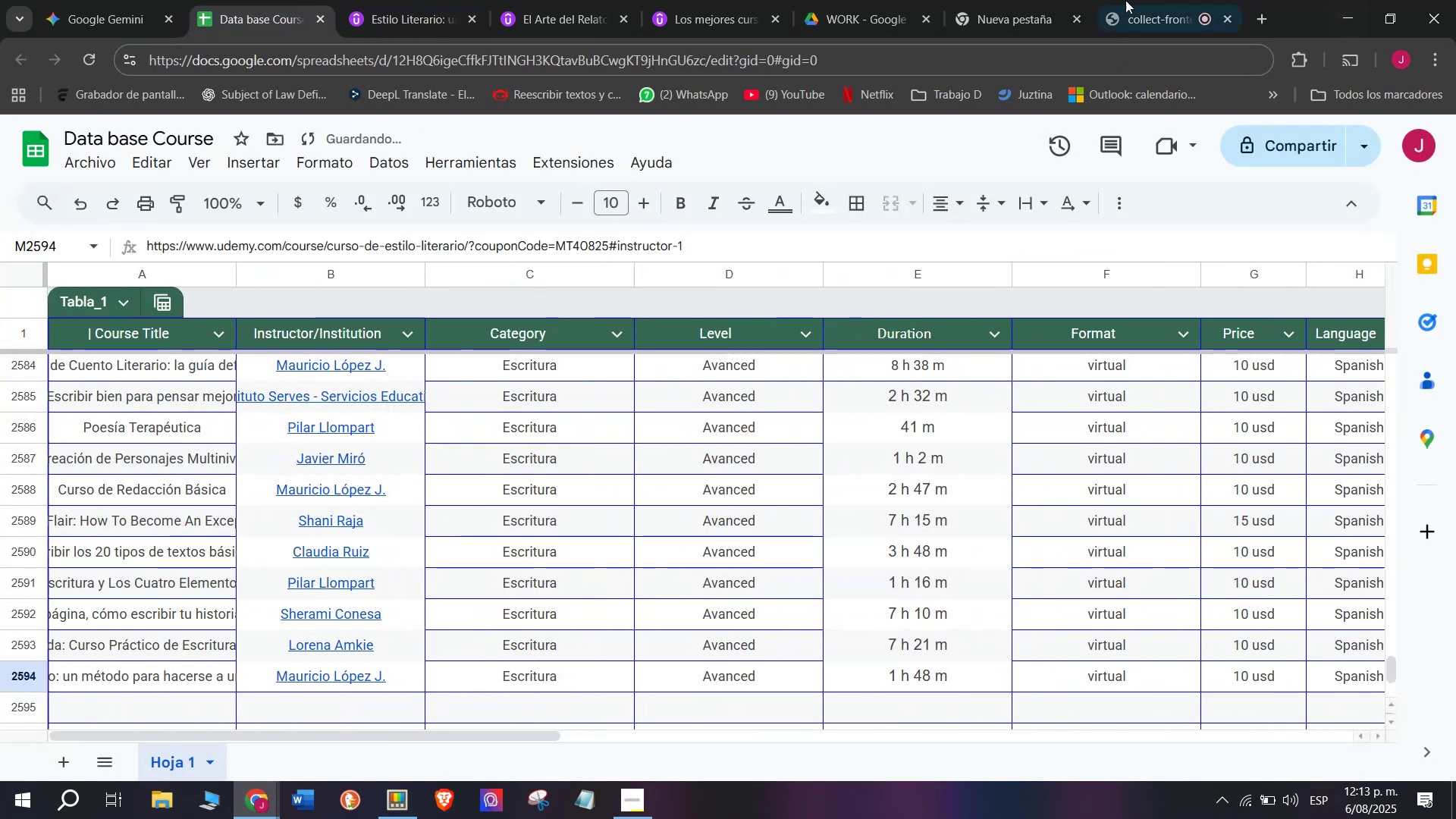 
left_click([1106, 0])
 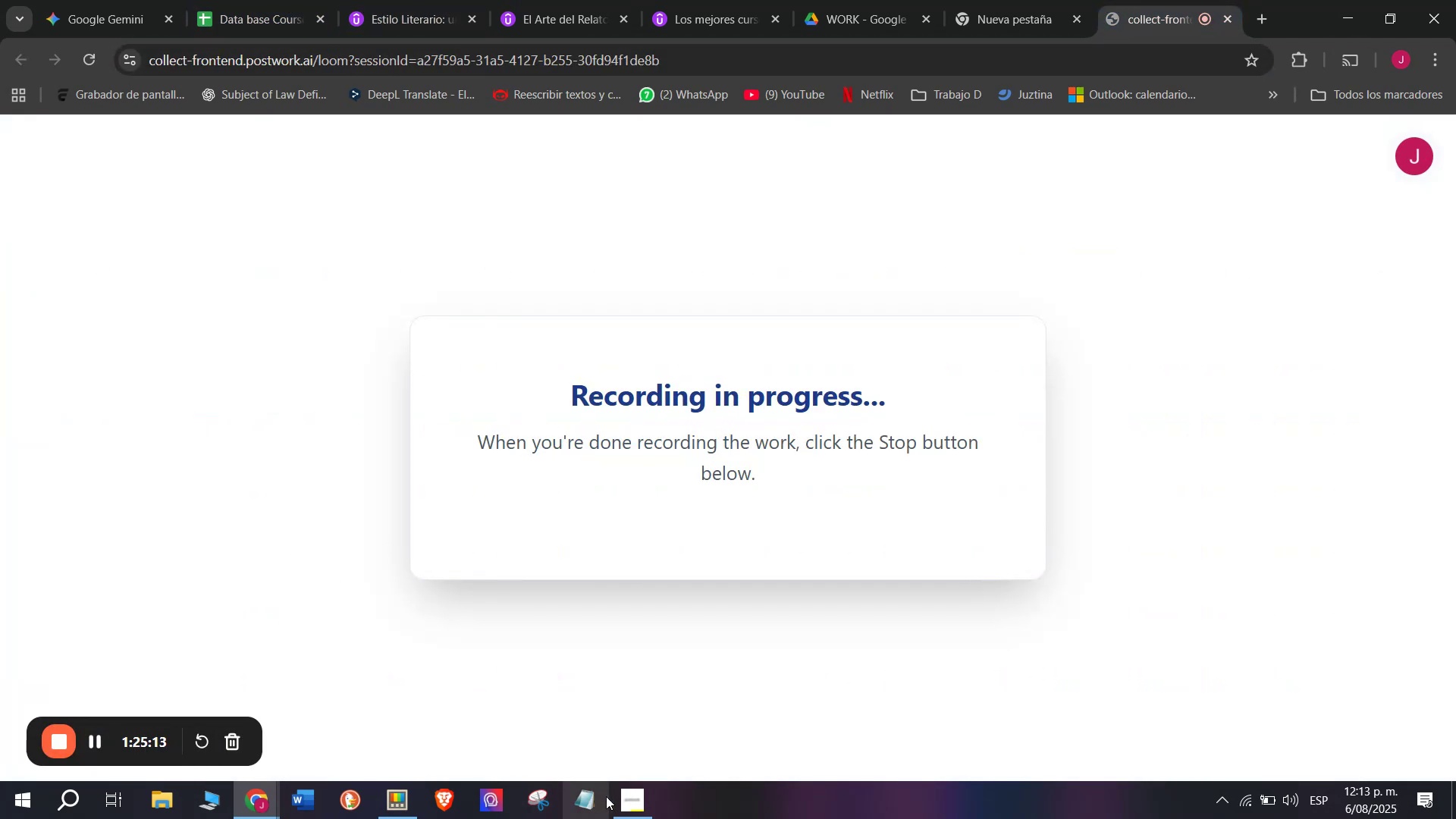 
left_click([626, 802])
 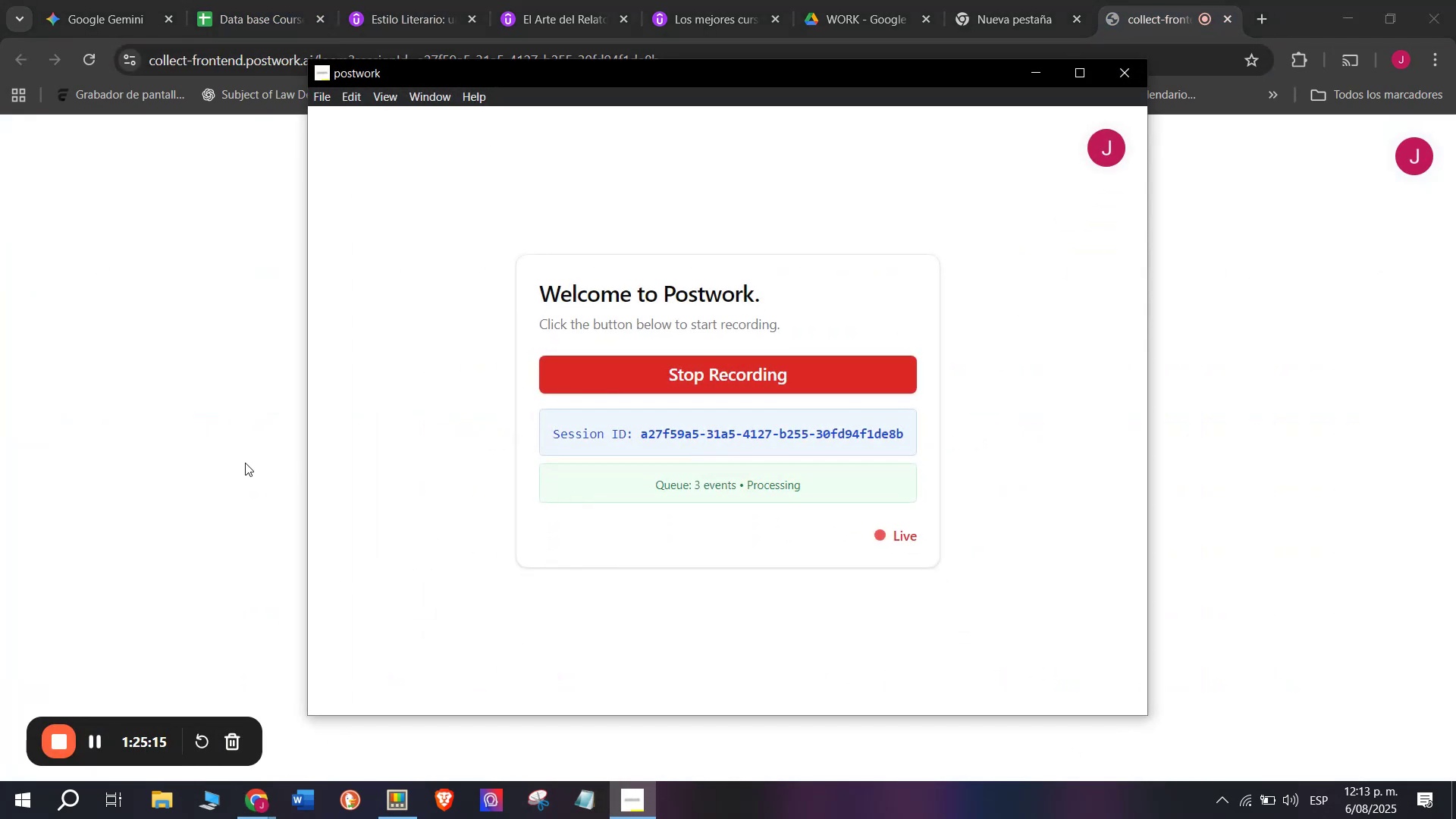 
left_click([245, 463])
 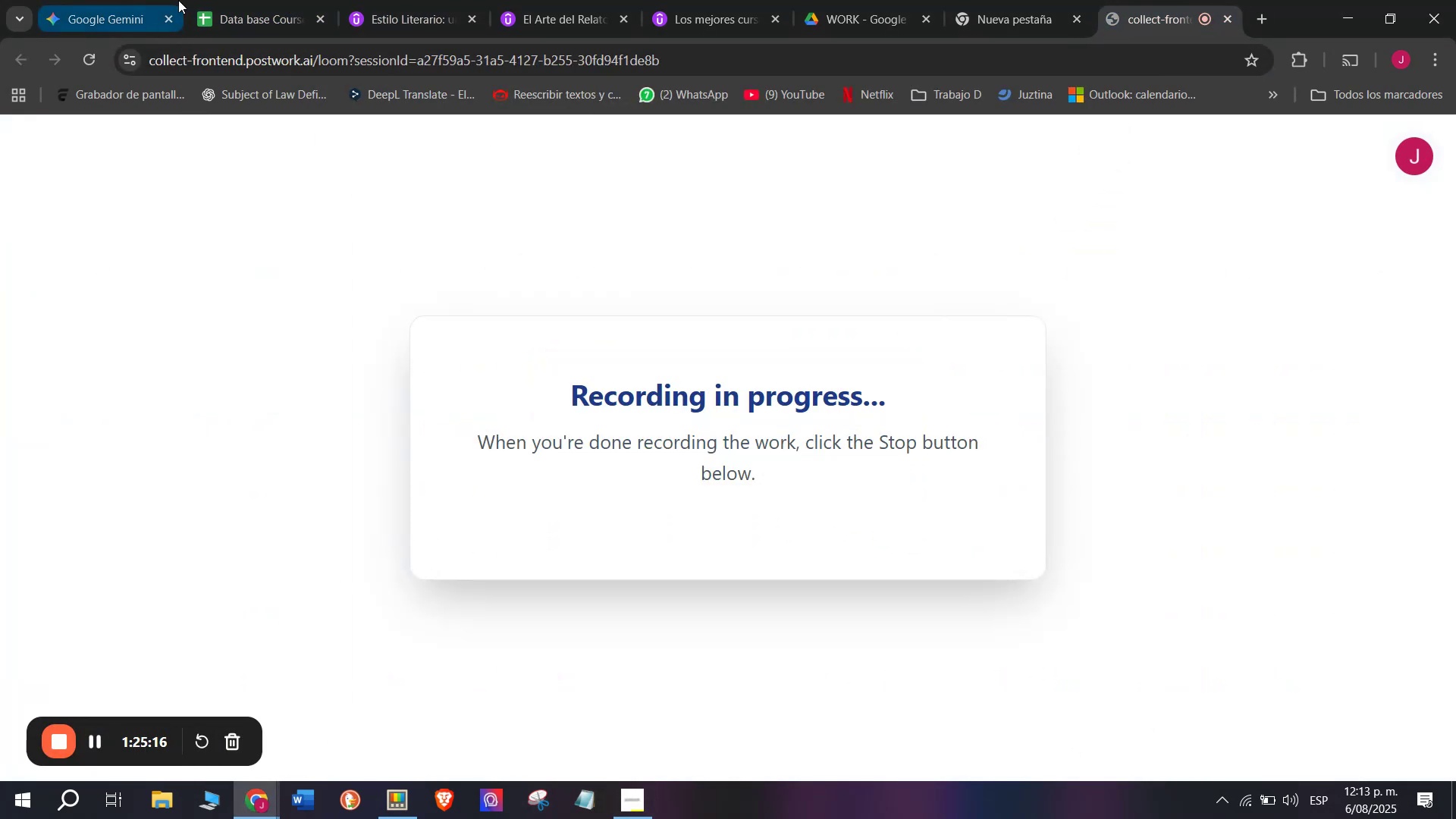 
left_click([240, 0])
 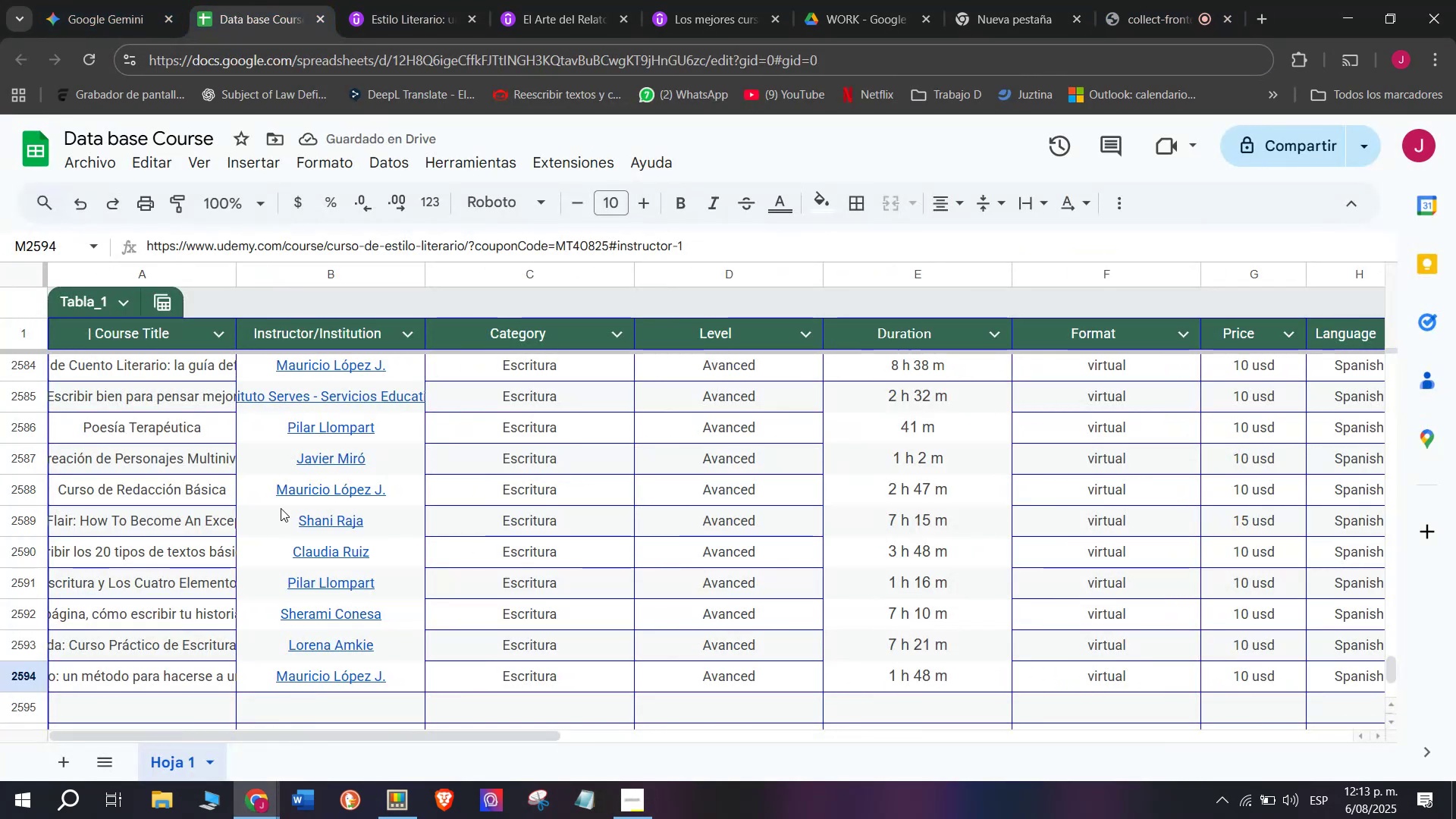 
scroll: coordinate [281, 507], scroll_direction: down, amount: 1.0
 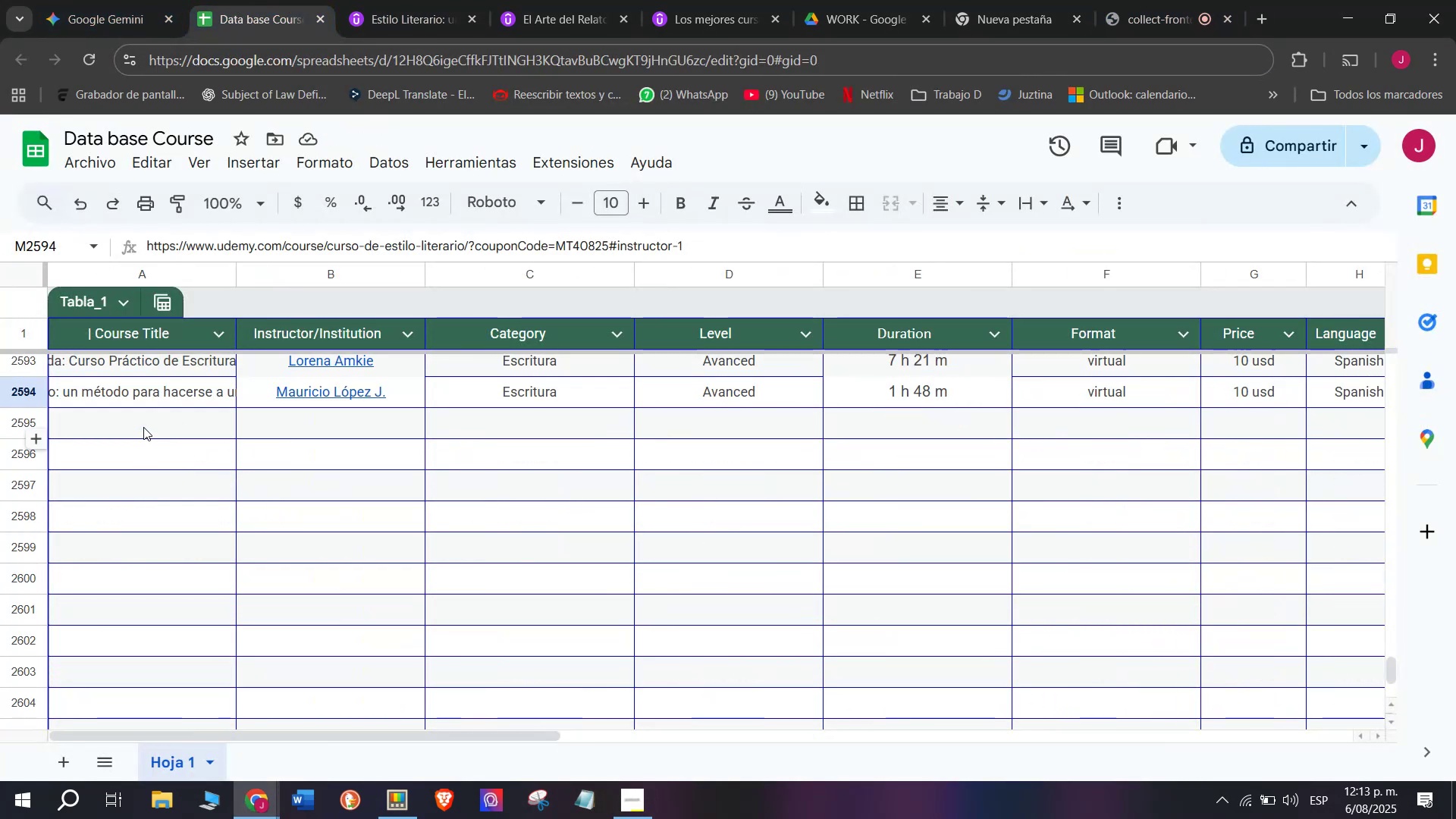 
left_click([145, 419])
 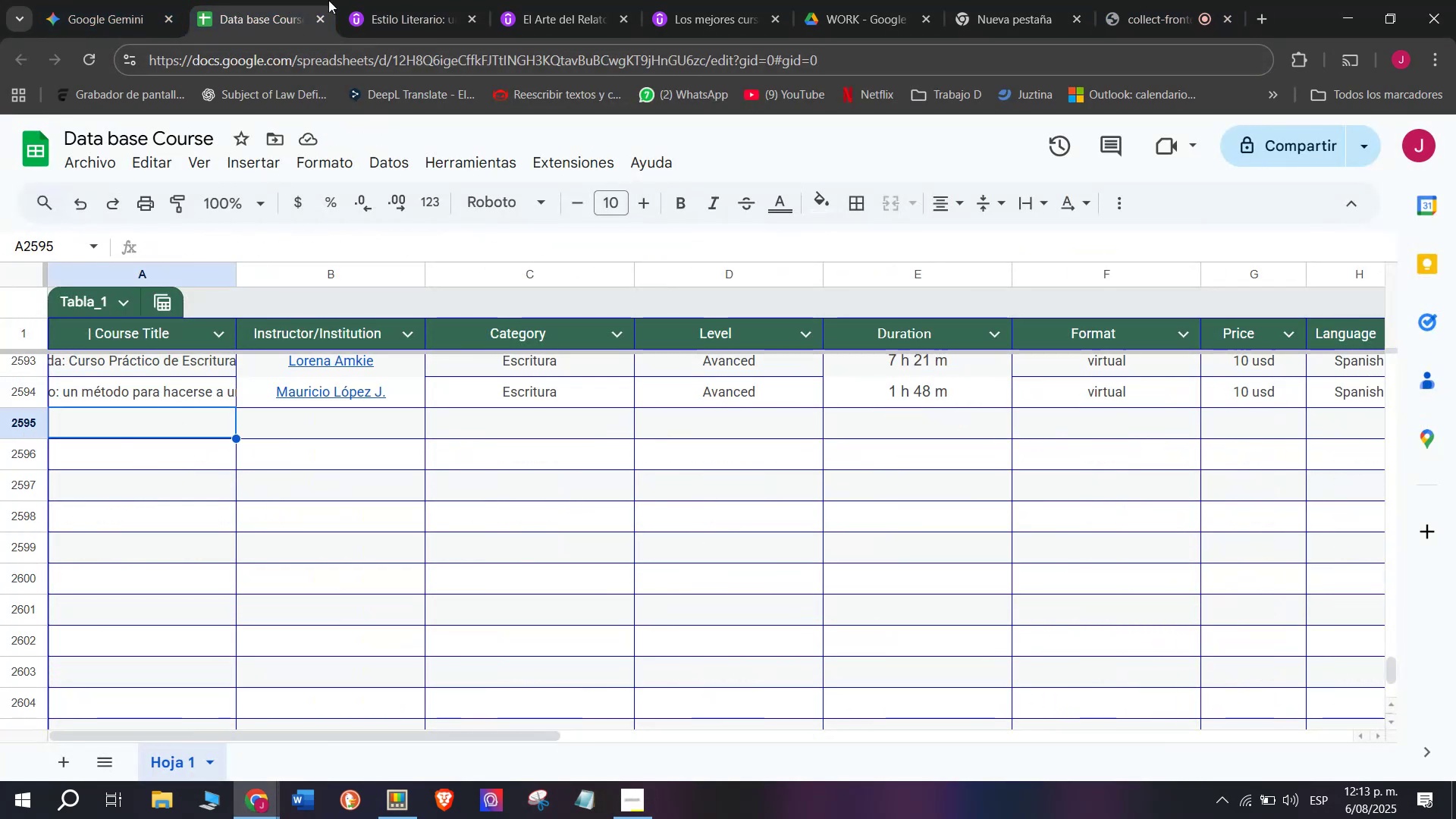 
left_click([359, 0])
 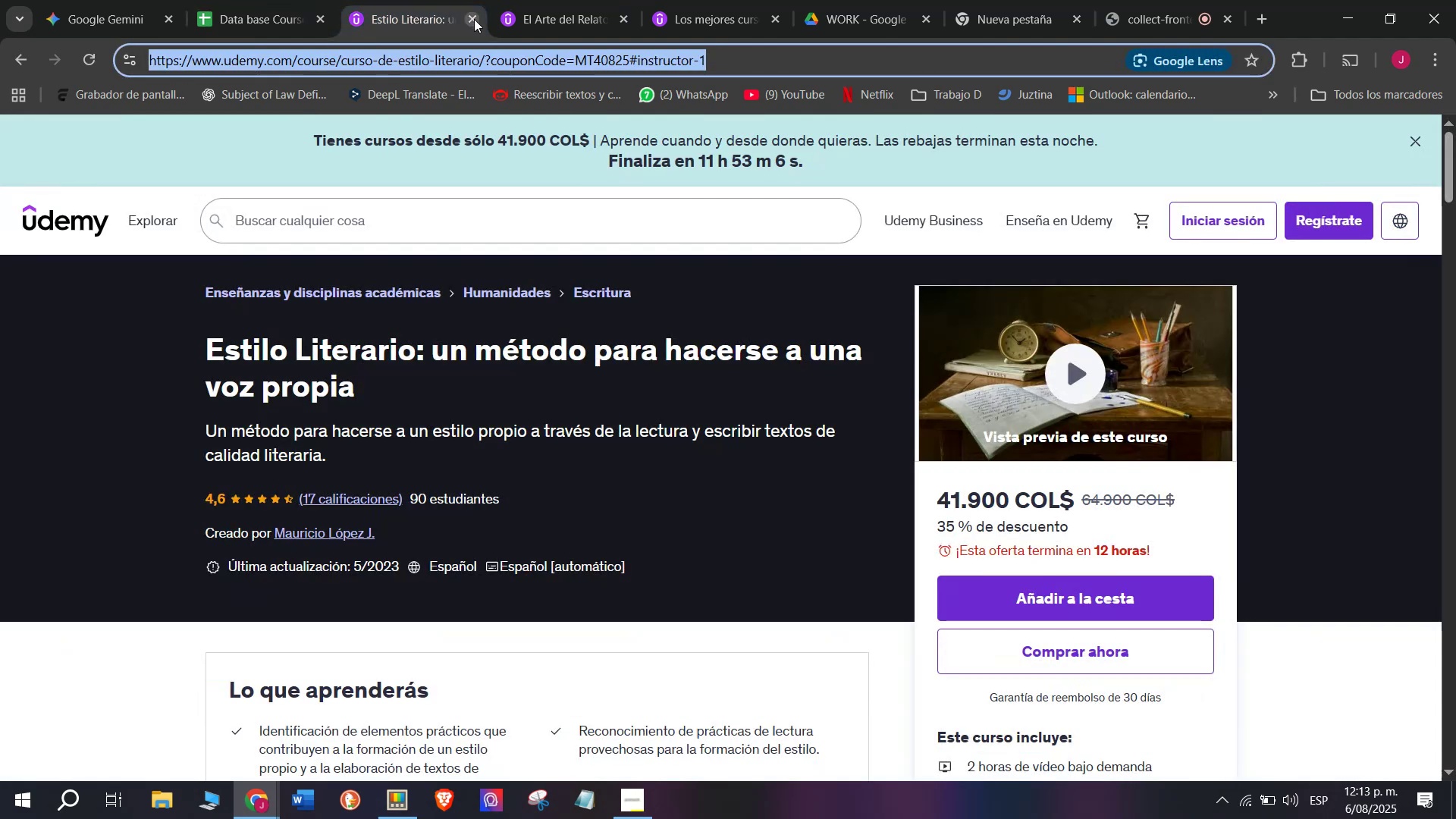 
left_click([474, 19])
 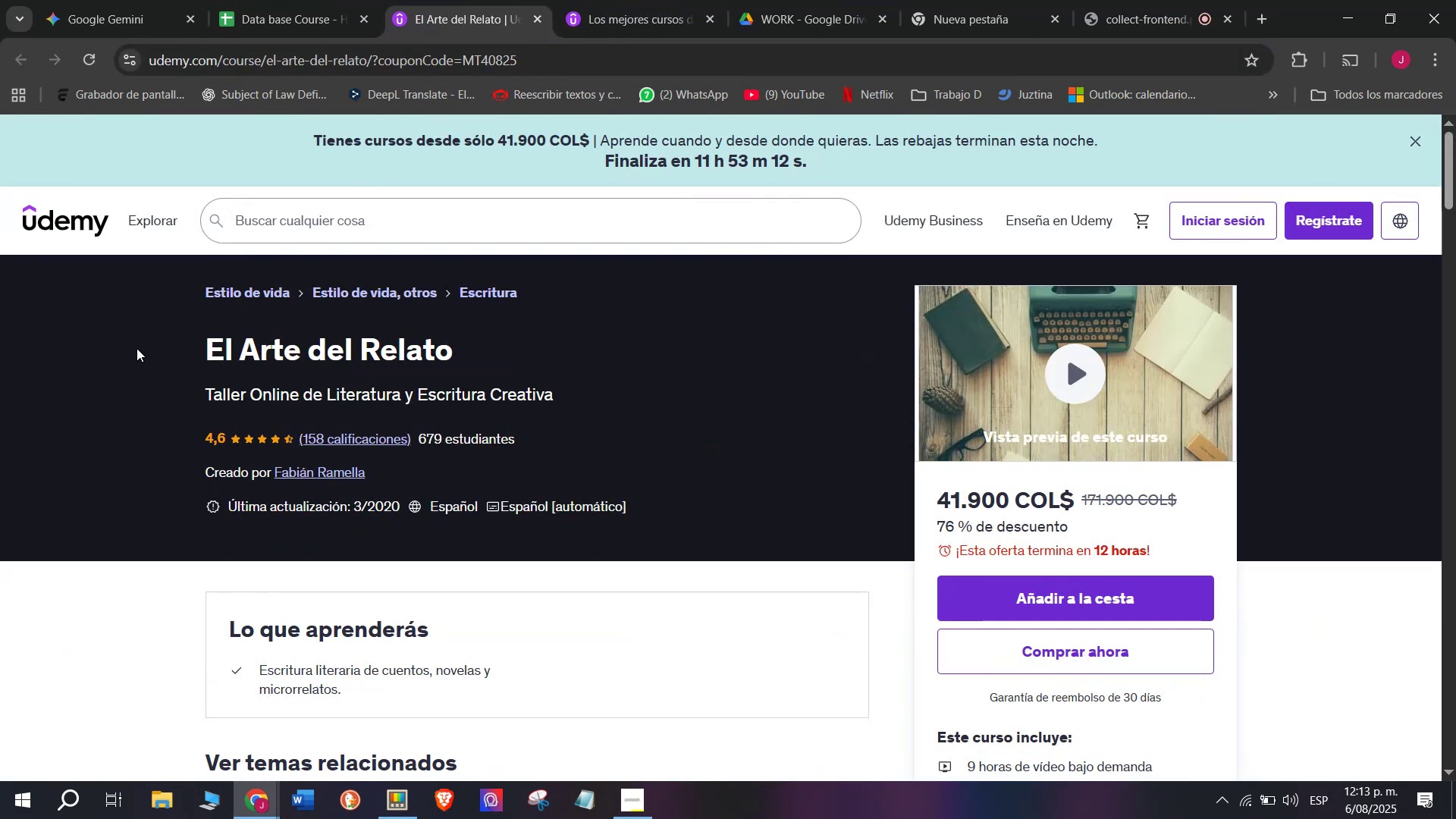 
left_click_drag(start_coordinate=[193, 340], to_coordinate=[507, 354])
 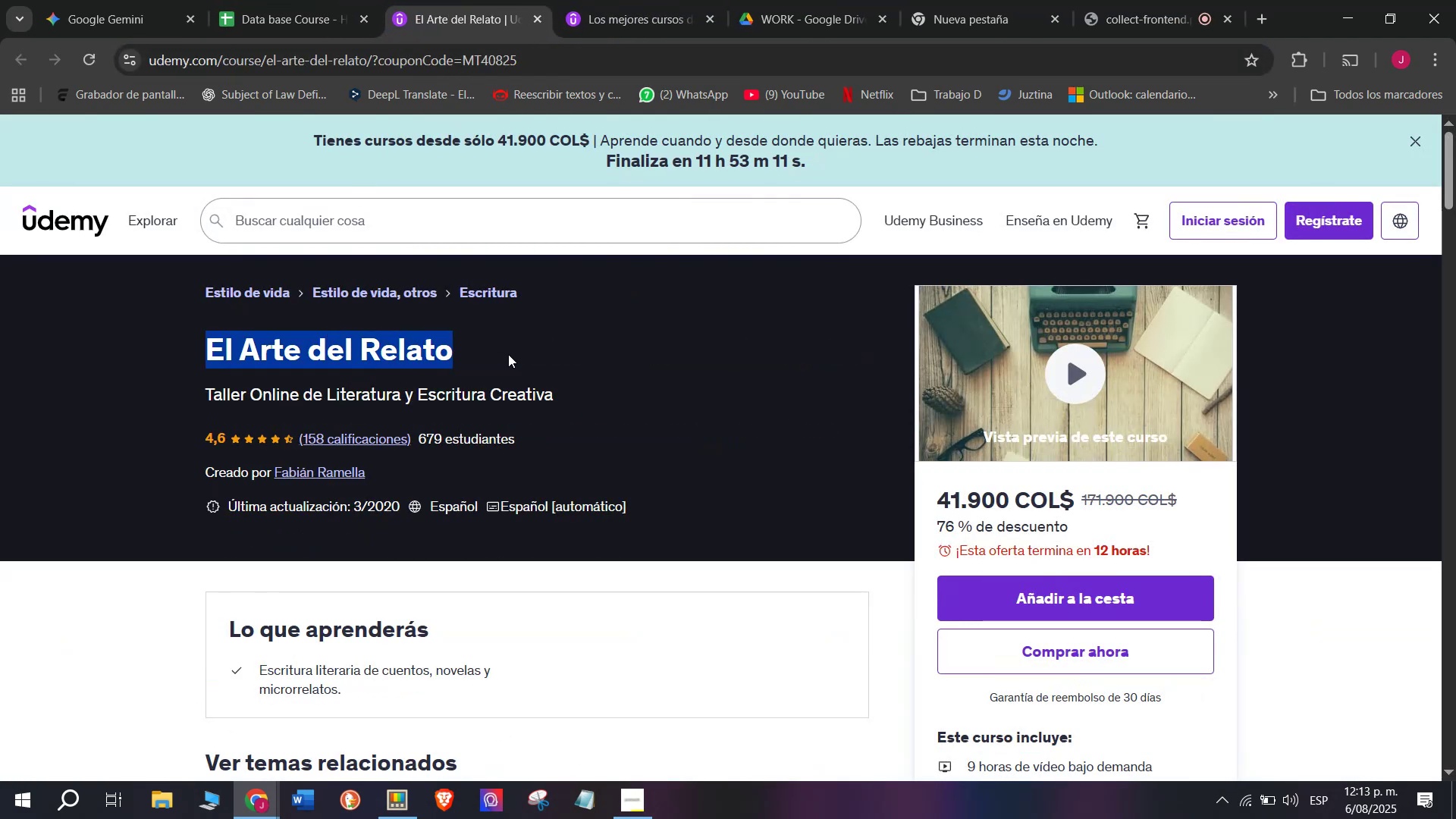 
key(Break)
 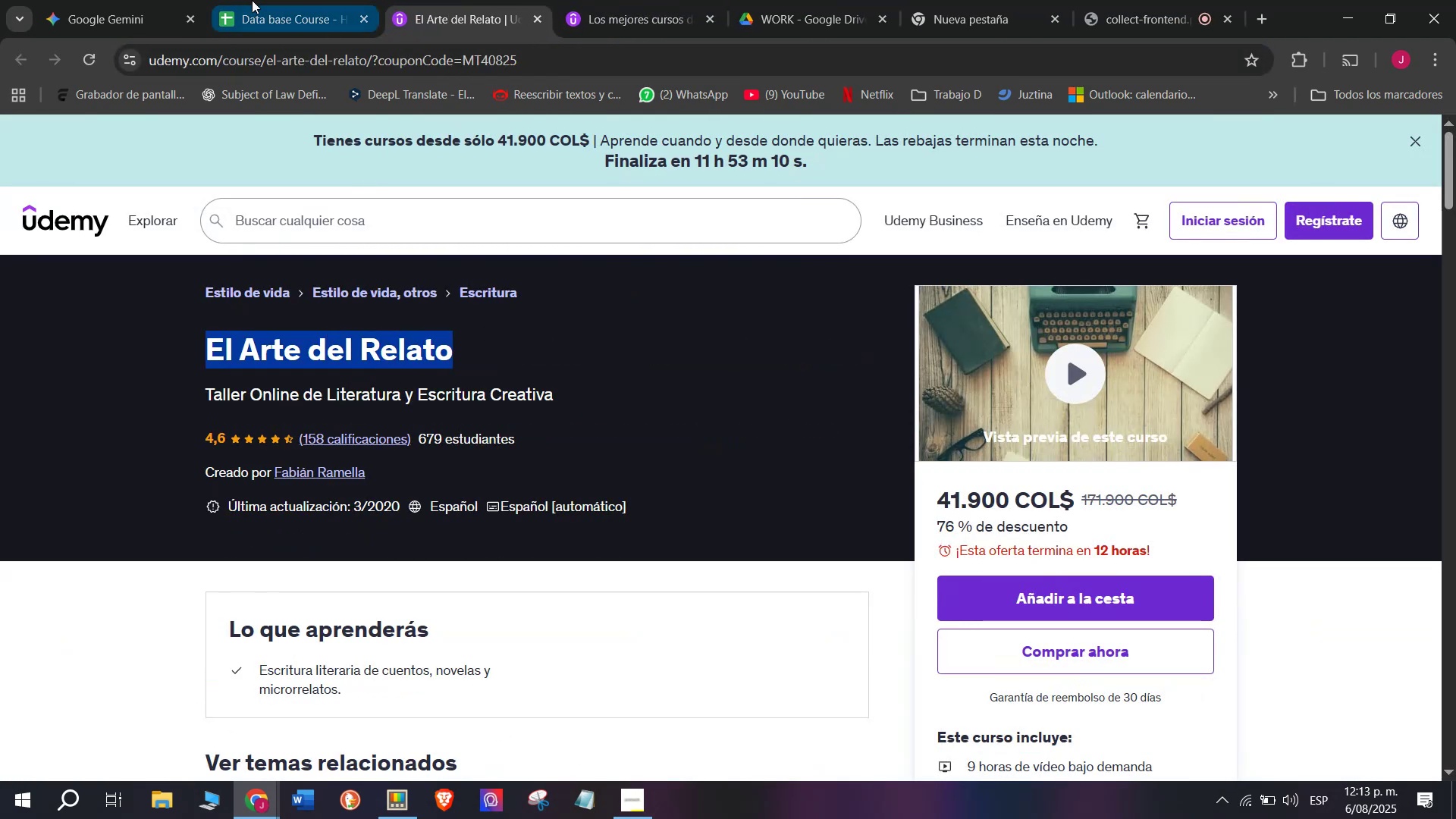 
key(Control+ControlLeft)
 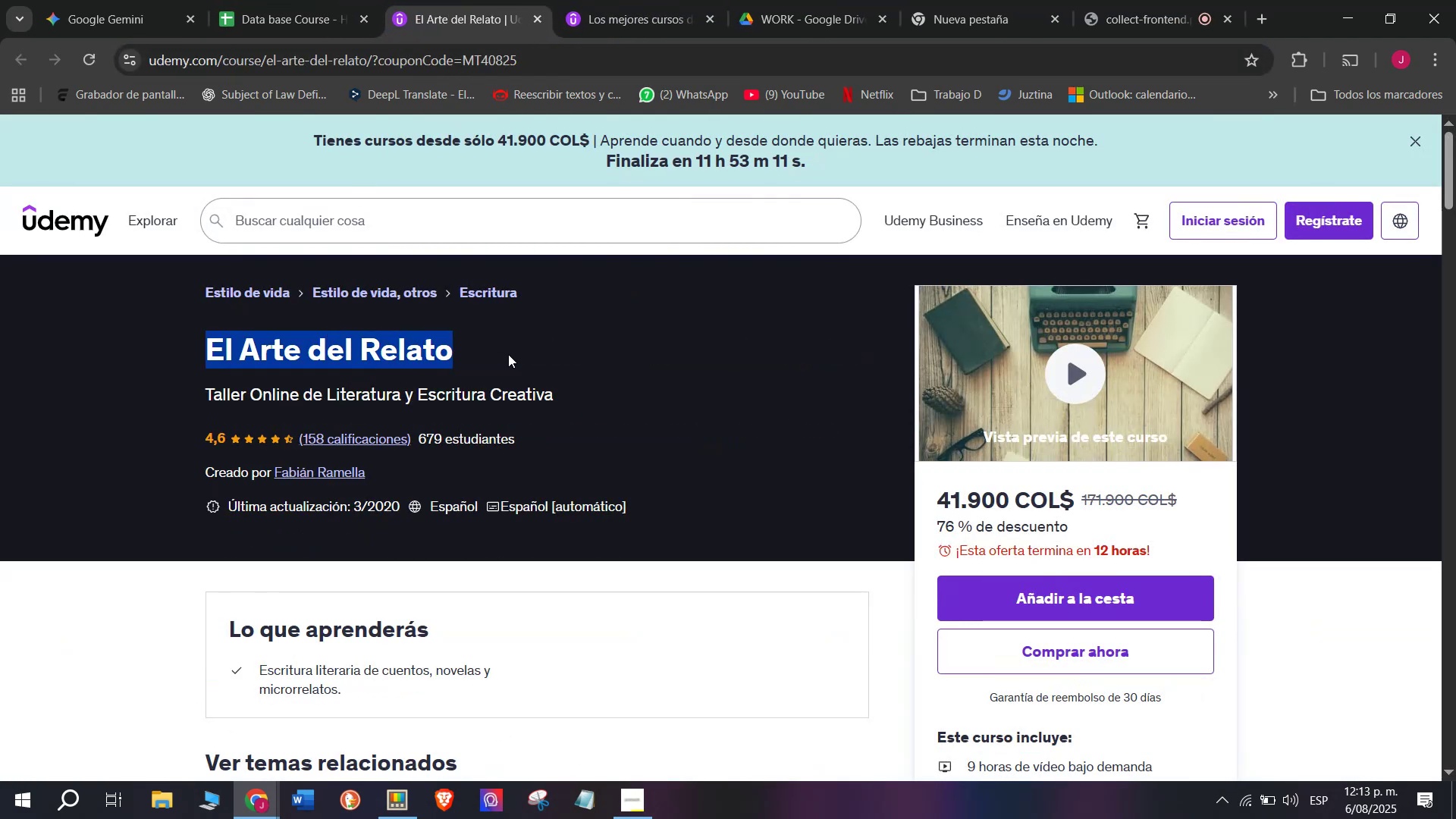 
key(Control+C)
 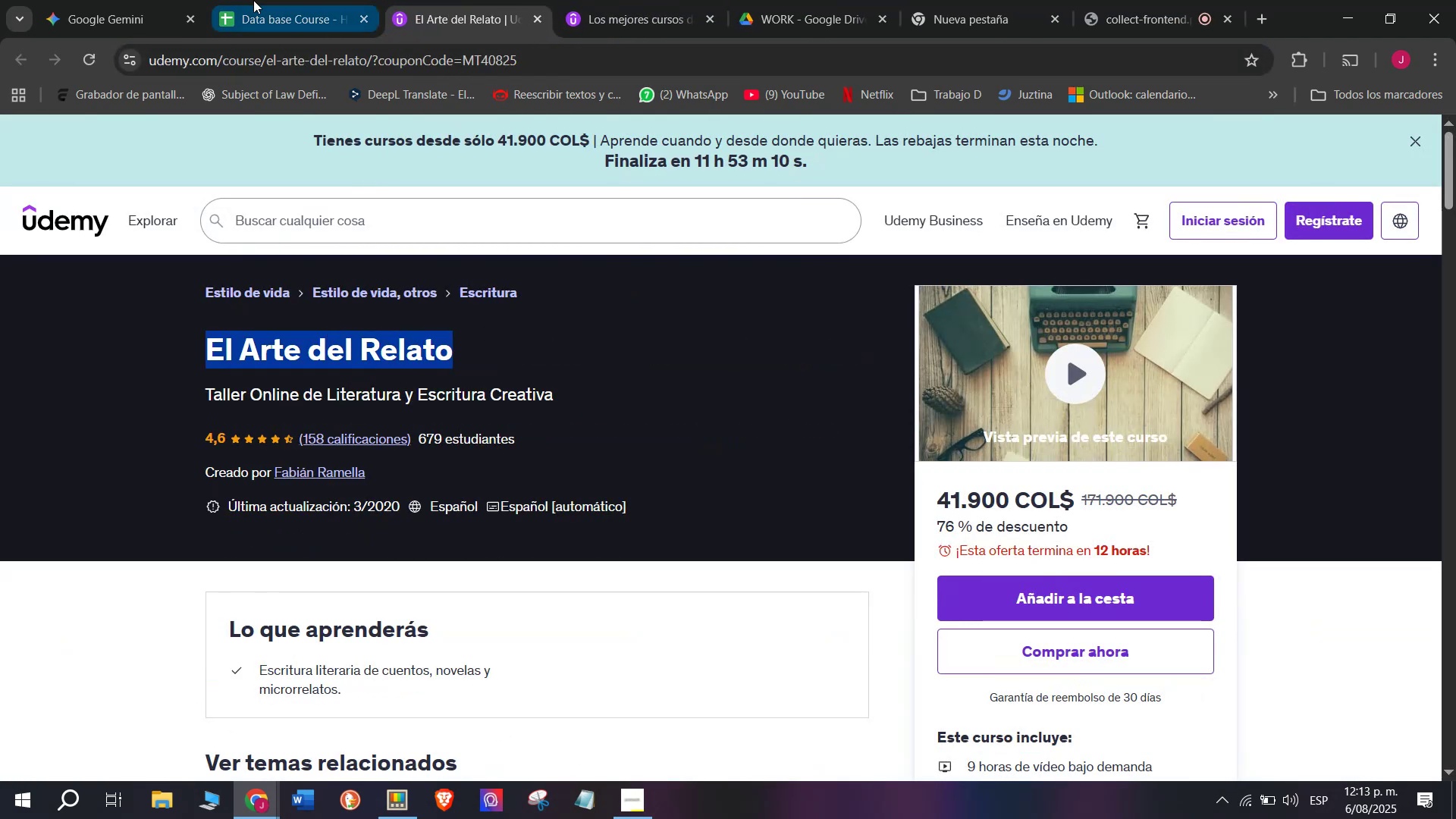 
left_click([252, 0])
 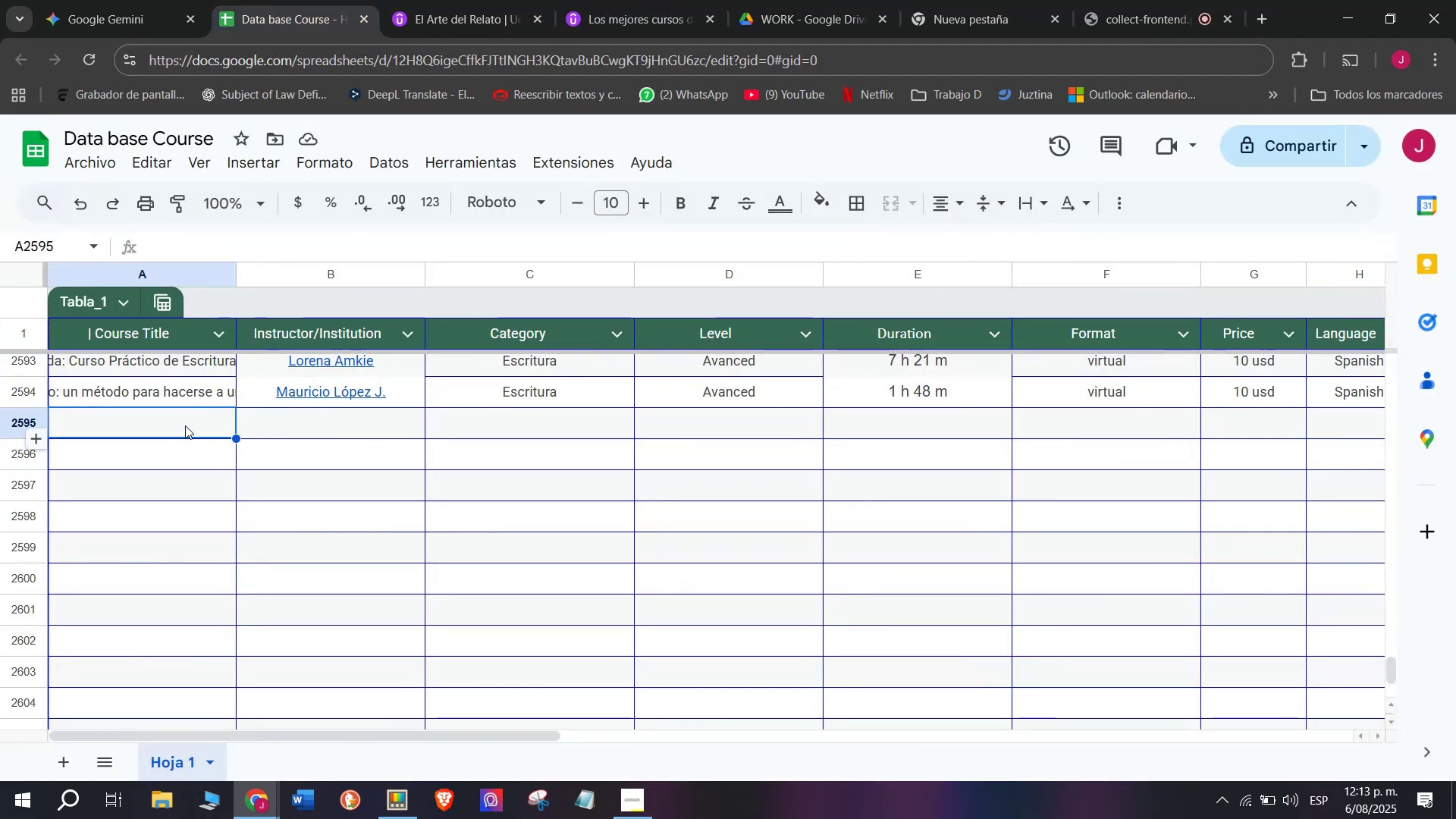 
double_click([185, 424])
 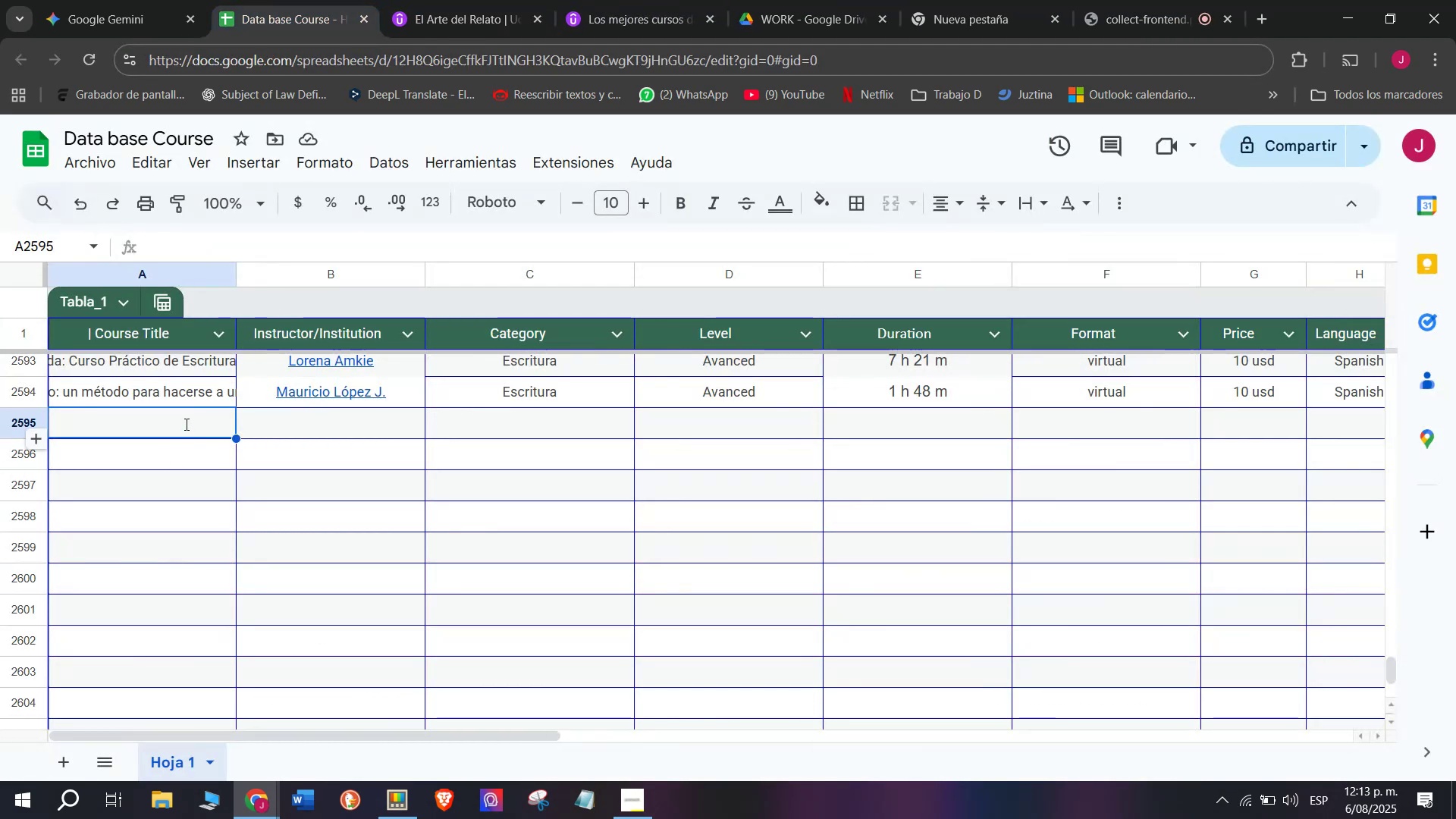 
key(Control+ControlLeft)
 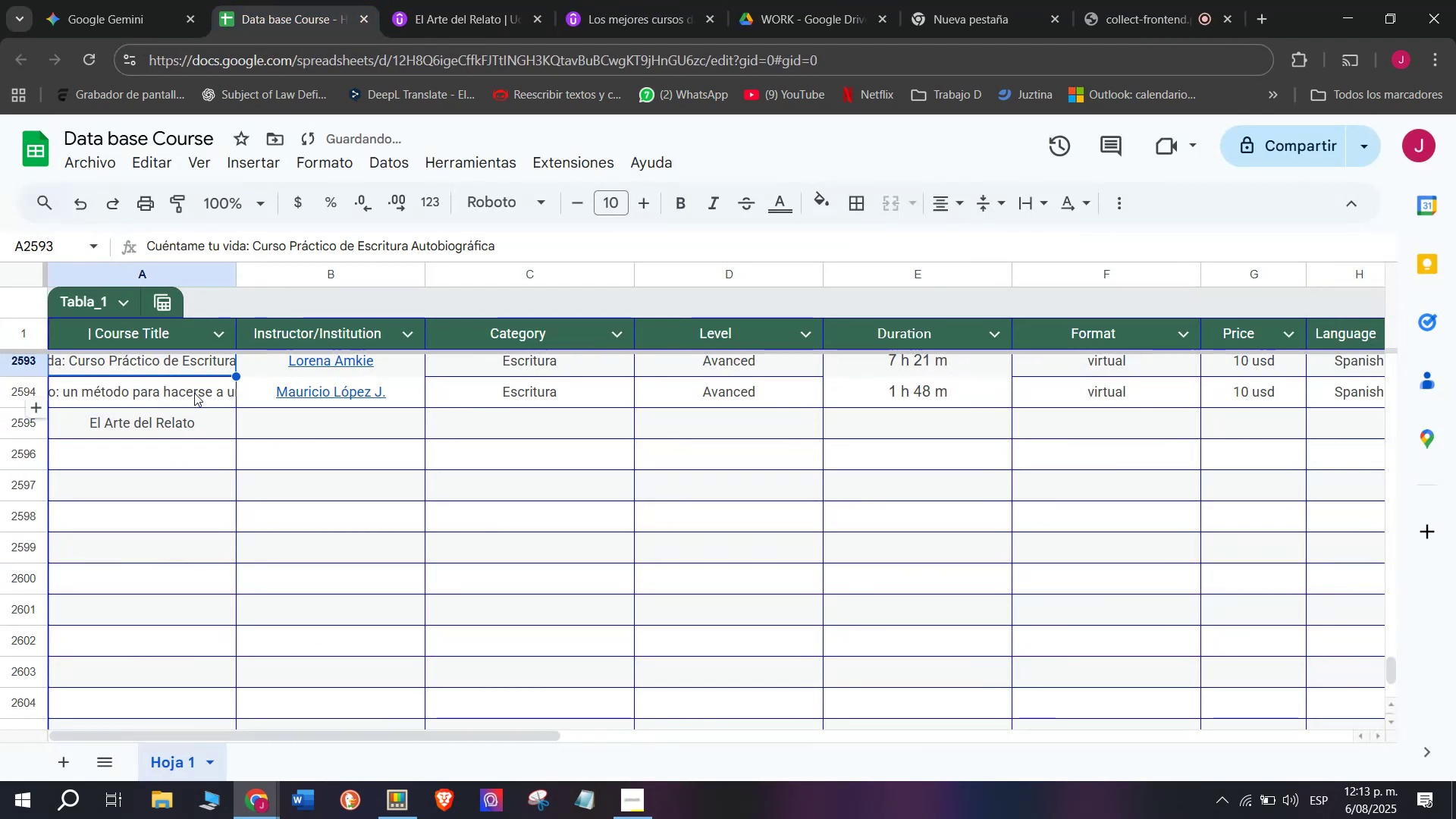 
key(Z)
 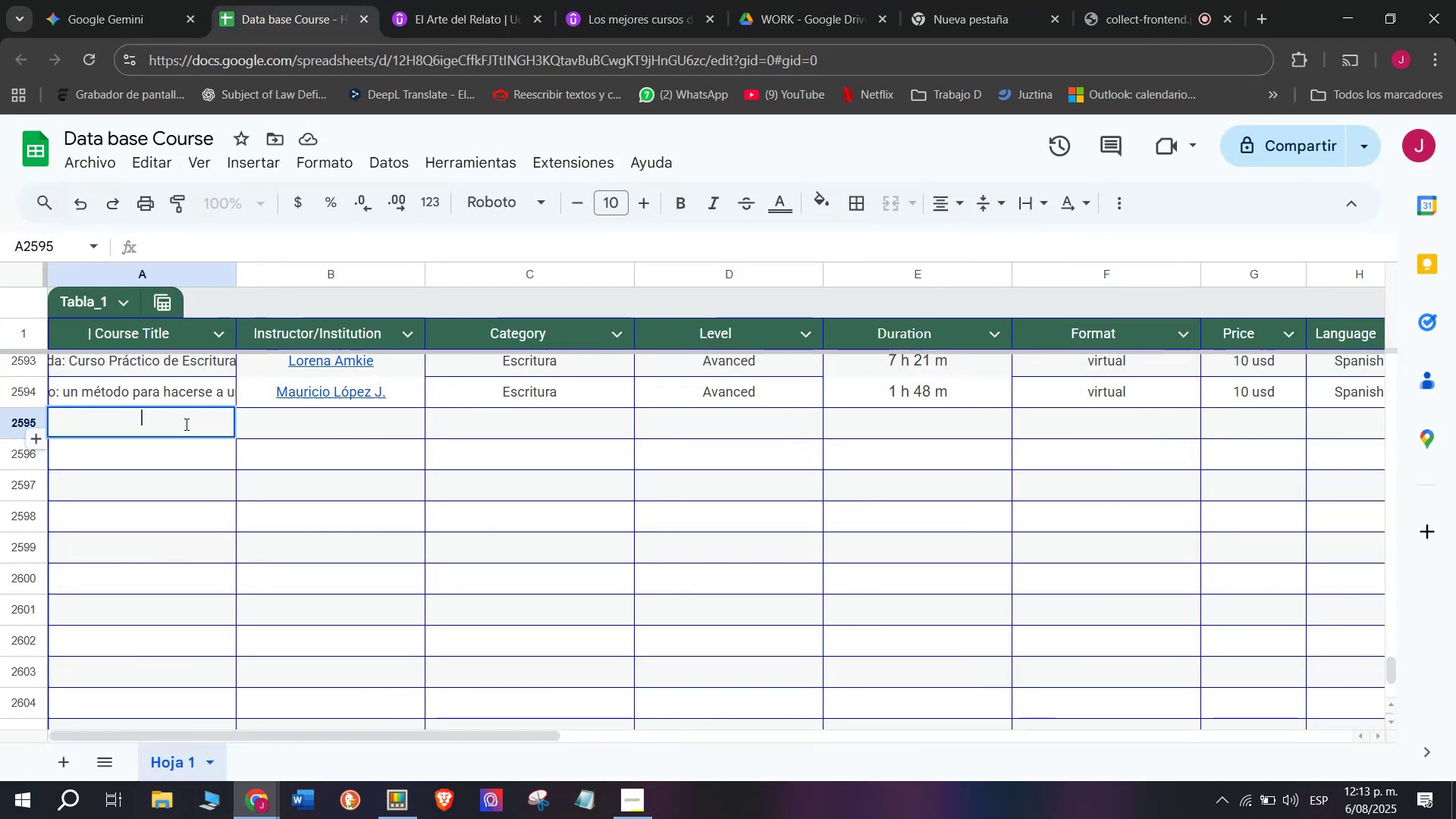 
key(Control+V)
 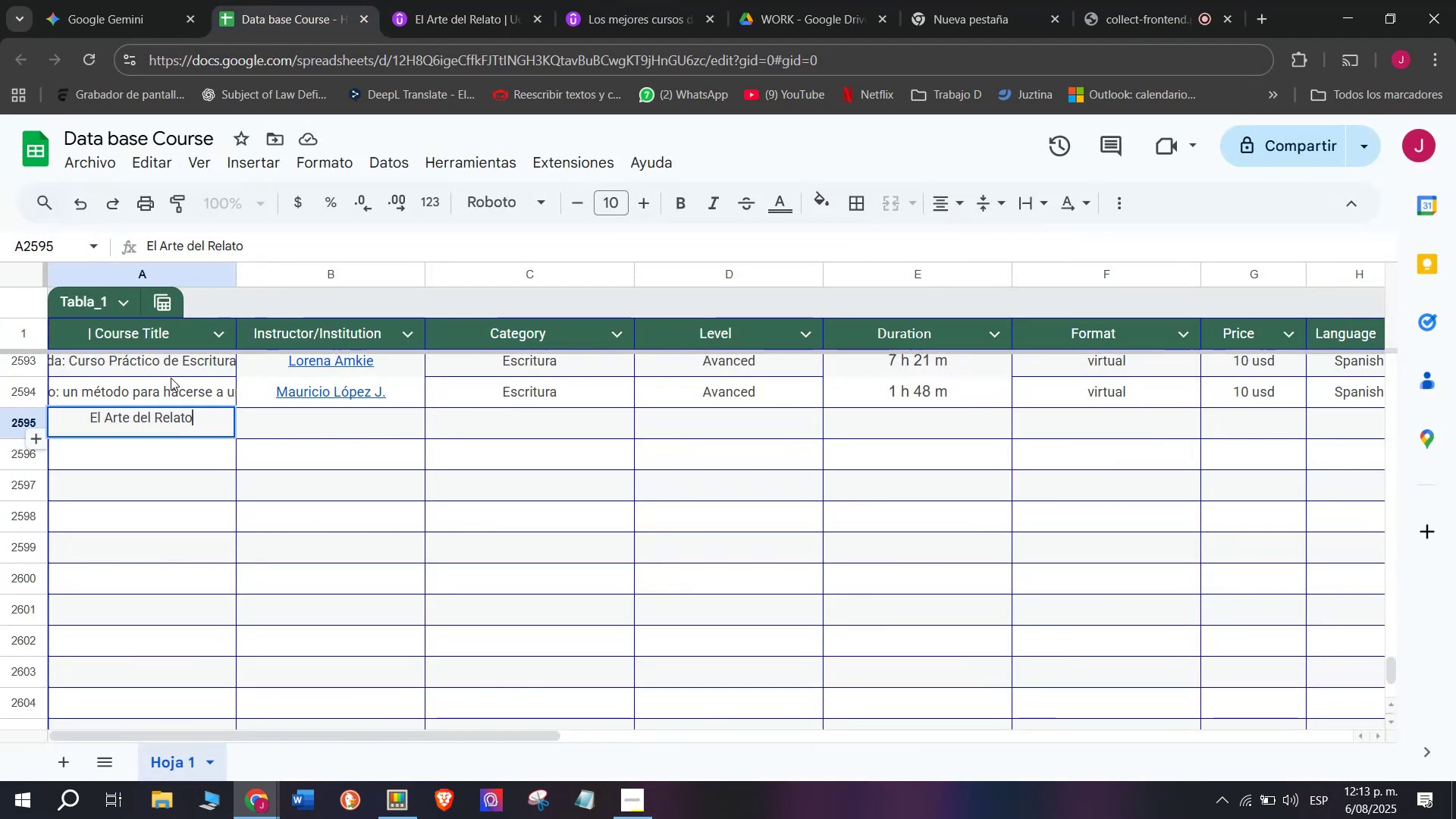 
triple_click([171, 378])
 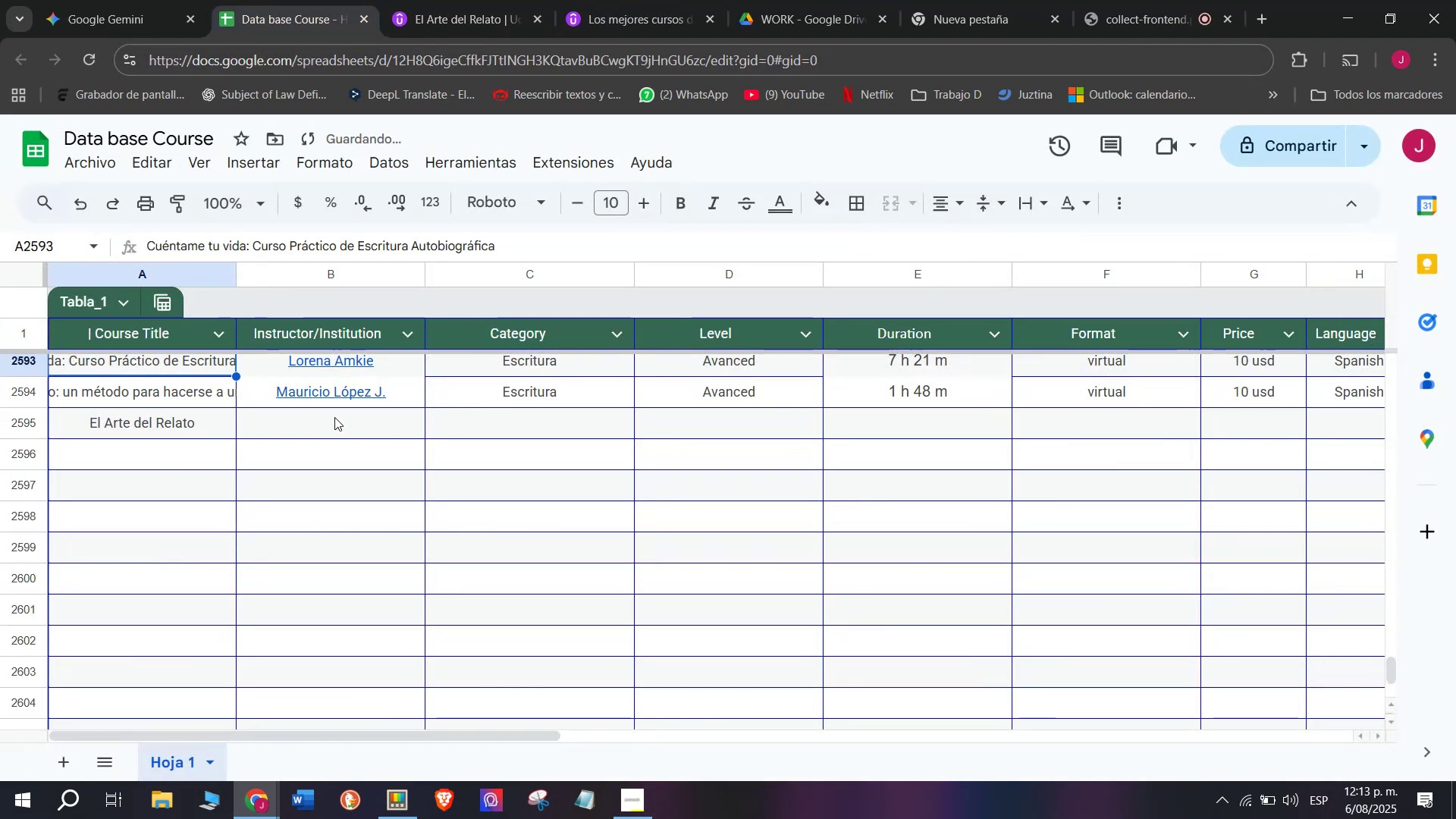 
left_click([334, 417])
 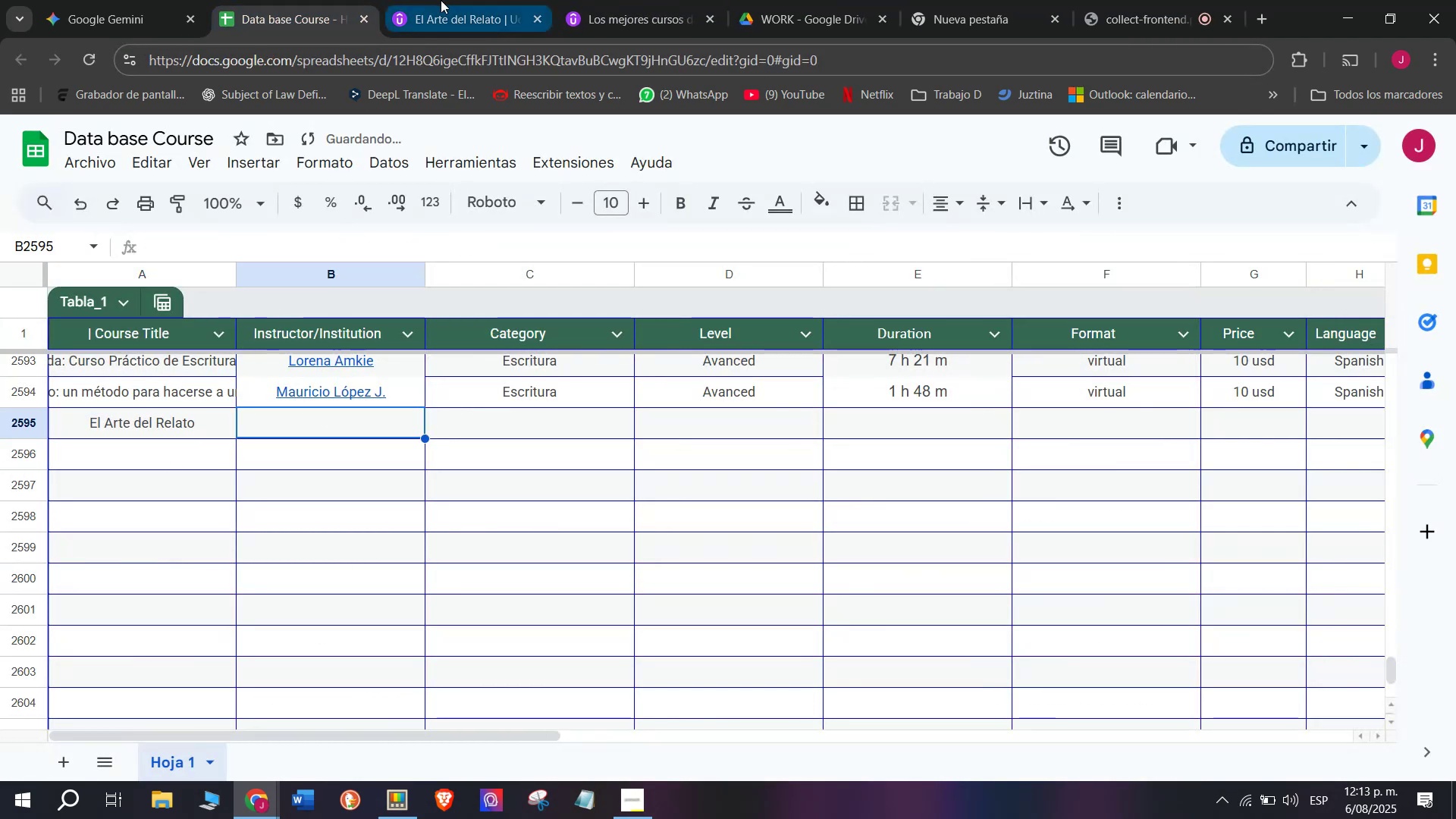 
left_click([441, 2])
 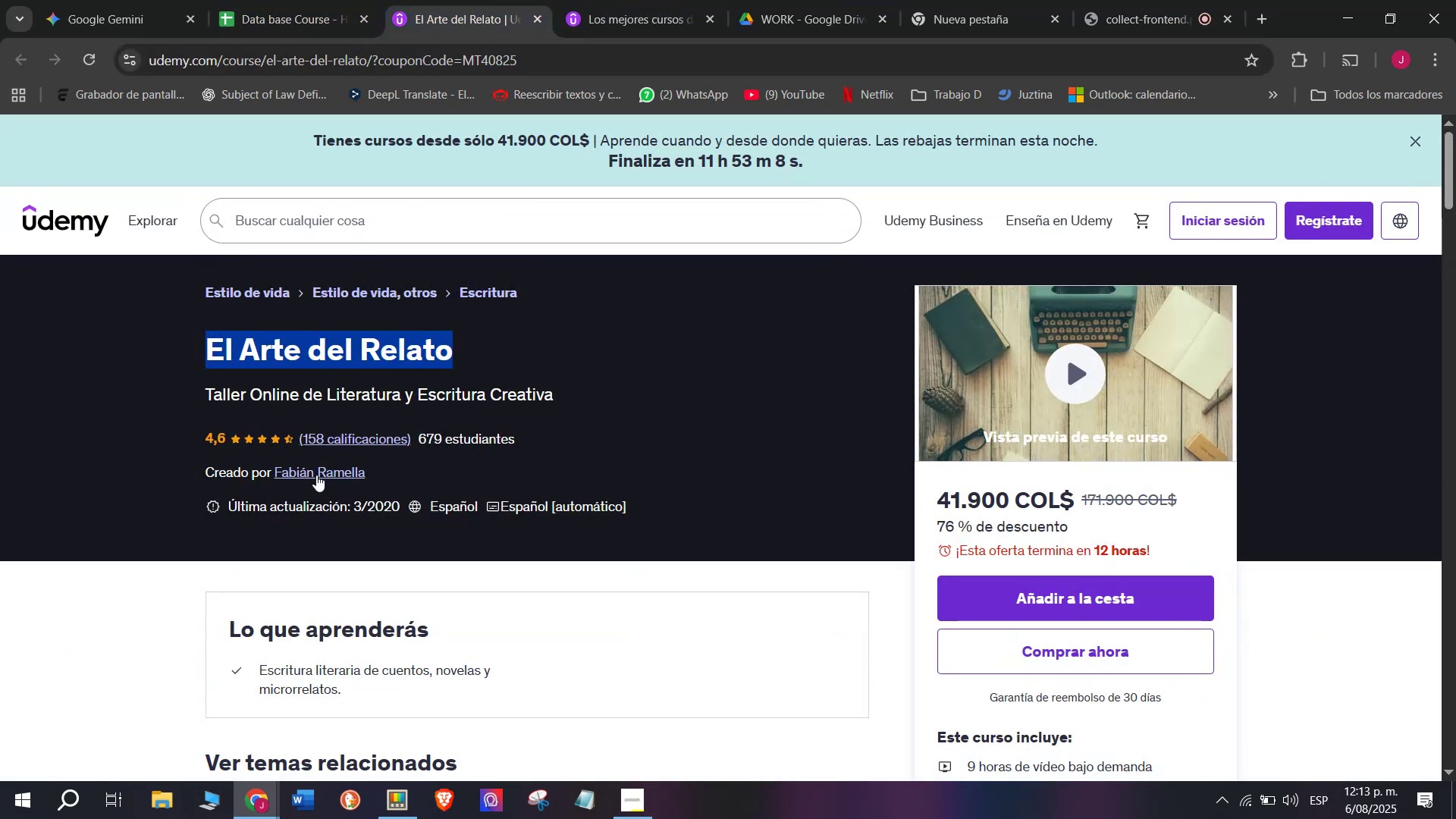 
left_click([318, 475])
 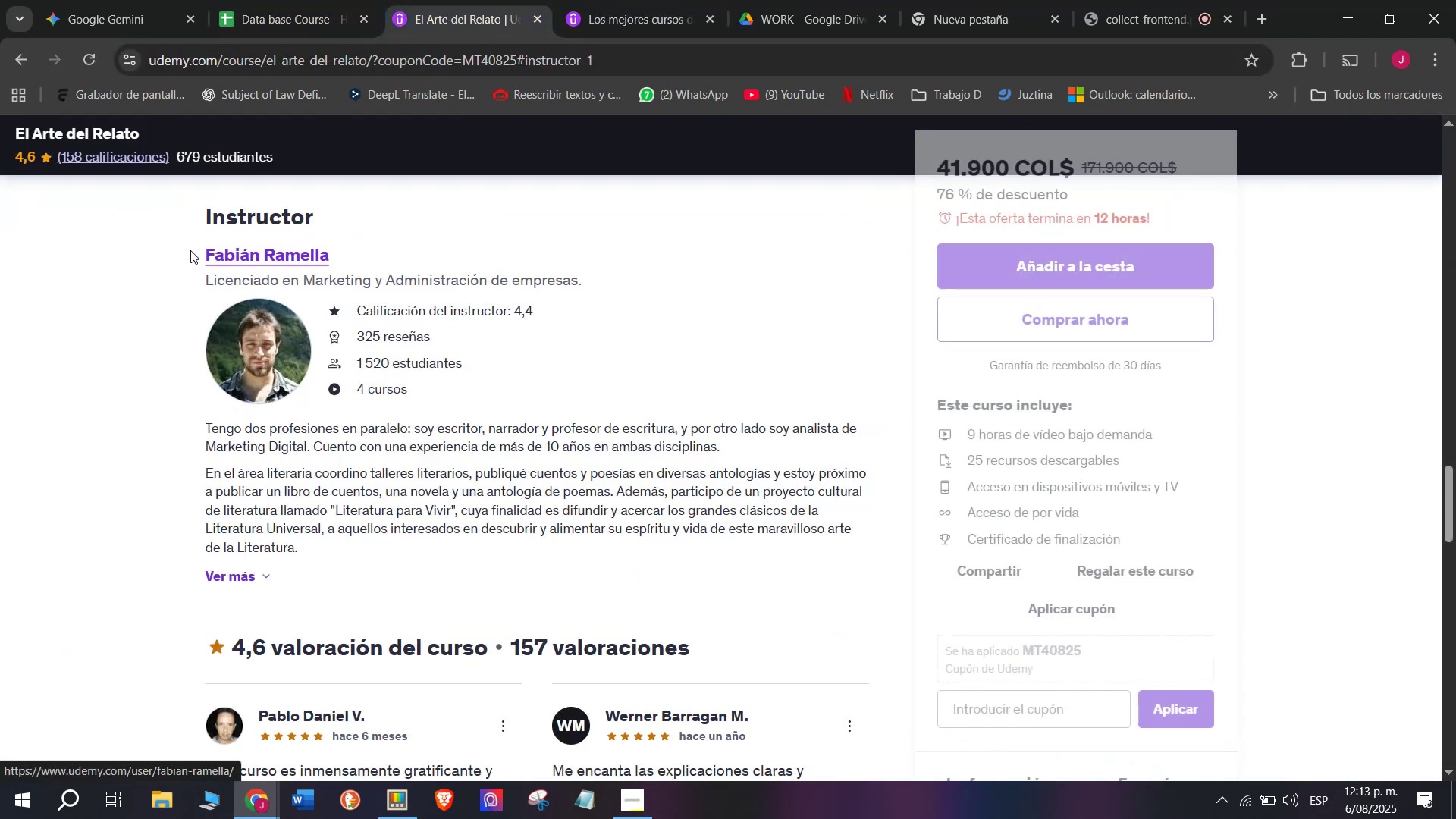 
left_click_drag(start_coordinate=[184, 240], to_coordinate=[404, 240])
 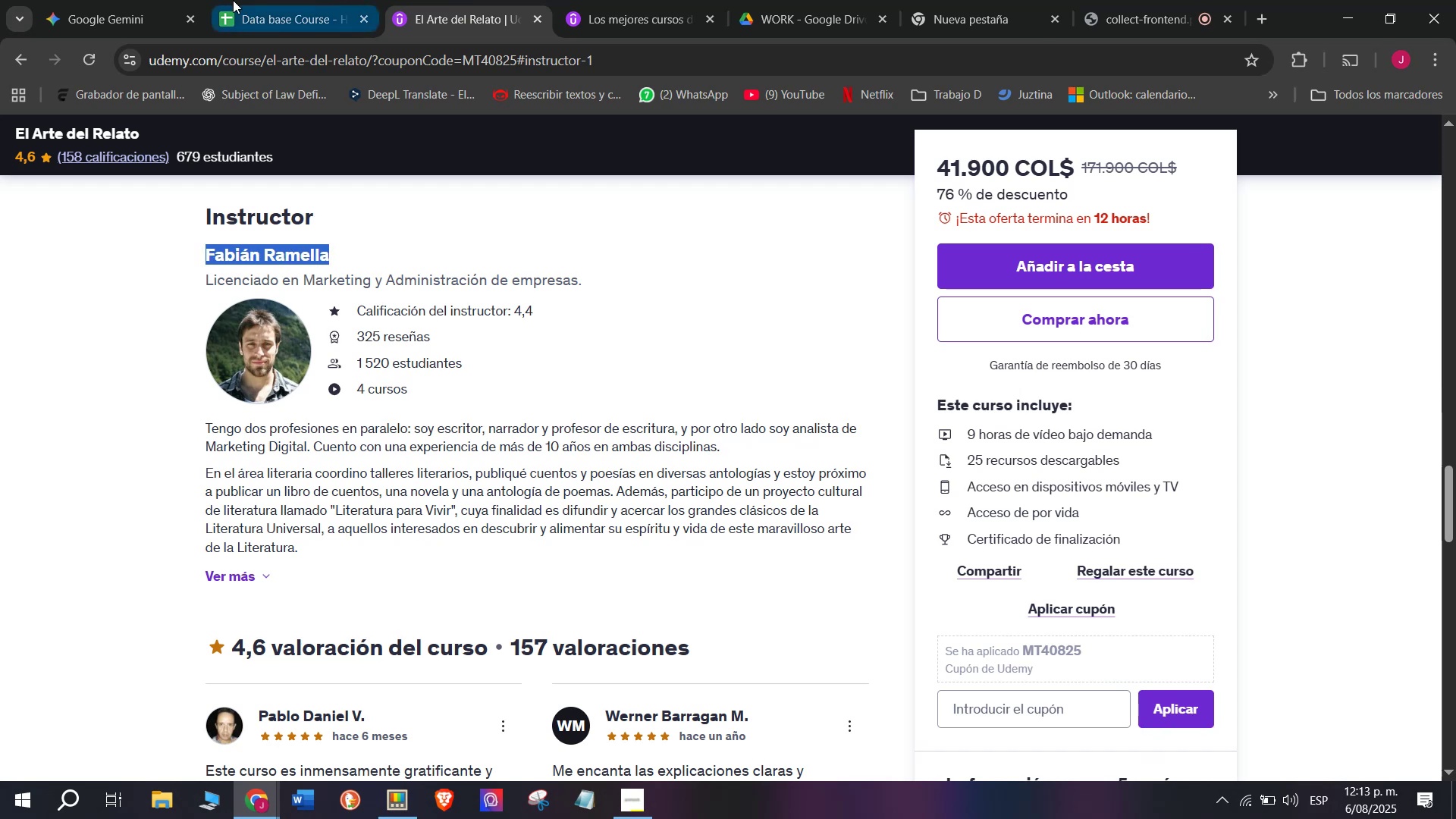 
key(Break)
 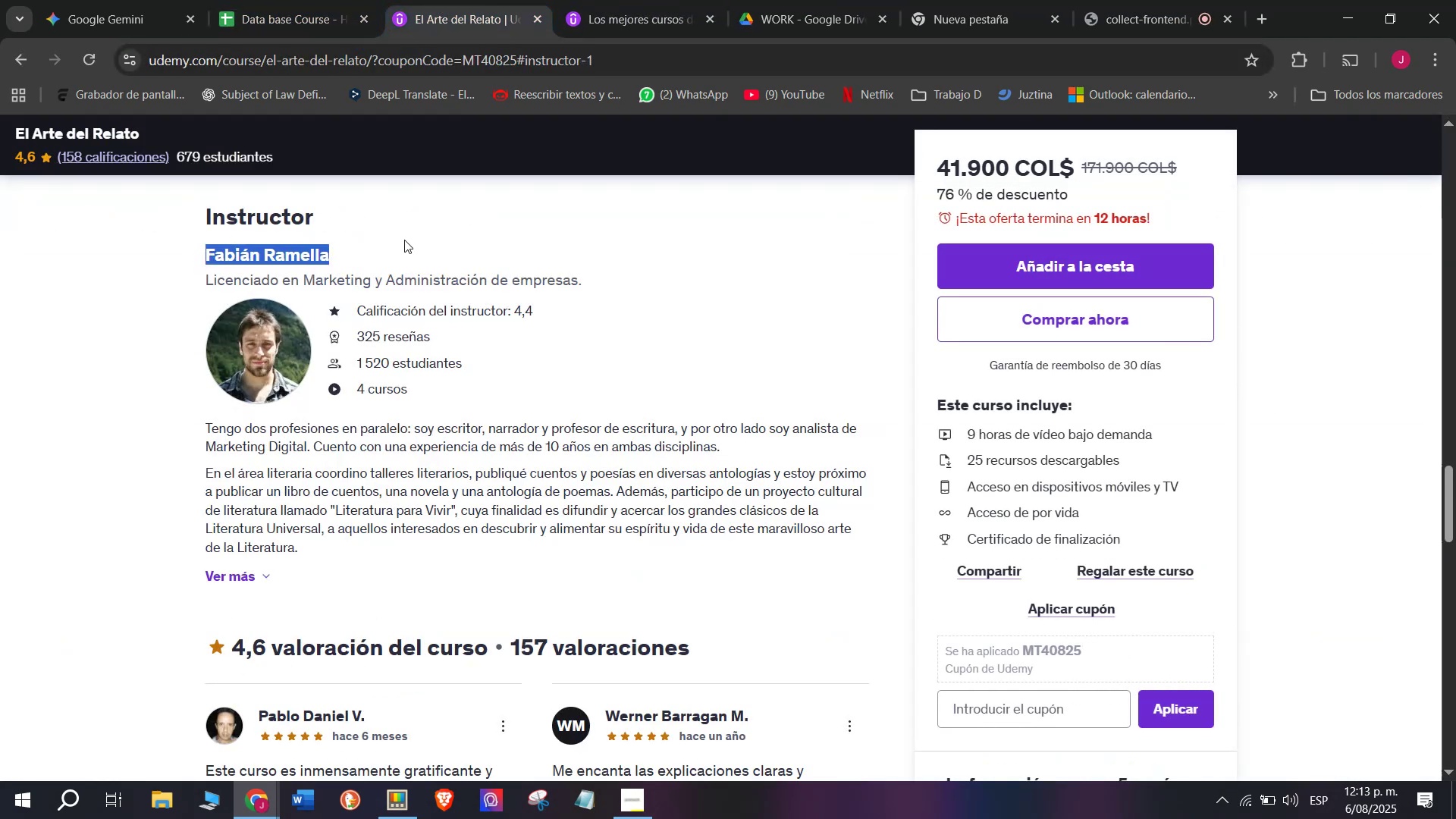 
key(Control+ControlLeft)
 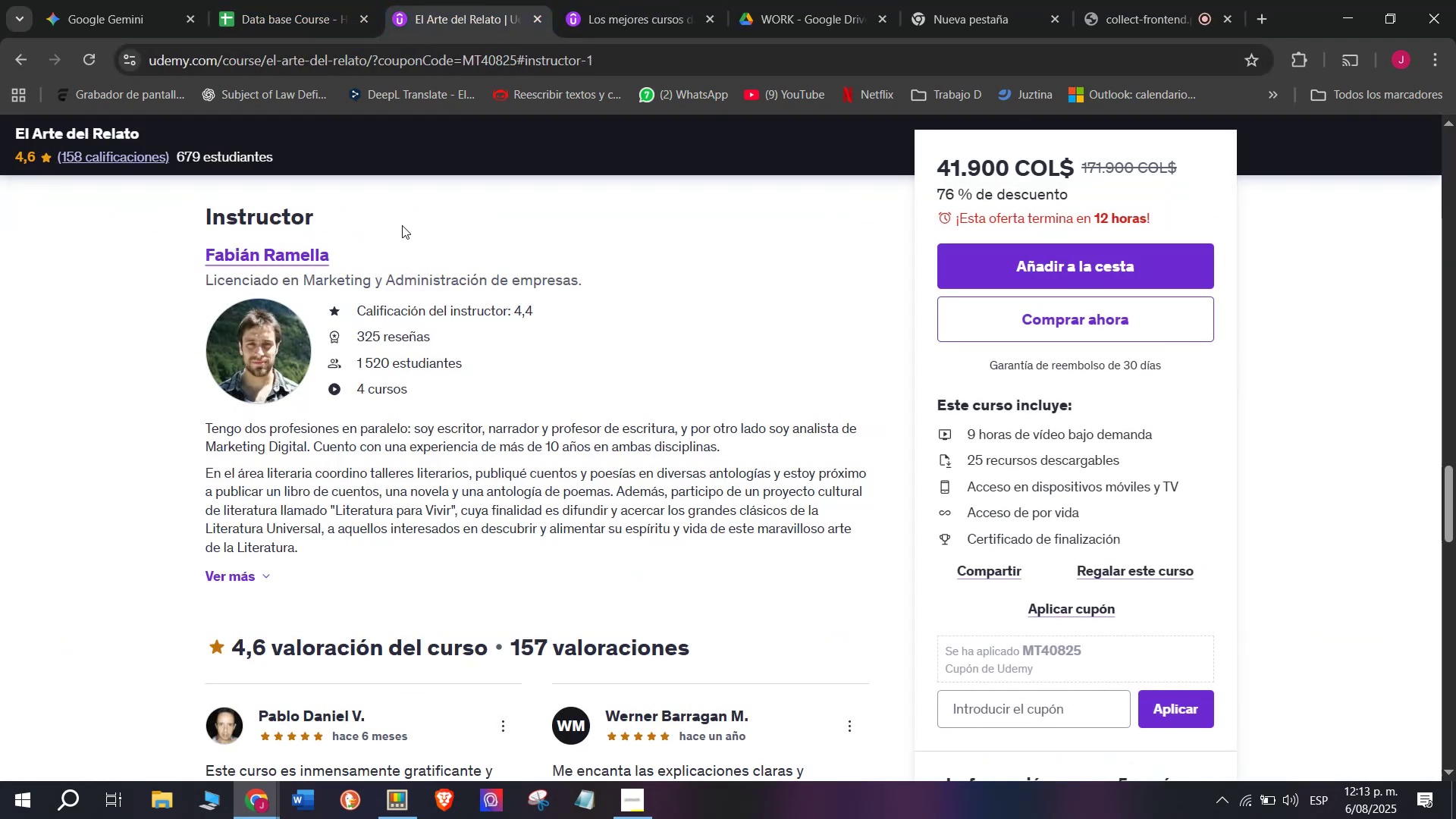 
key(Control+C)
 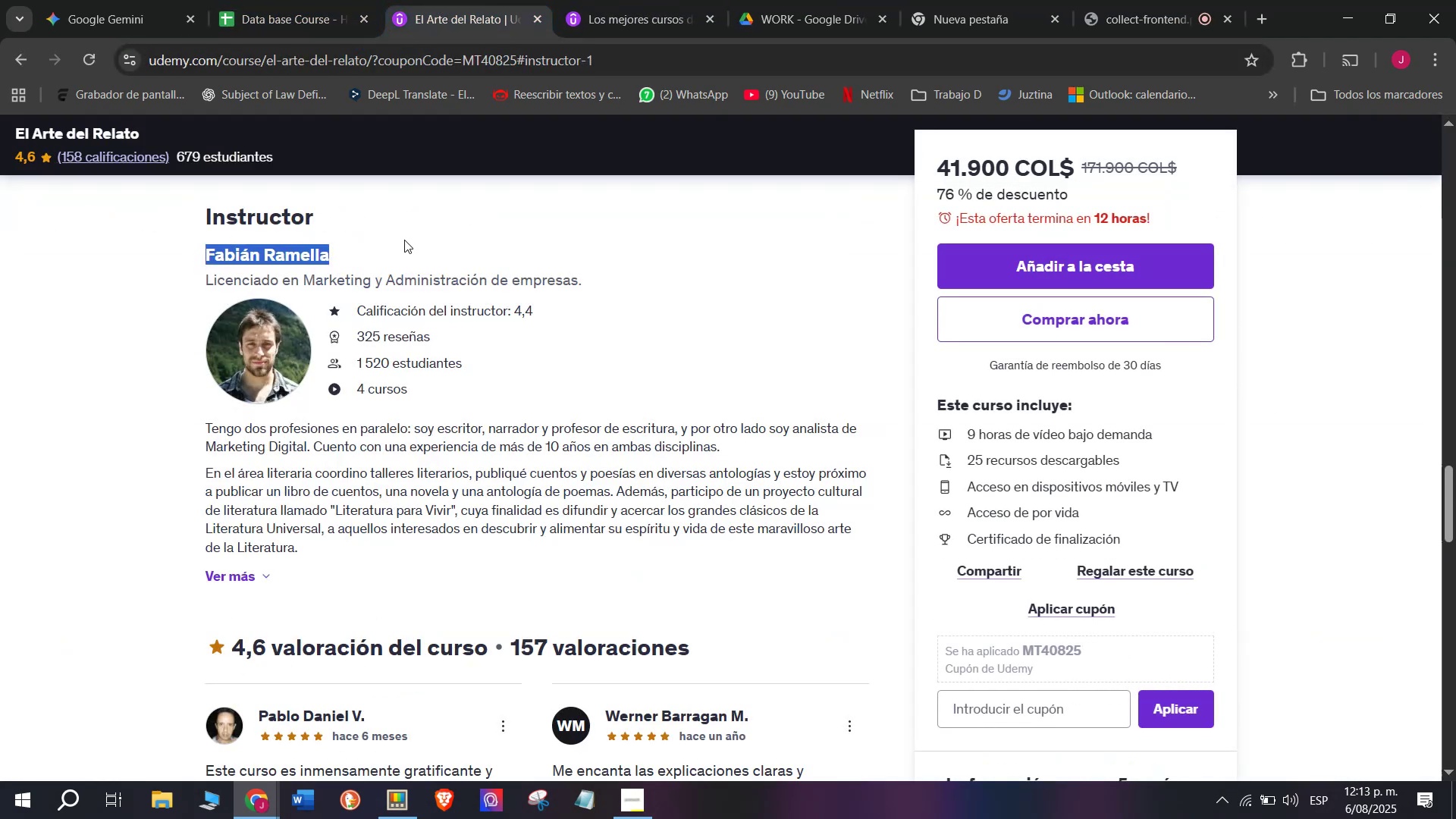 
key(Break)
 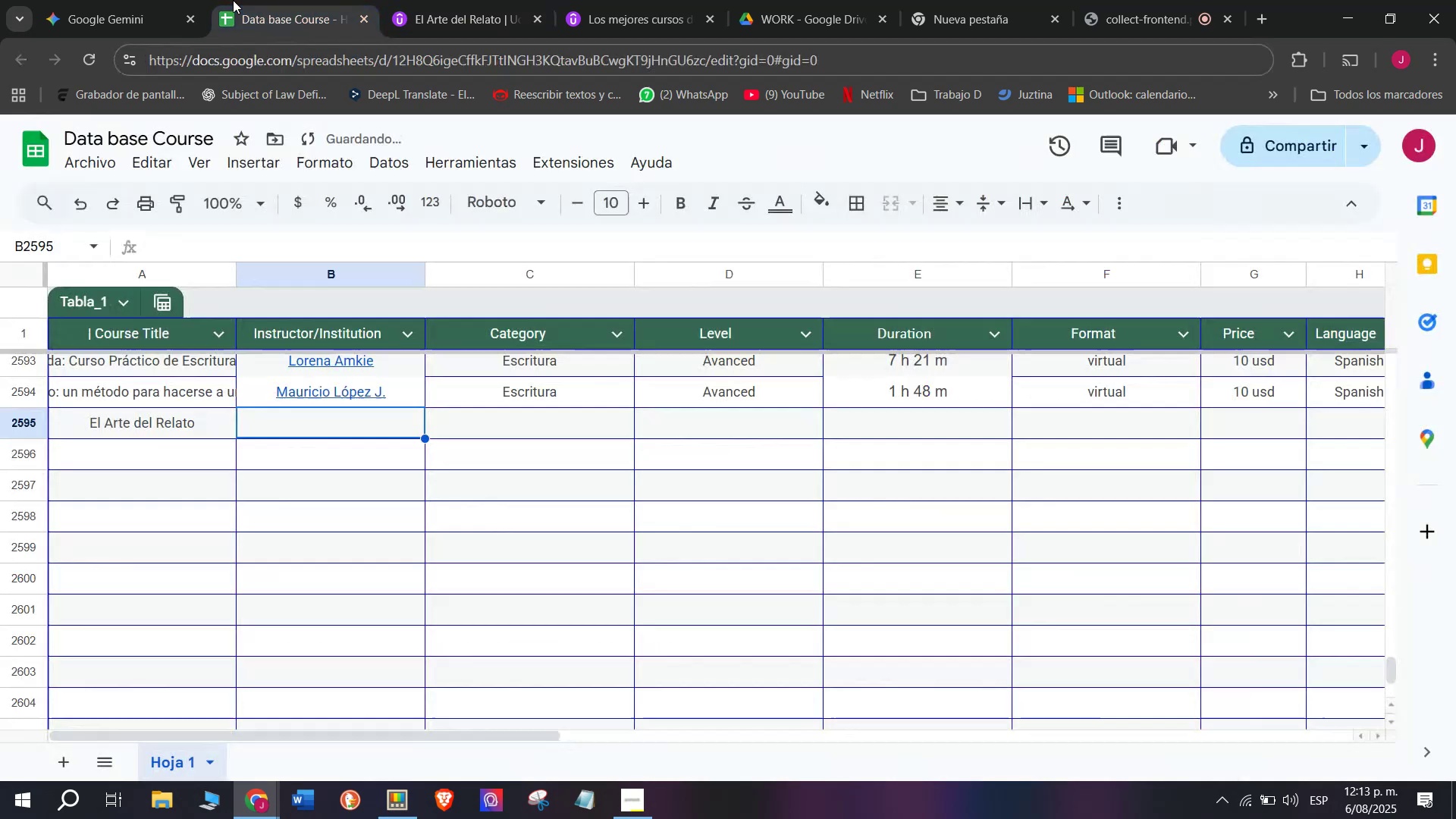 
key(Control+ControlLeft)
 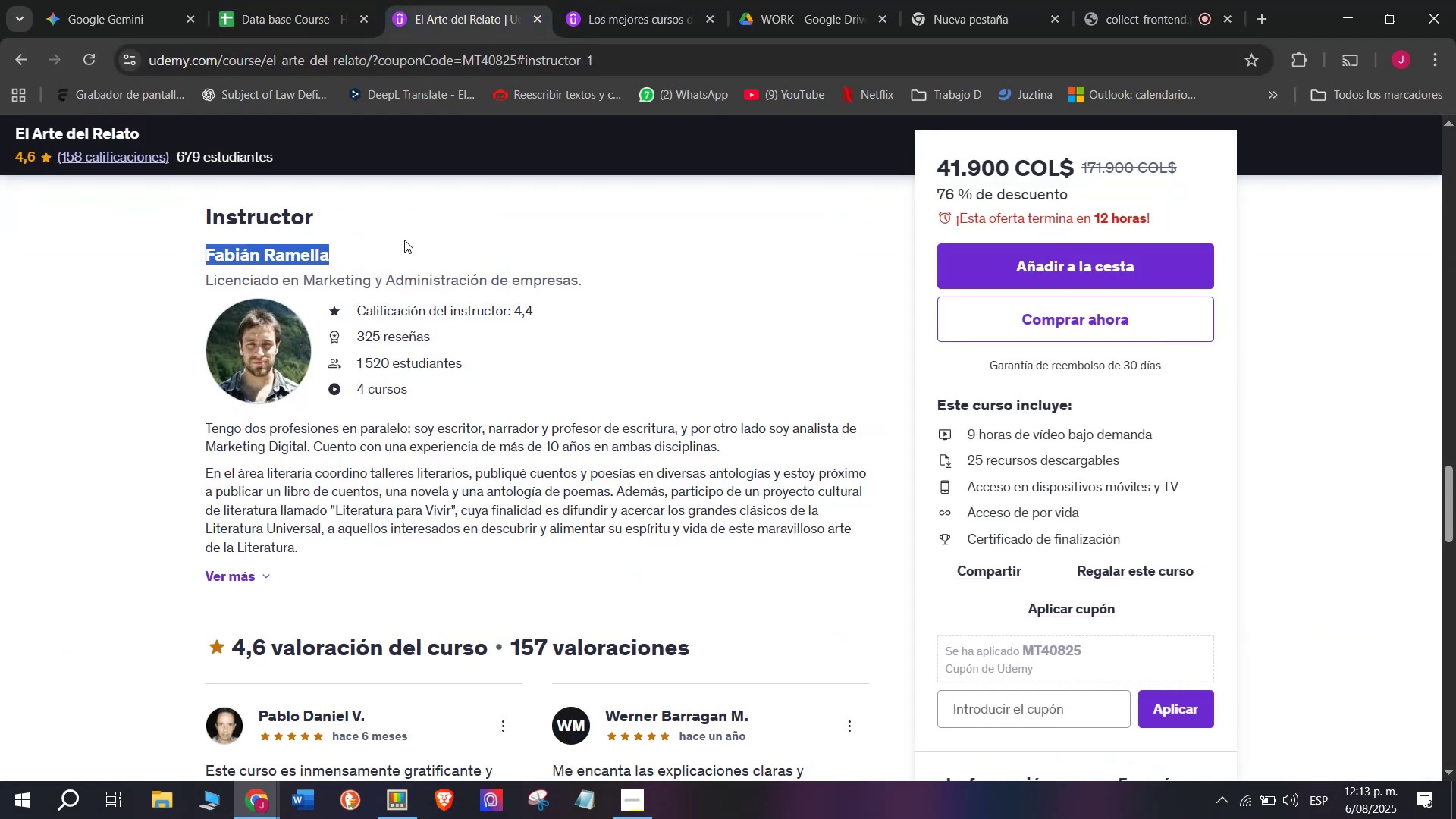 
key(Control+C)
 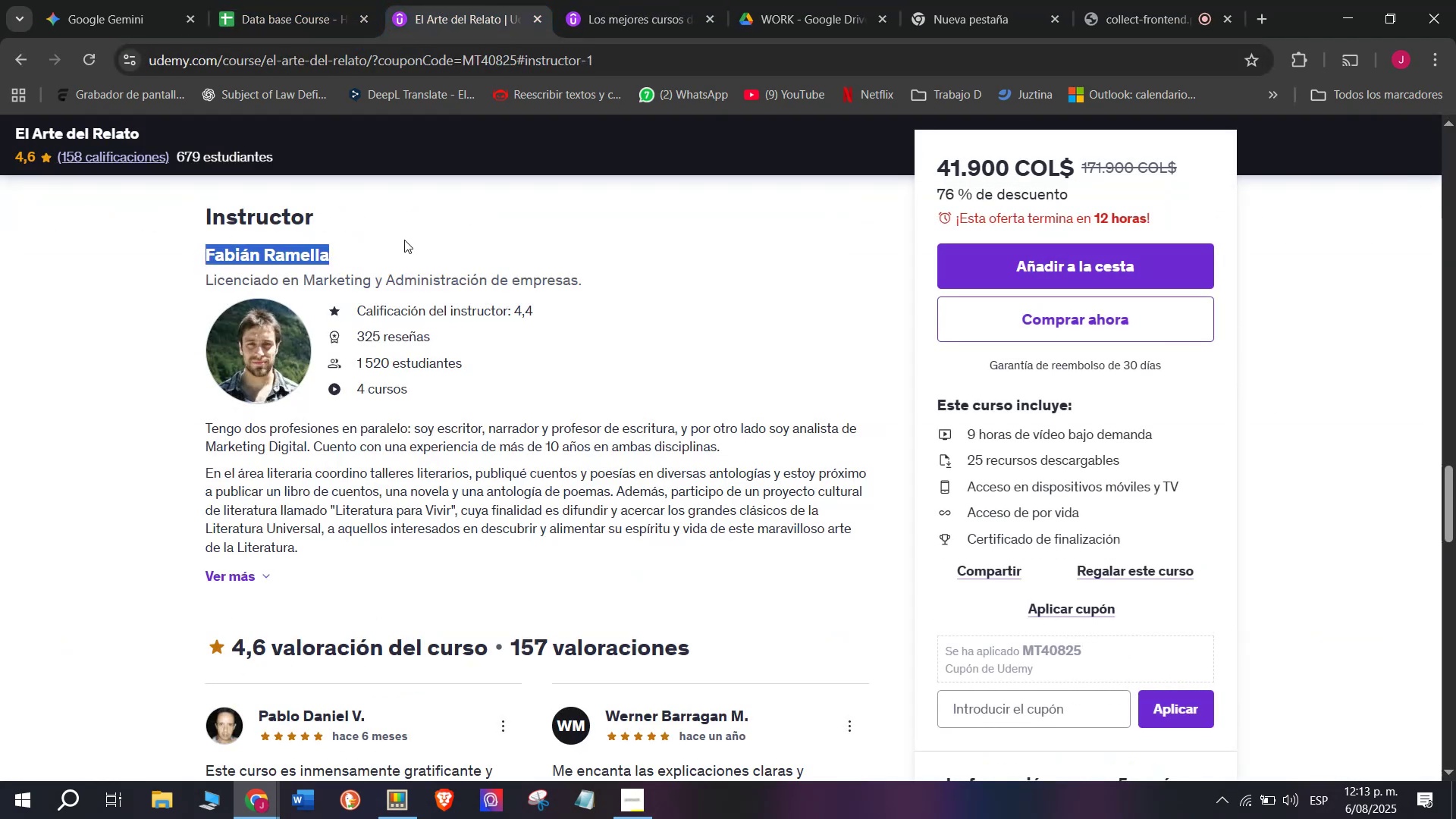 
key(Break)
 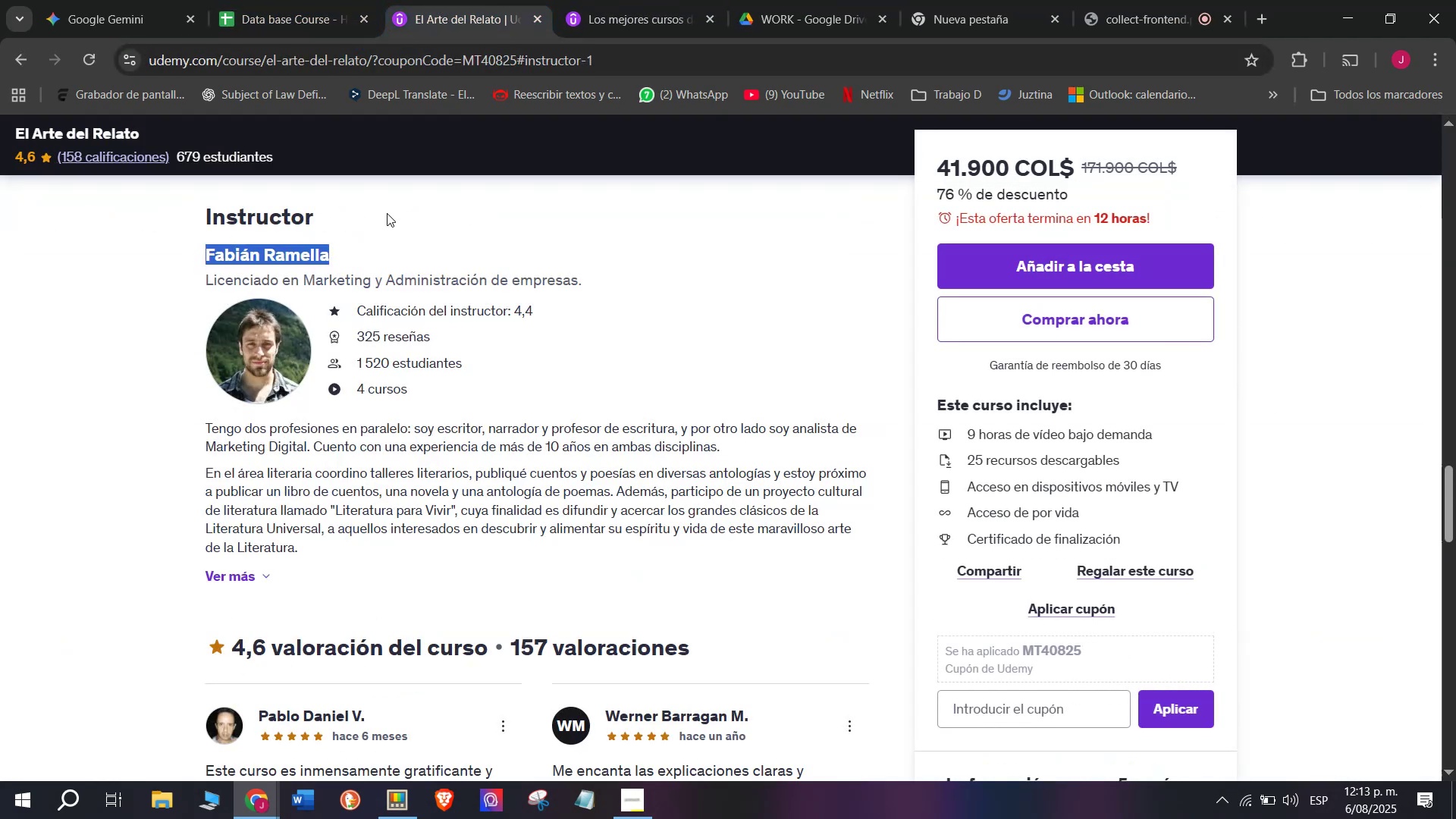 
key(Control+ControlLeft)
 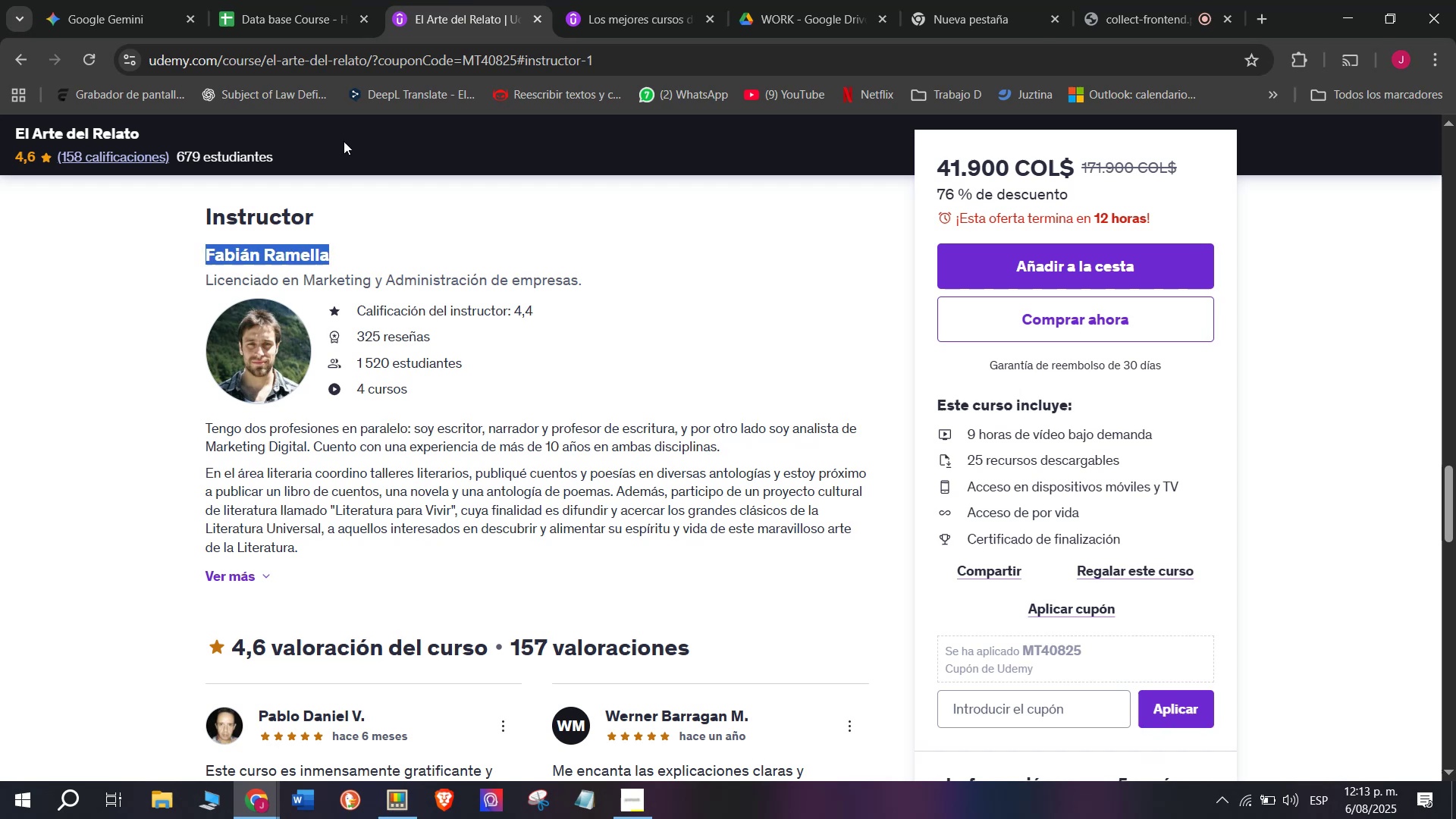 
key(Control+C)
 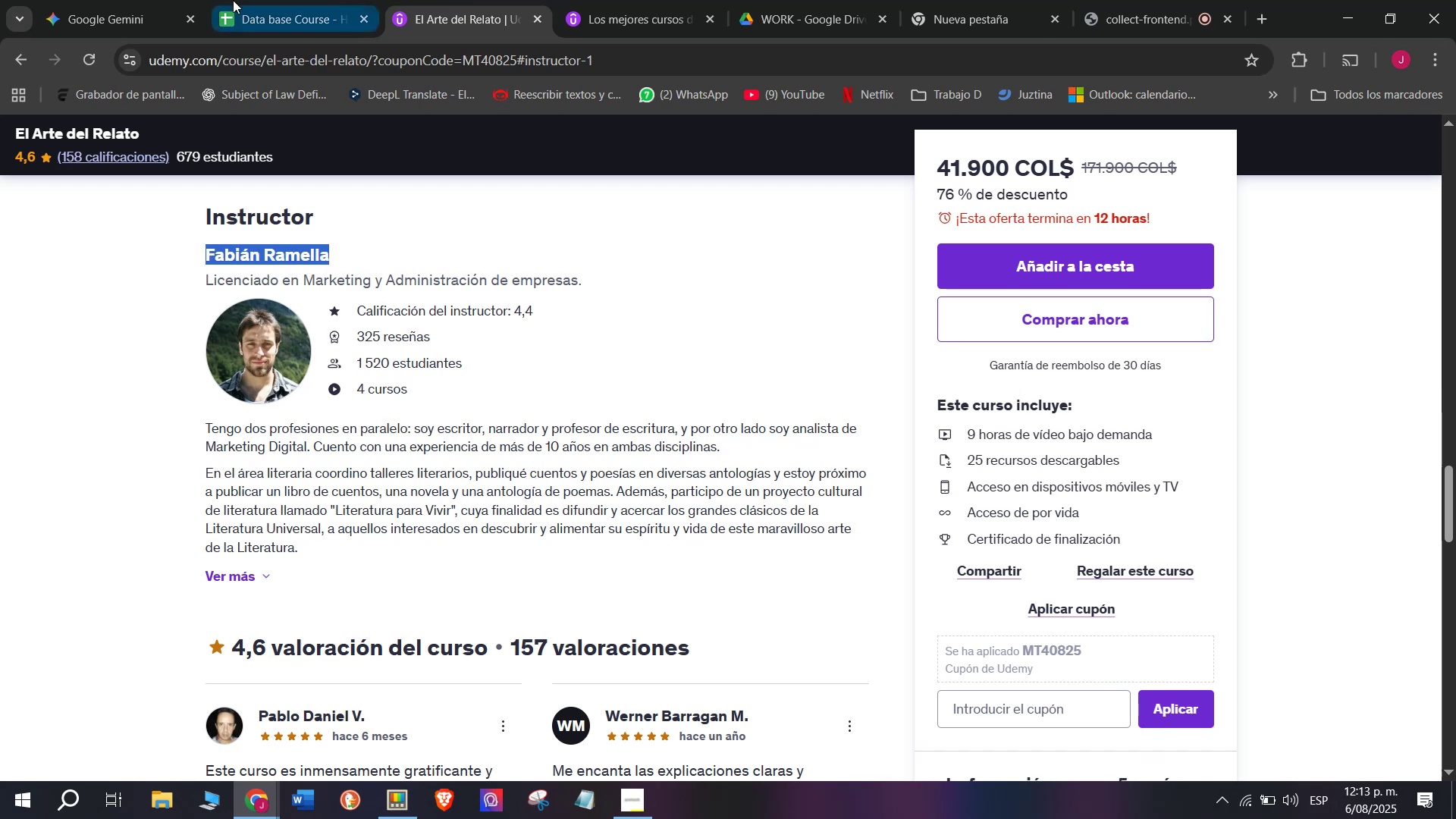 
left_click([233, 0])
 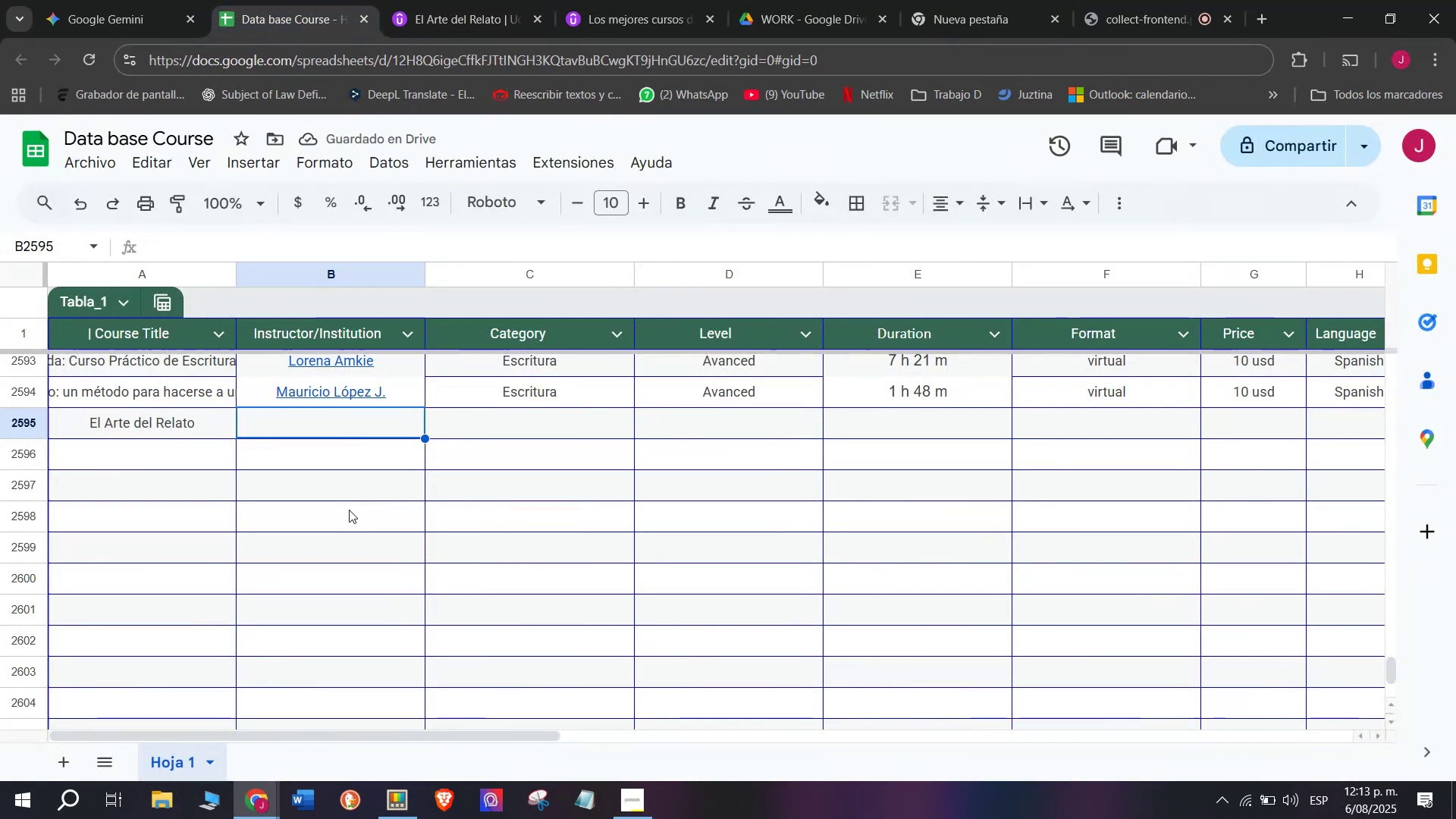 
key(Z)
 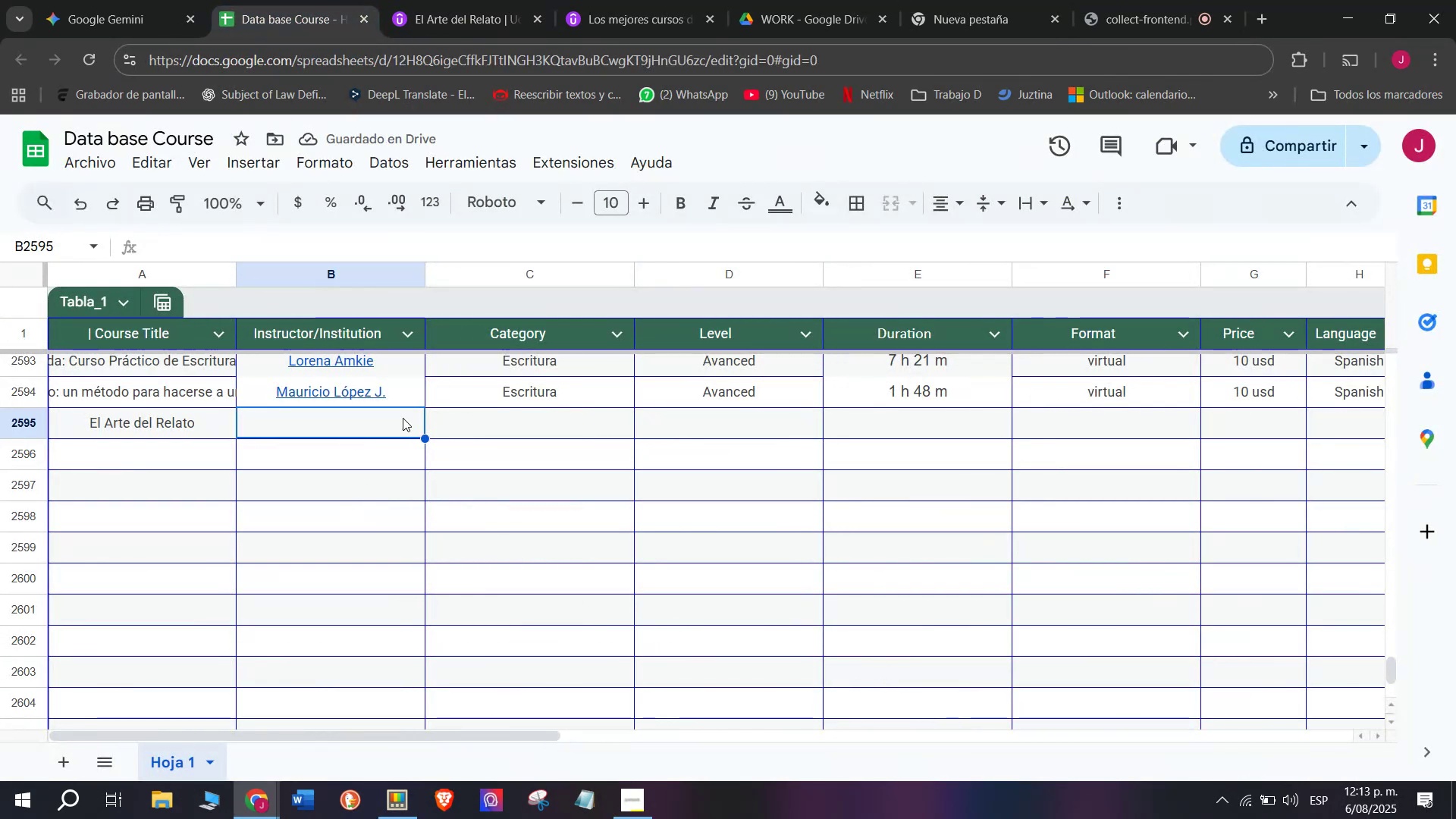 
key(Control+ControlLeft)
 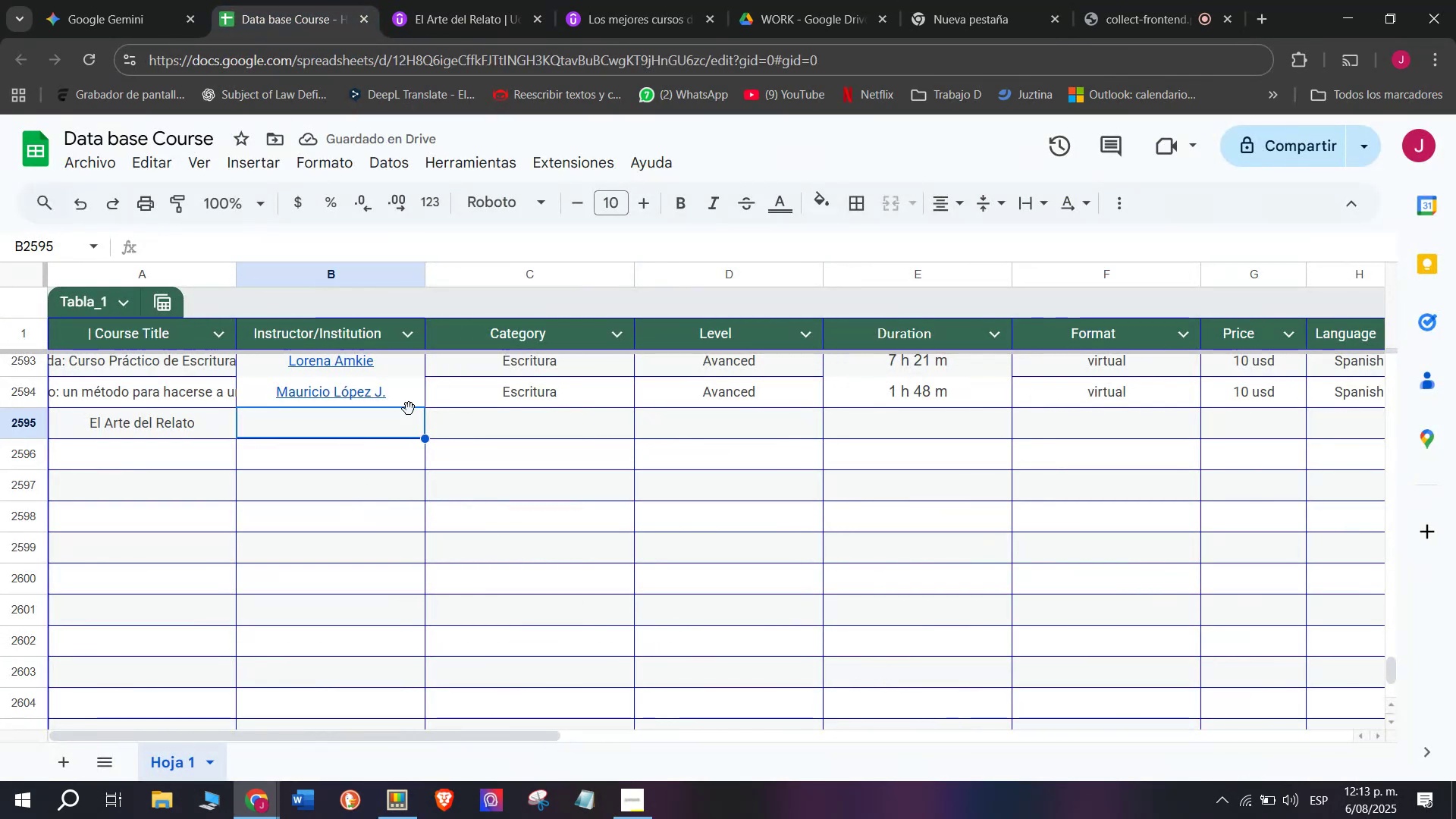 
key(Control+V)
 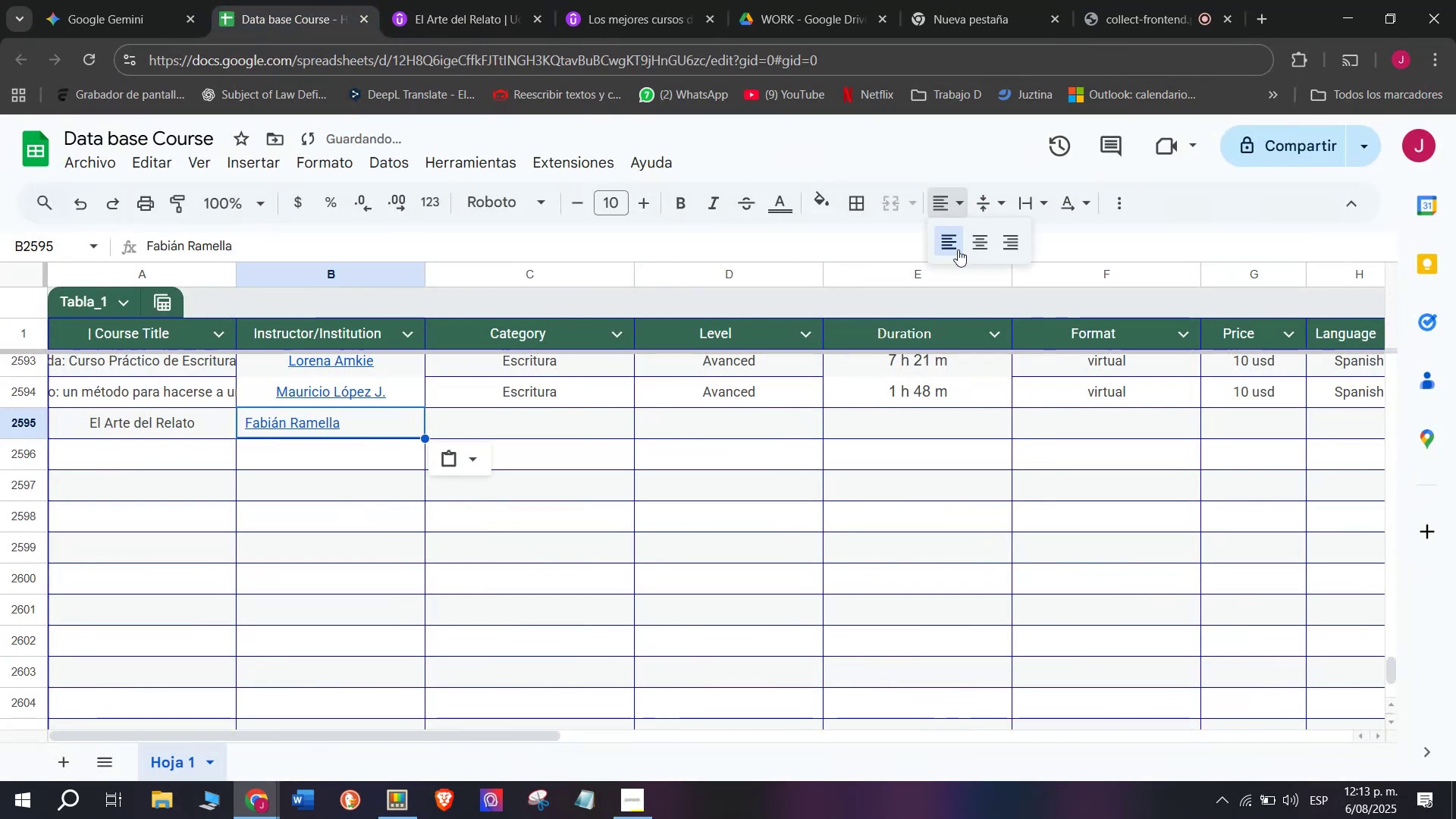 
left_click([977, 245])
 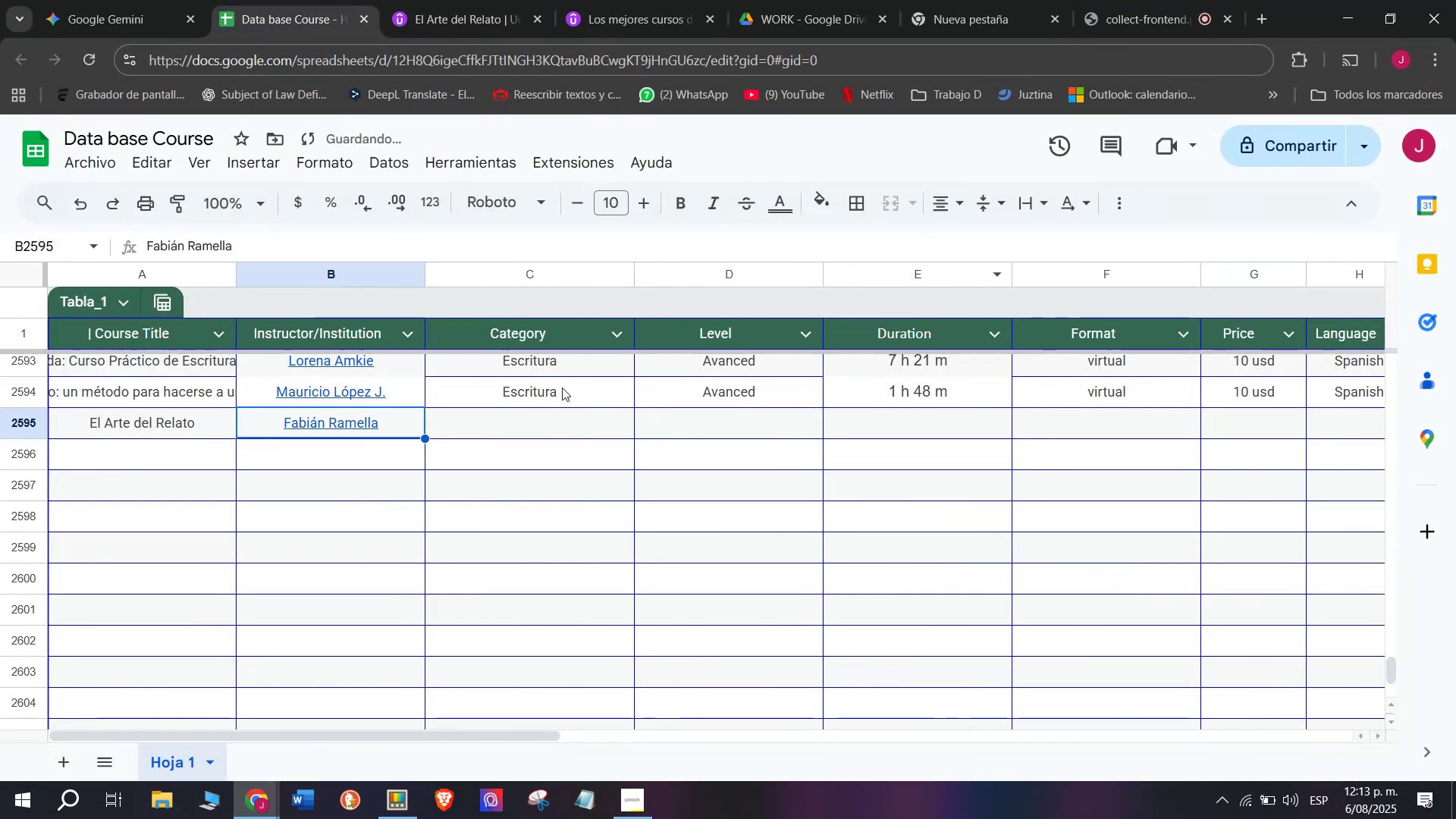 
left_click([562, 386])
 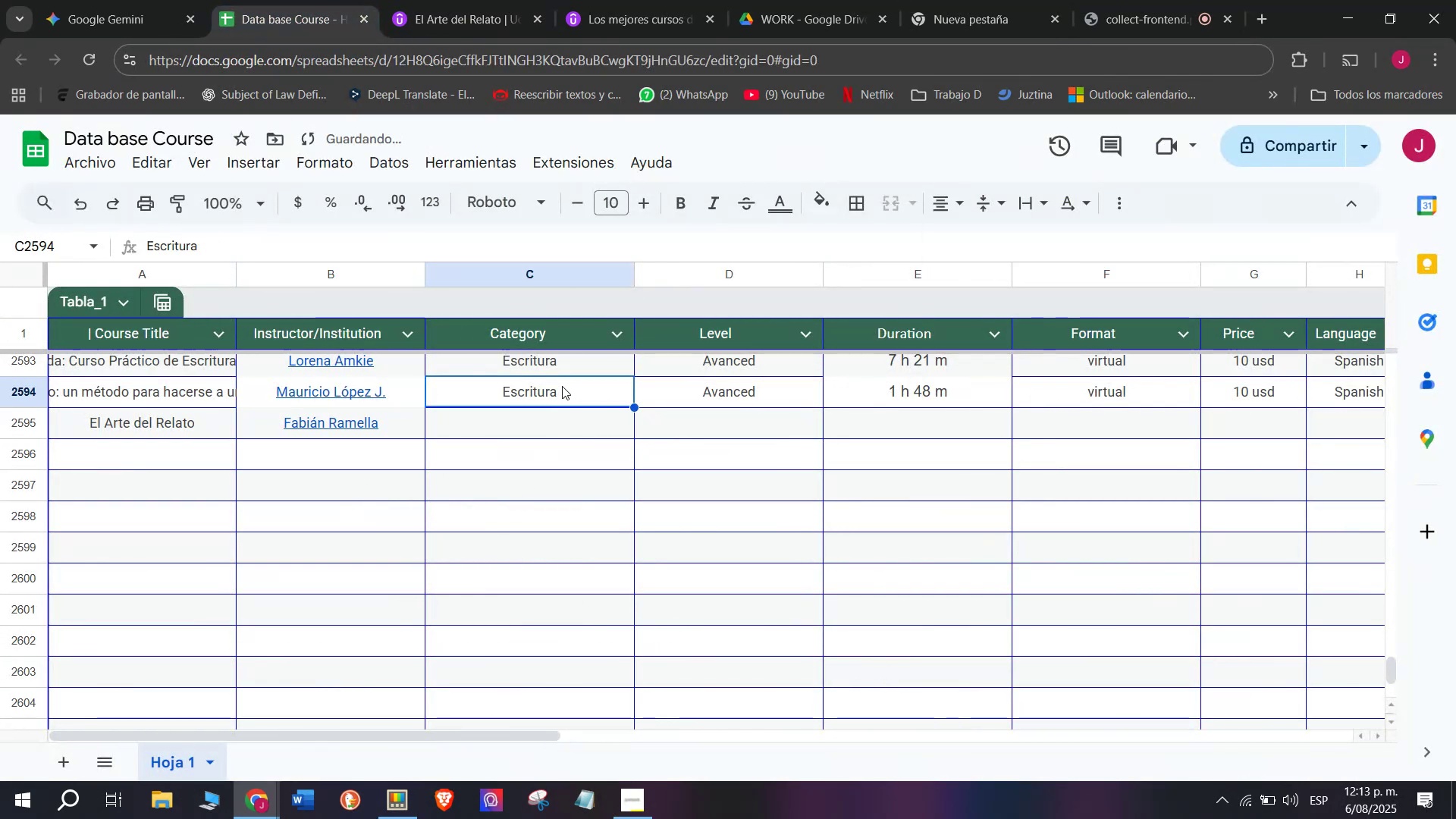 
key(Break)
 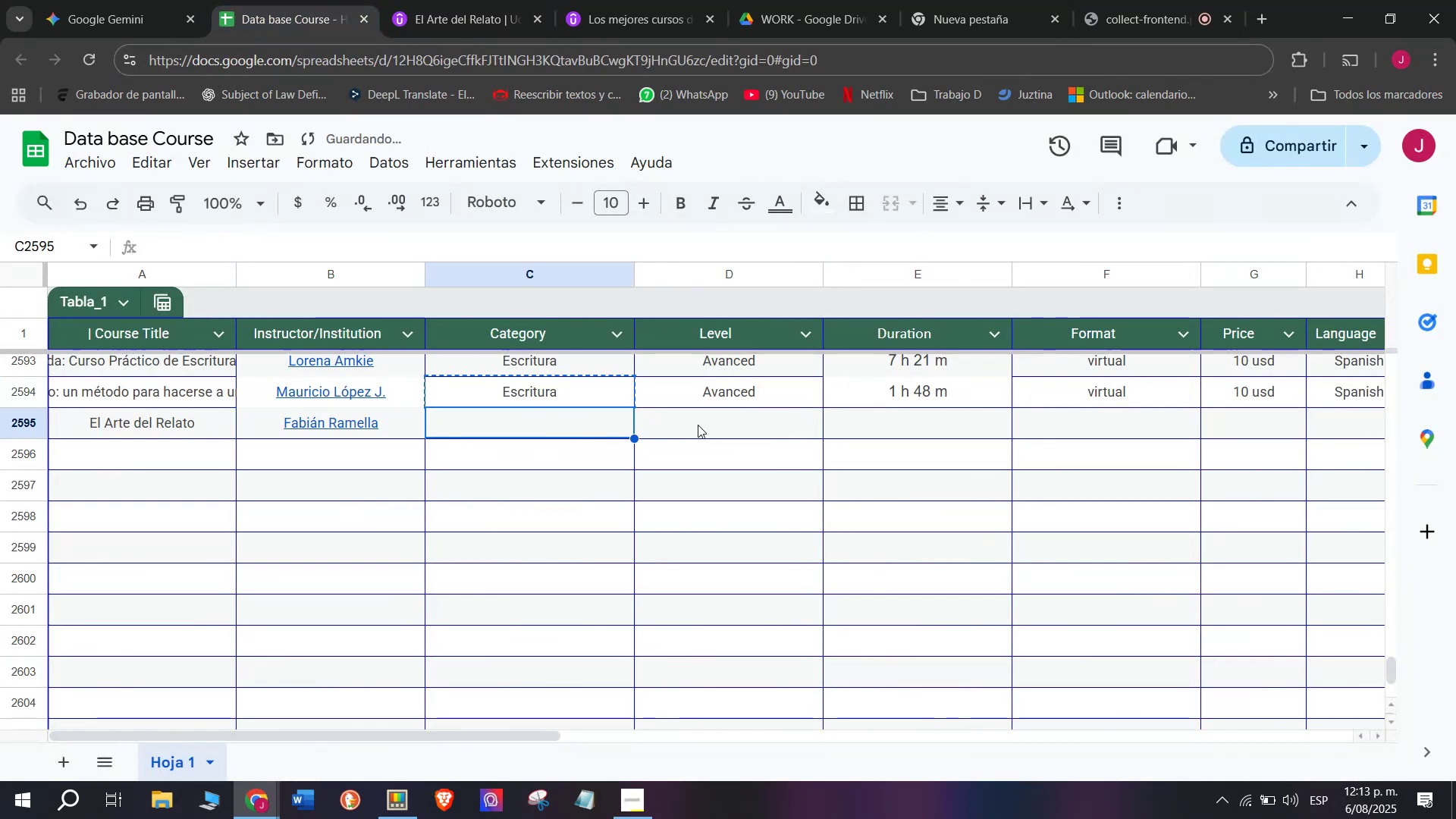 
key(Control+ControlLeft)
 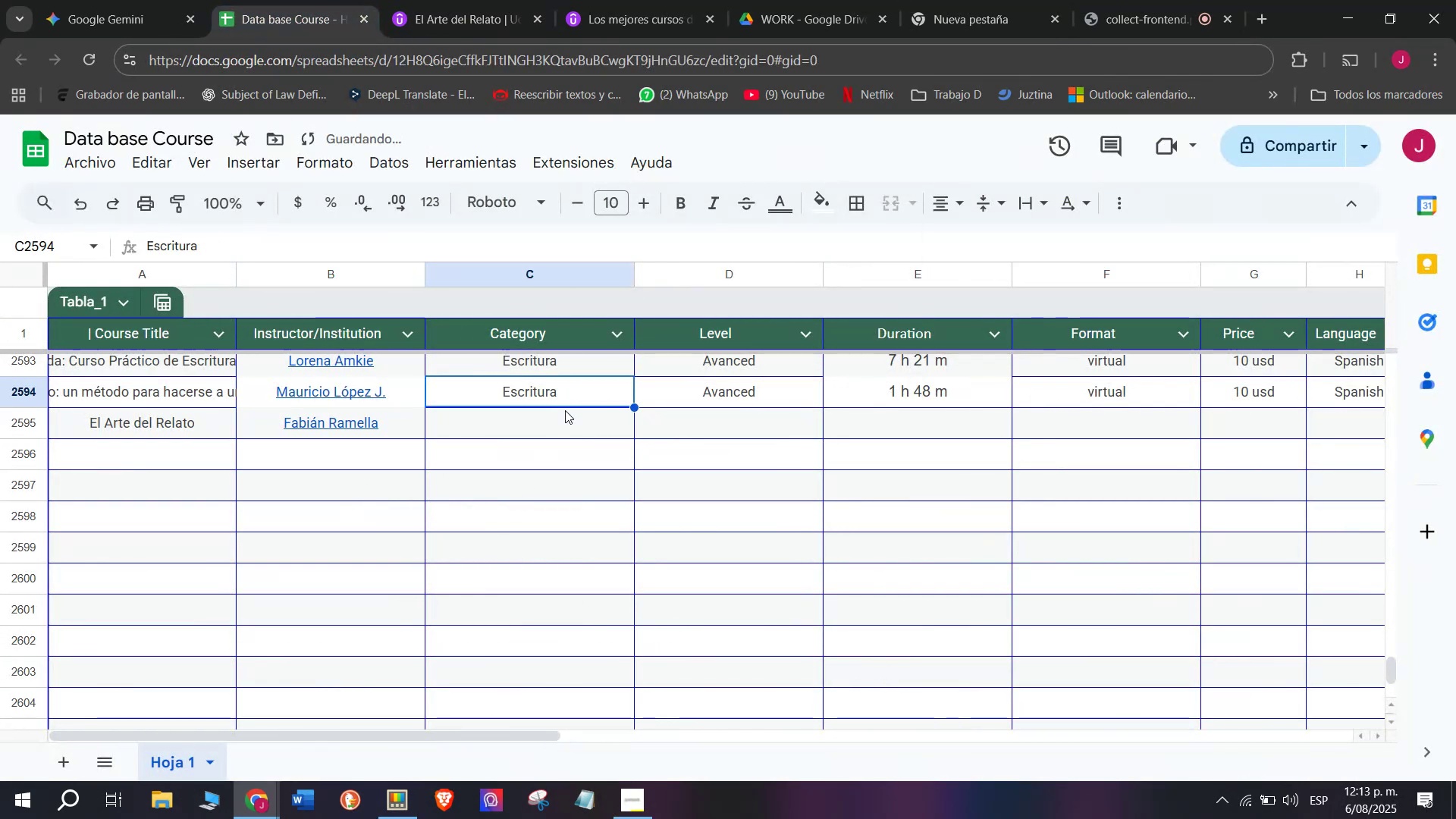 
key(Control+C)
 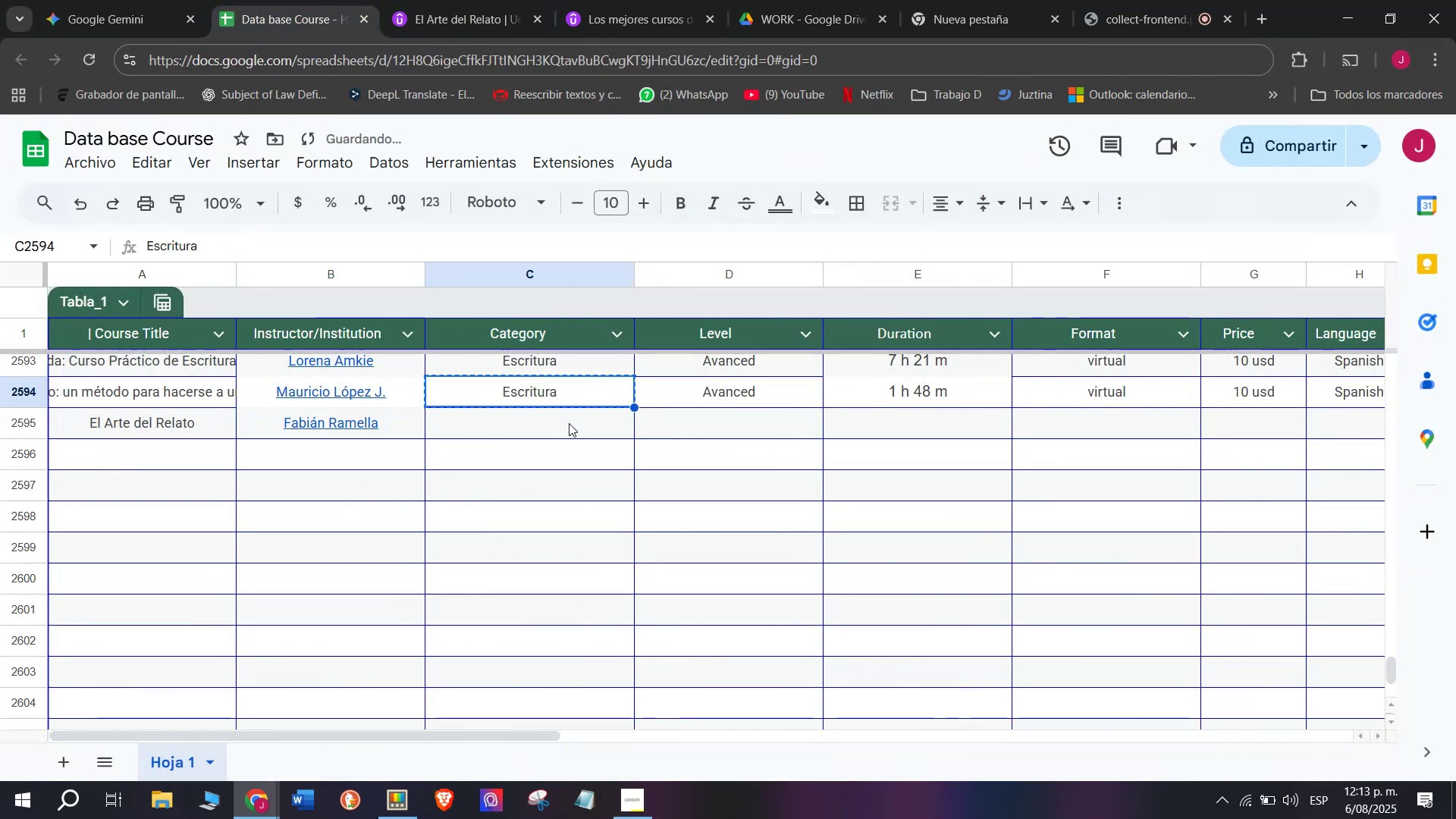 
double_click([569, 423])
 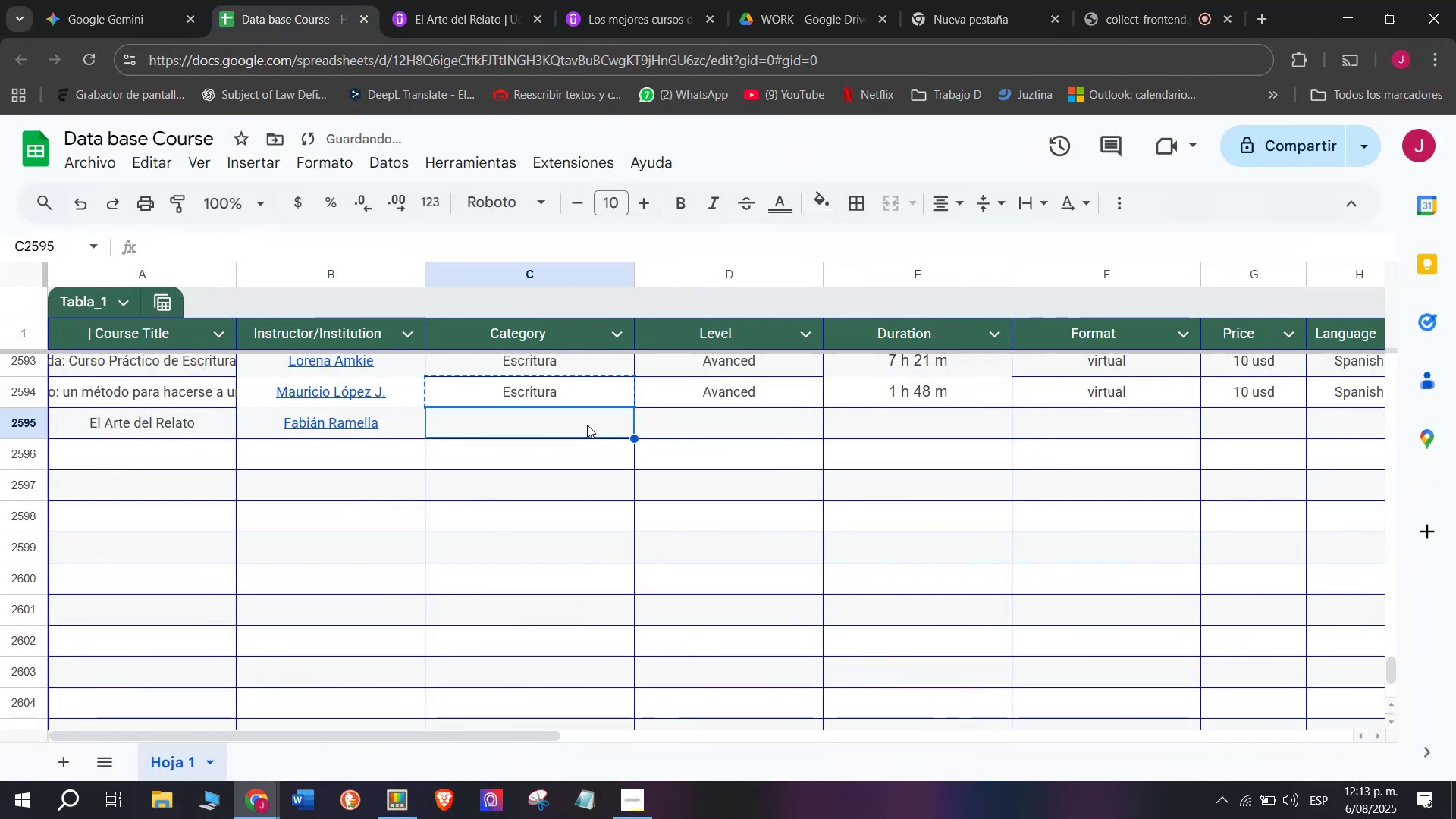 
key(Z)
 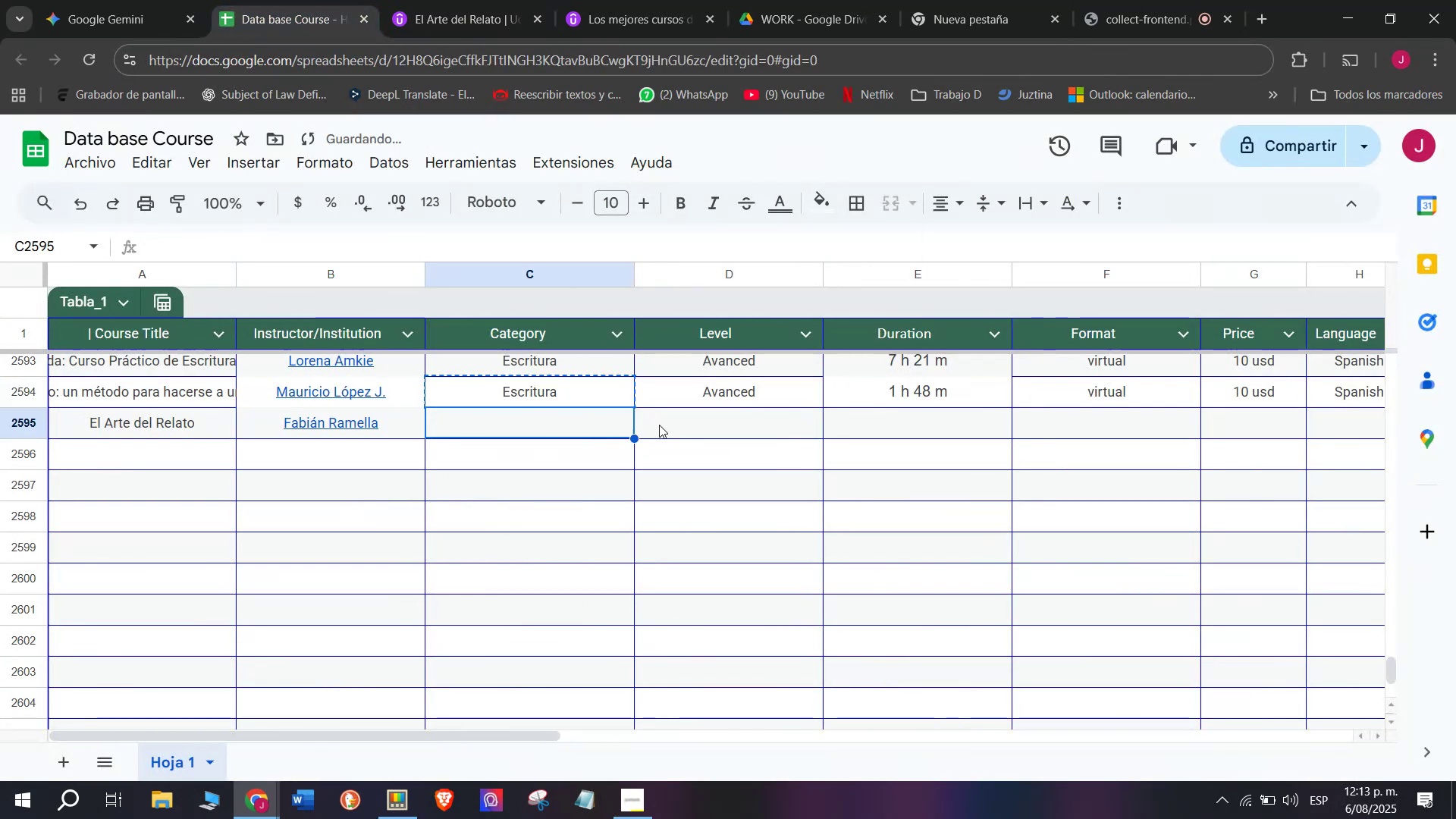 
key(Control+ControlLeft)
 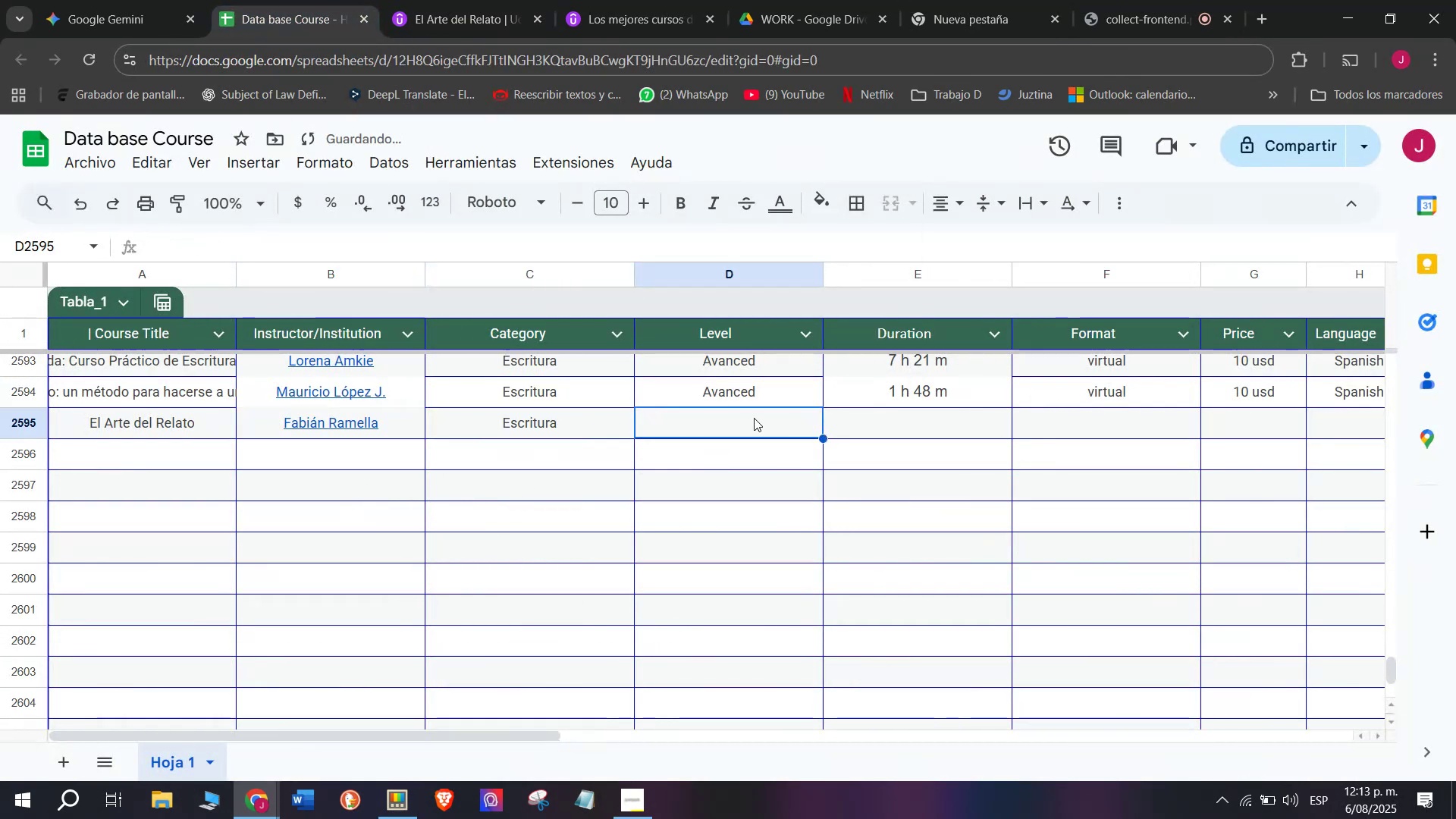 
key(Control+V)
 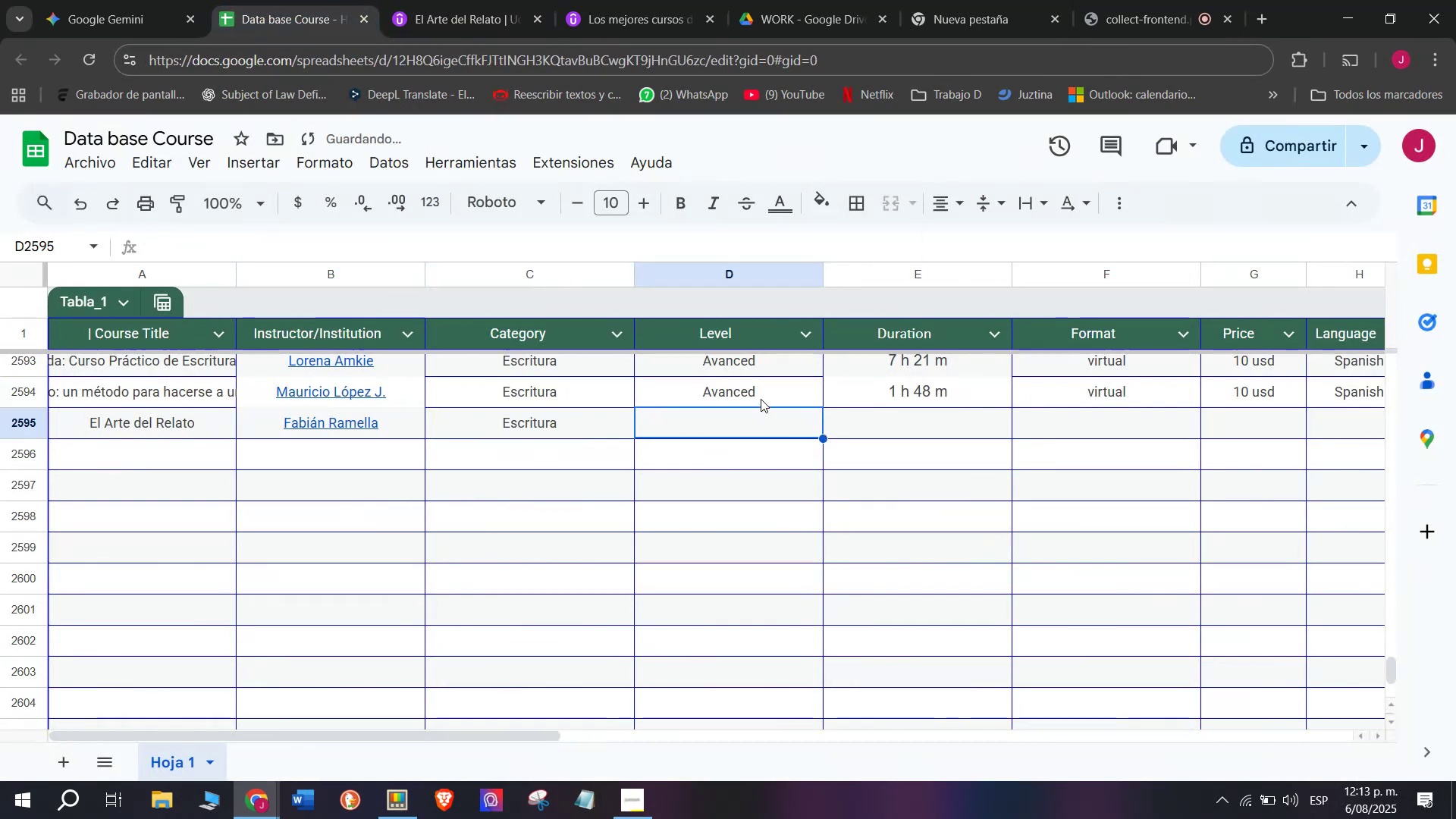 
double_click([761, 396])
 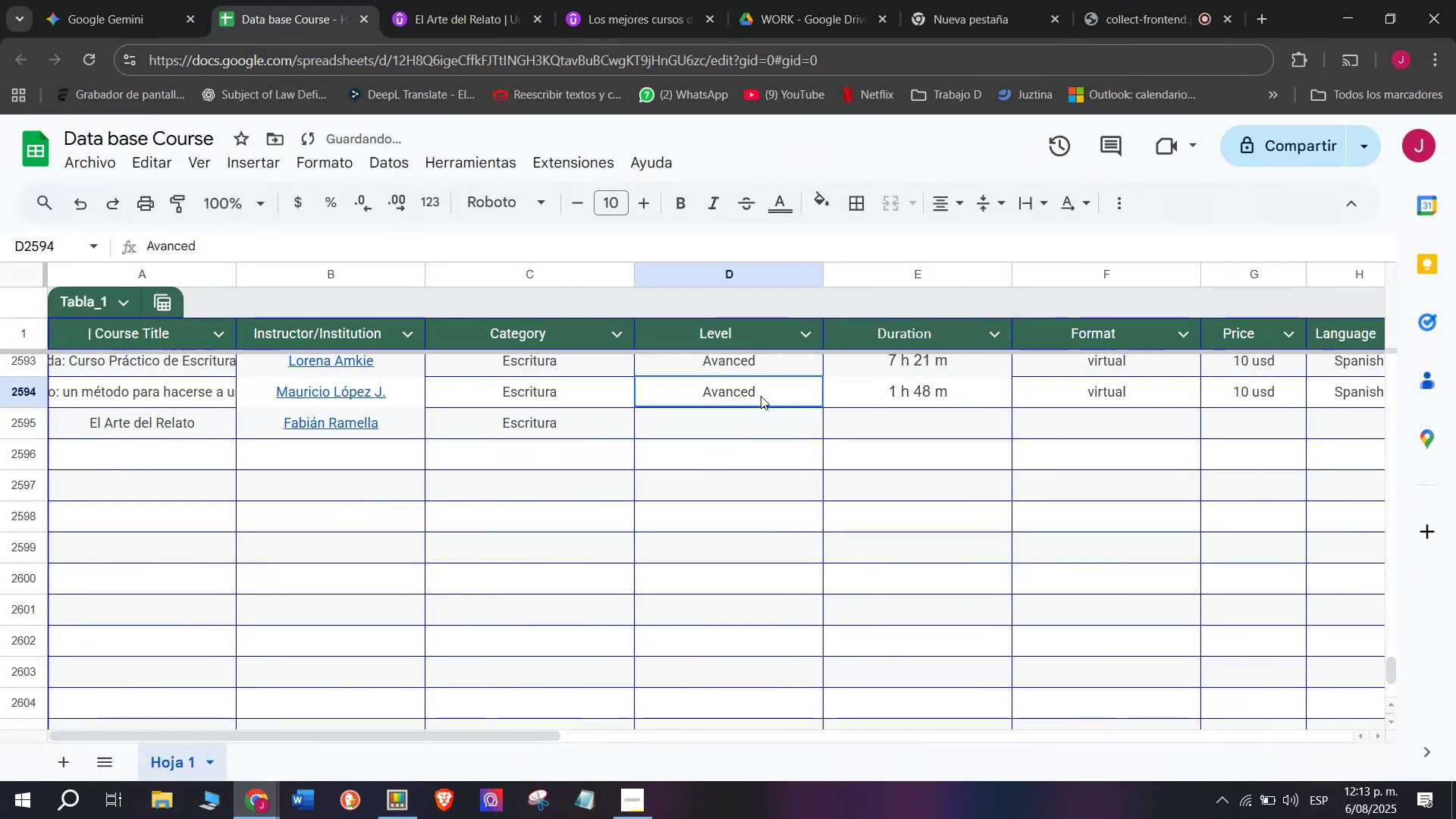 
key(Break)
 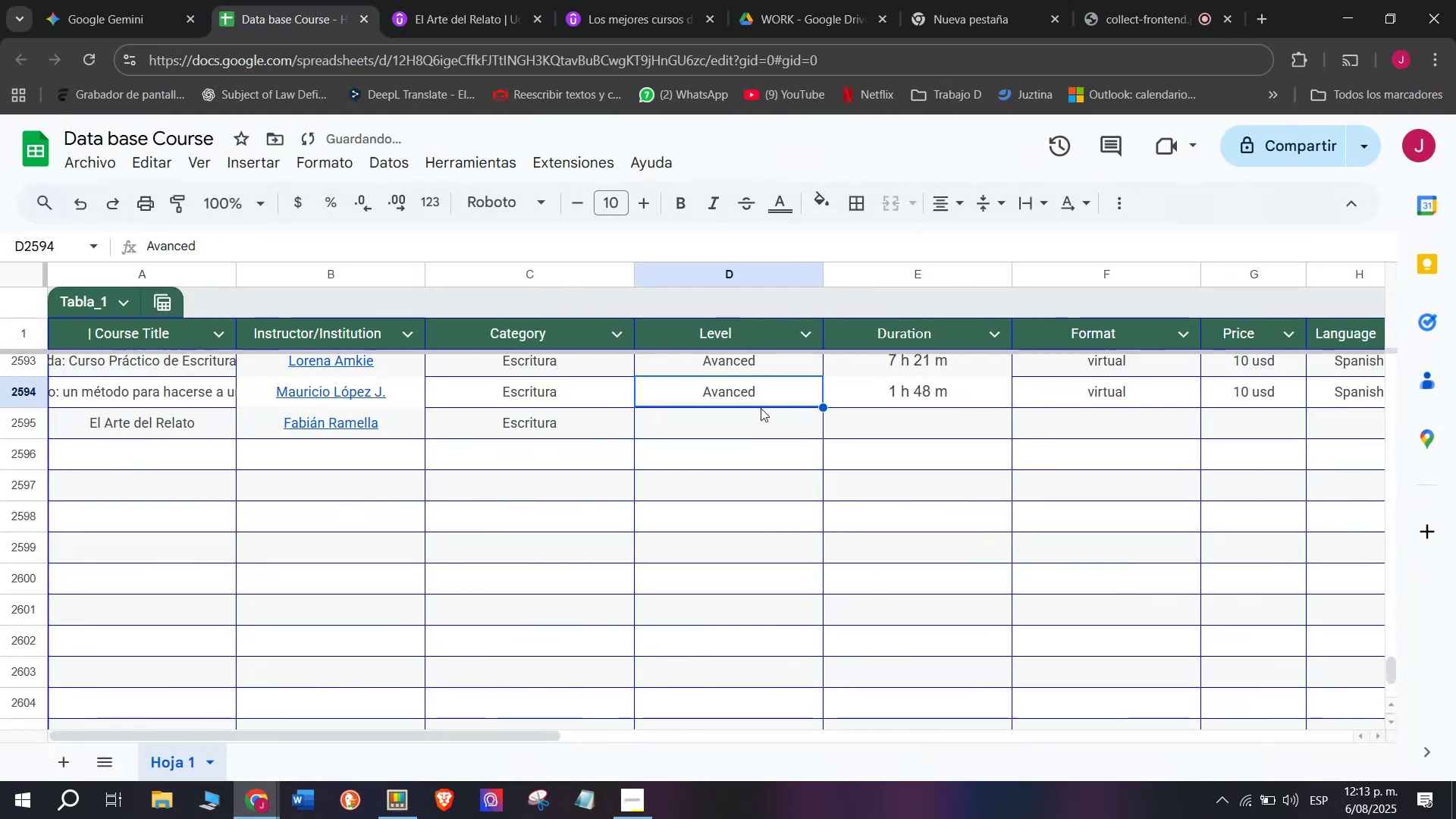 
key(Control+ControlLeft)
 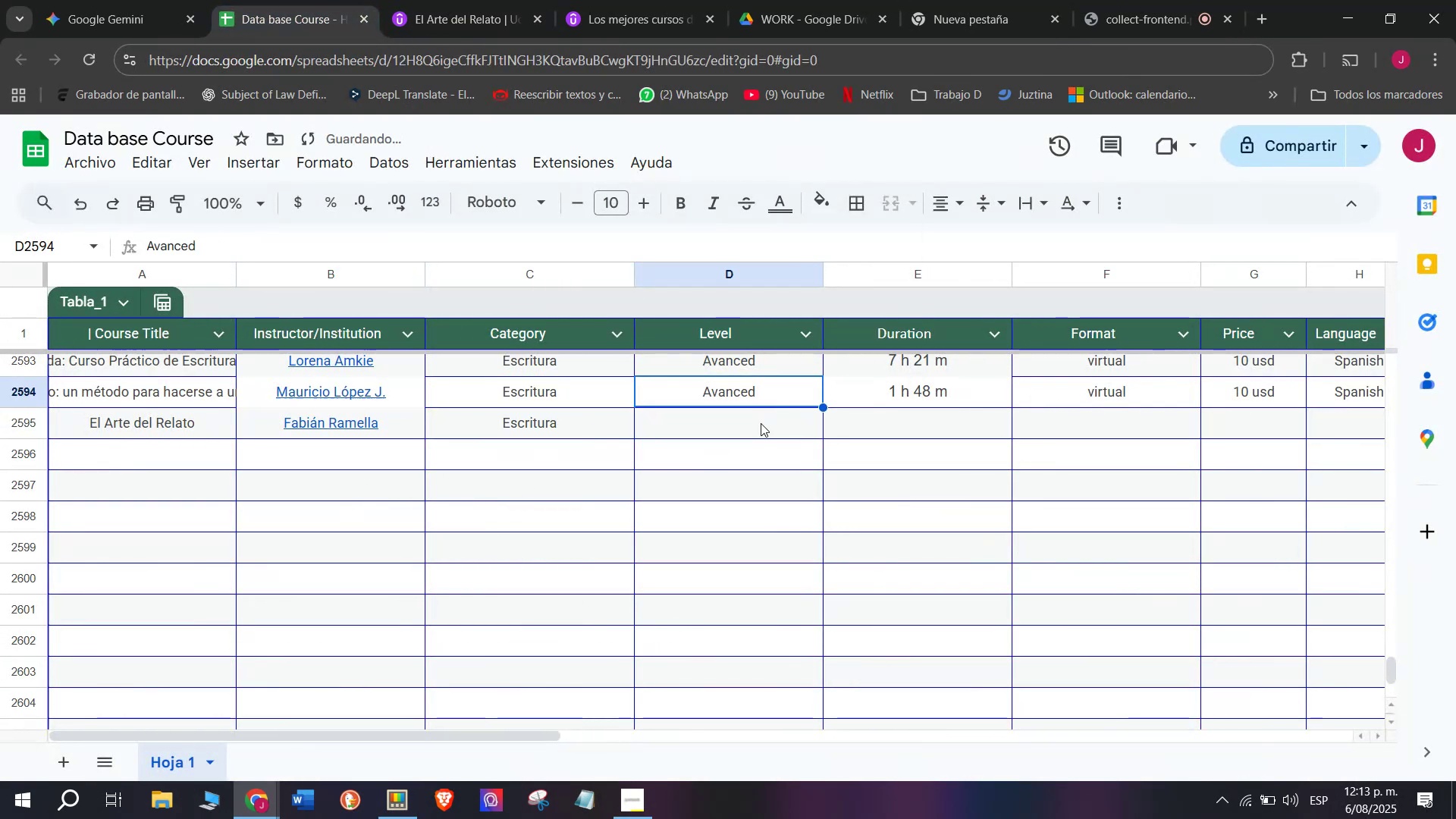 
key(Control+C)
 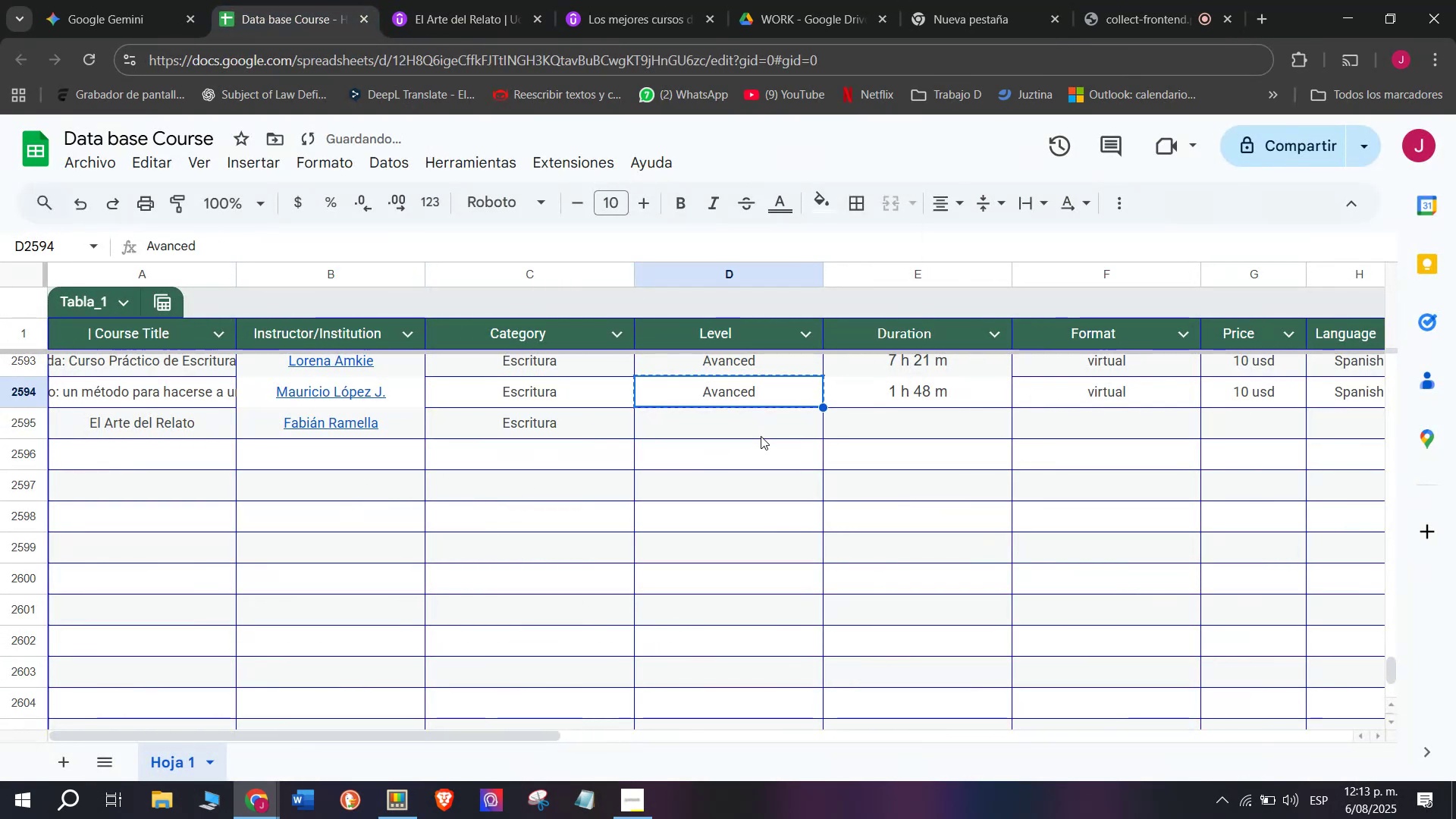 
triple_click([761, 436])
 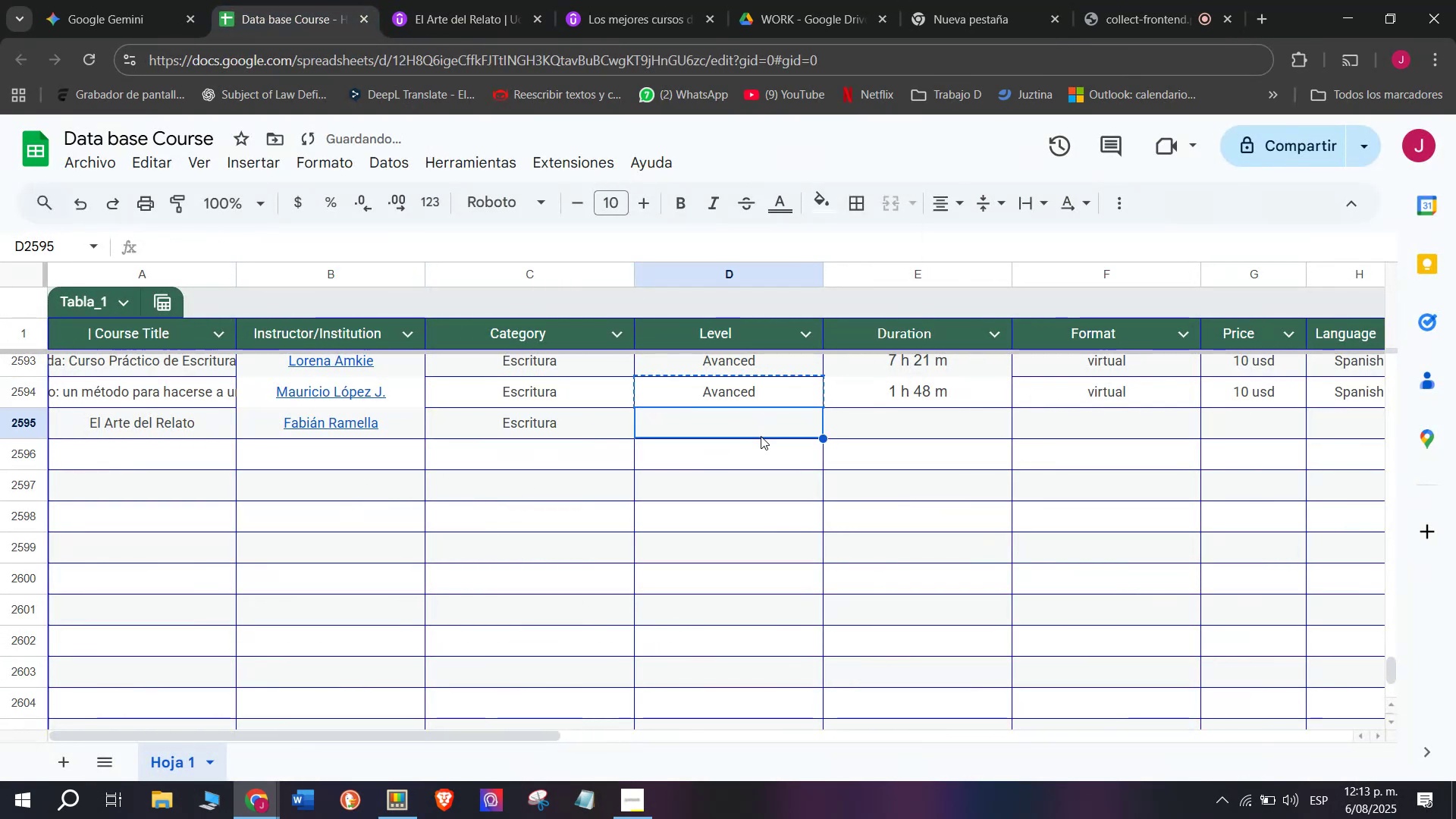 
key(Z)
 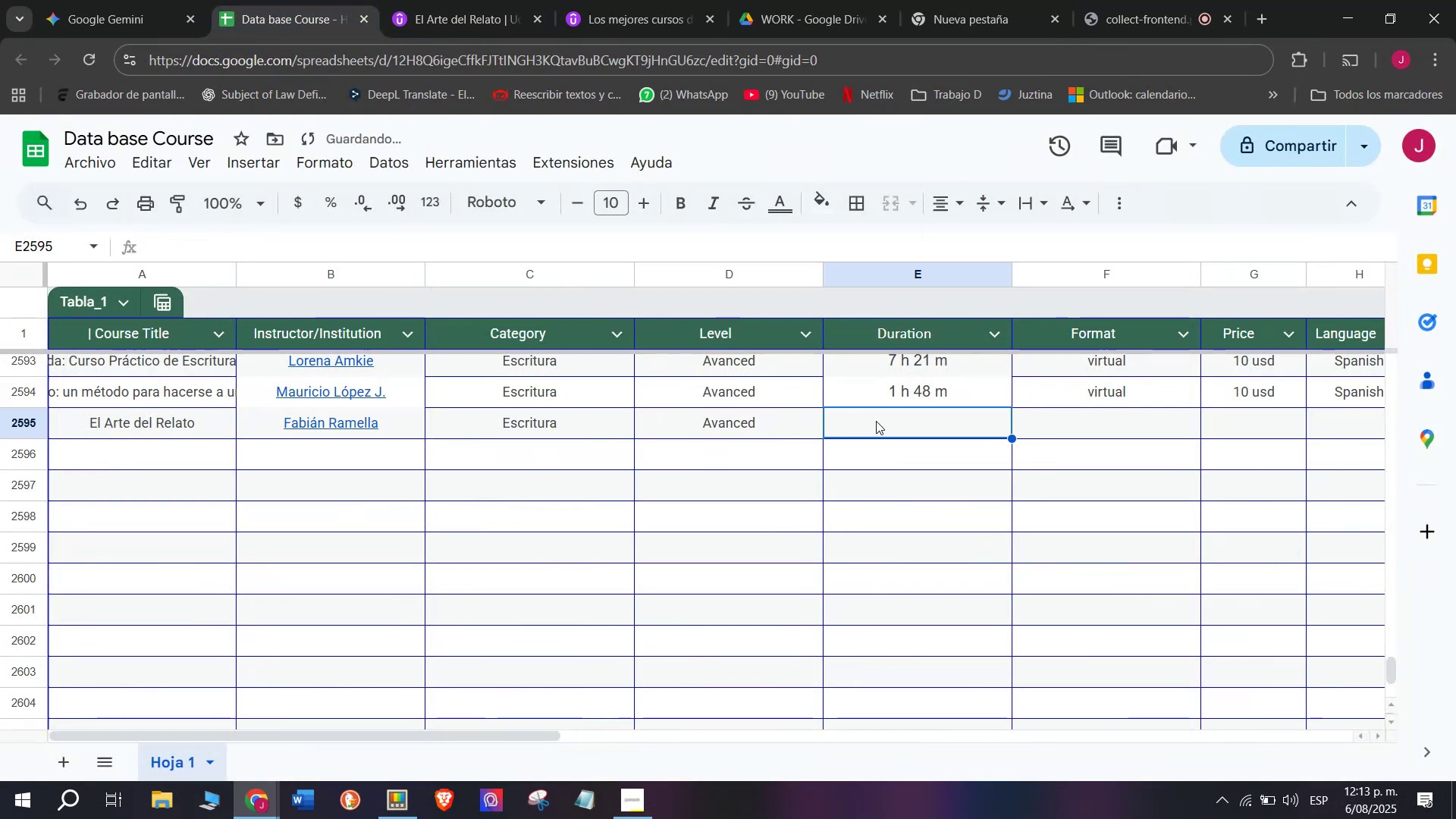 
key(Control+ControlLeft)
 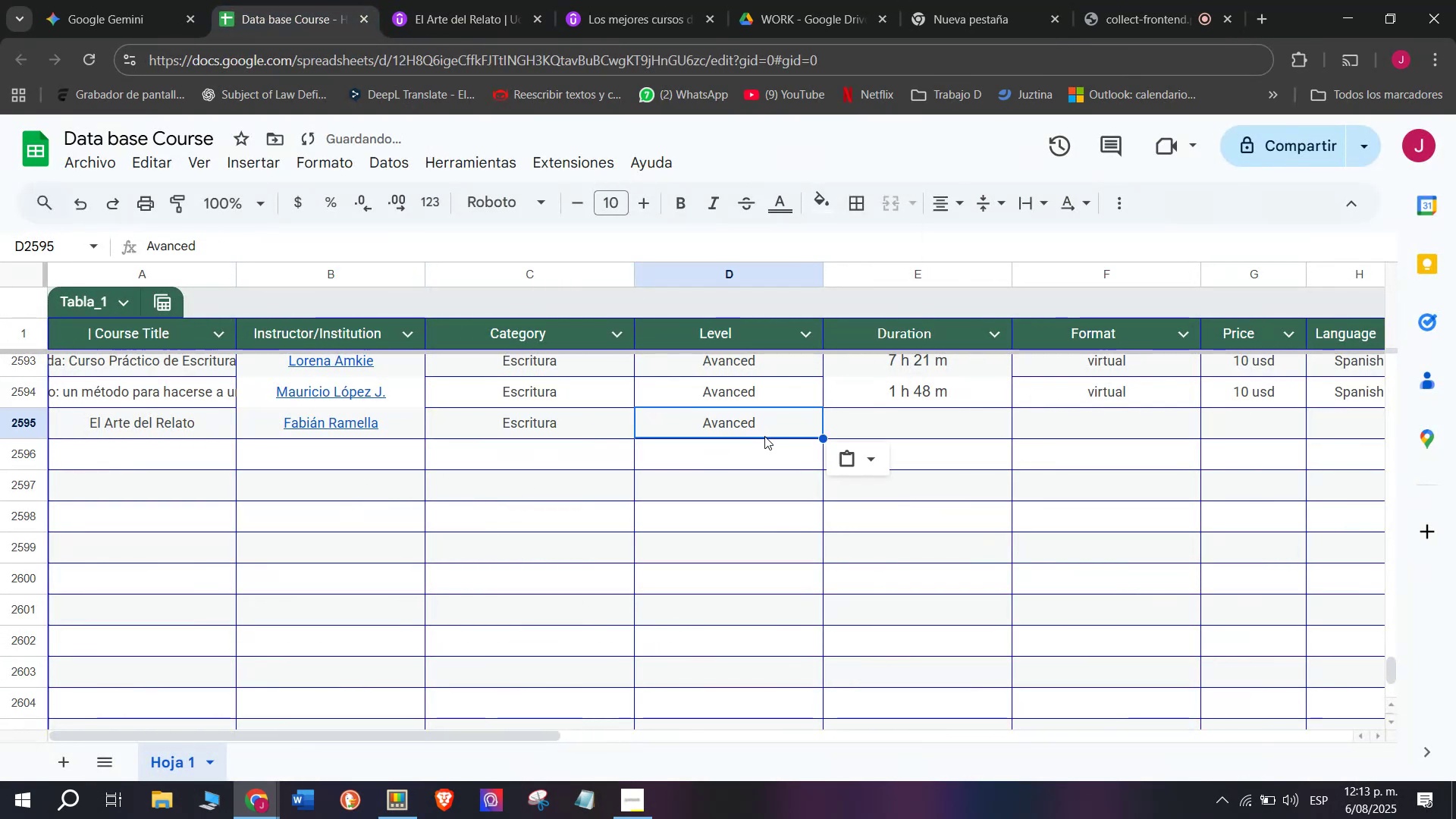 
key(Control+V)
 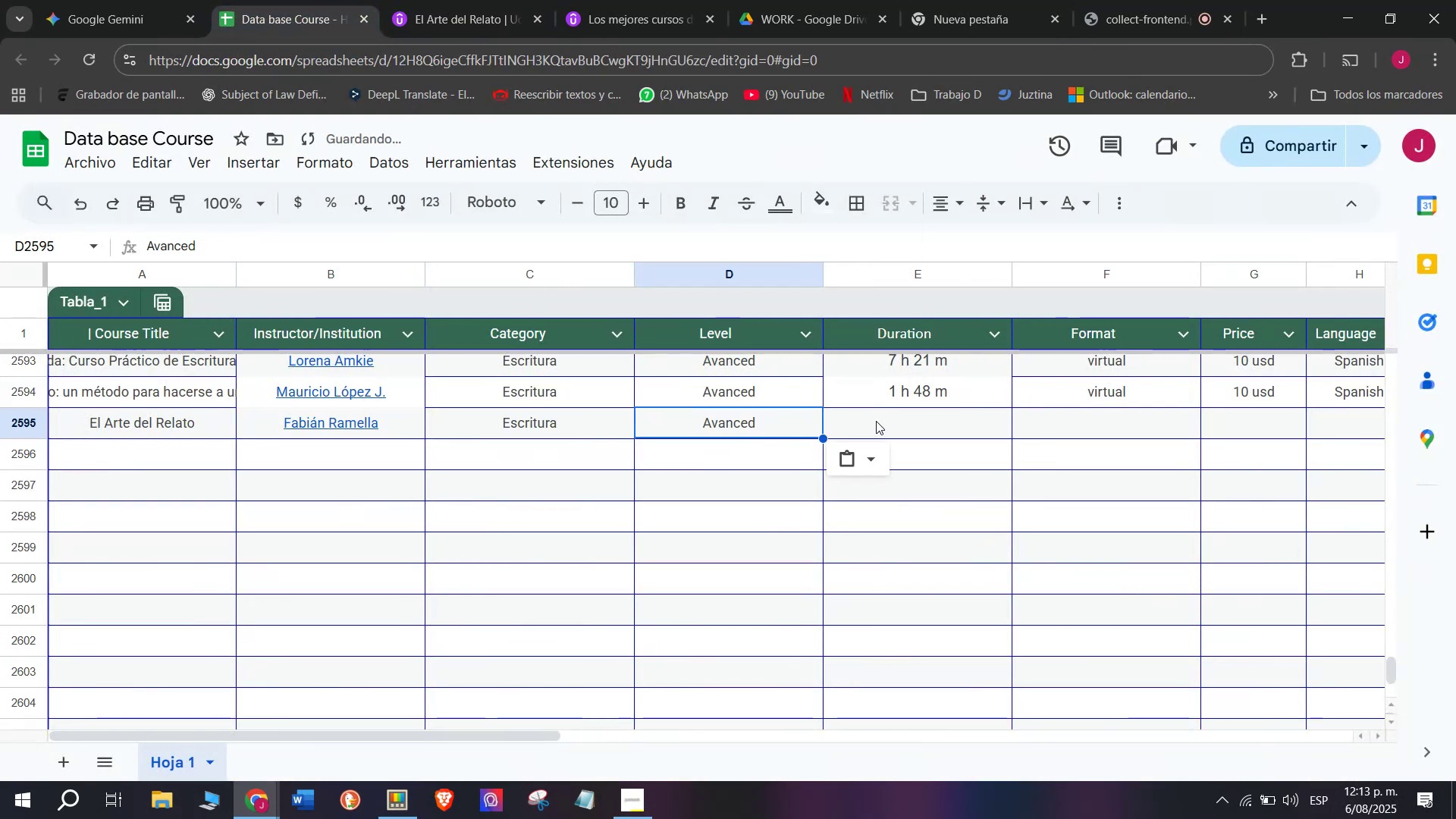 
triple_click([876, 421])
 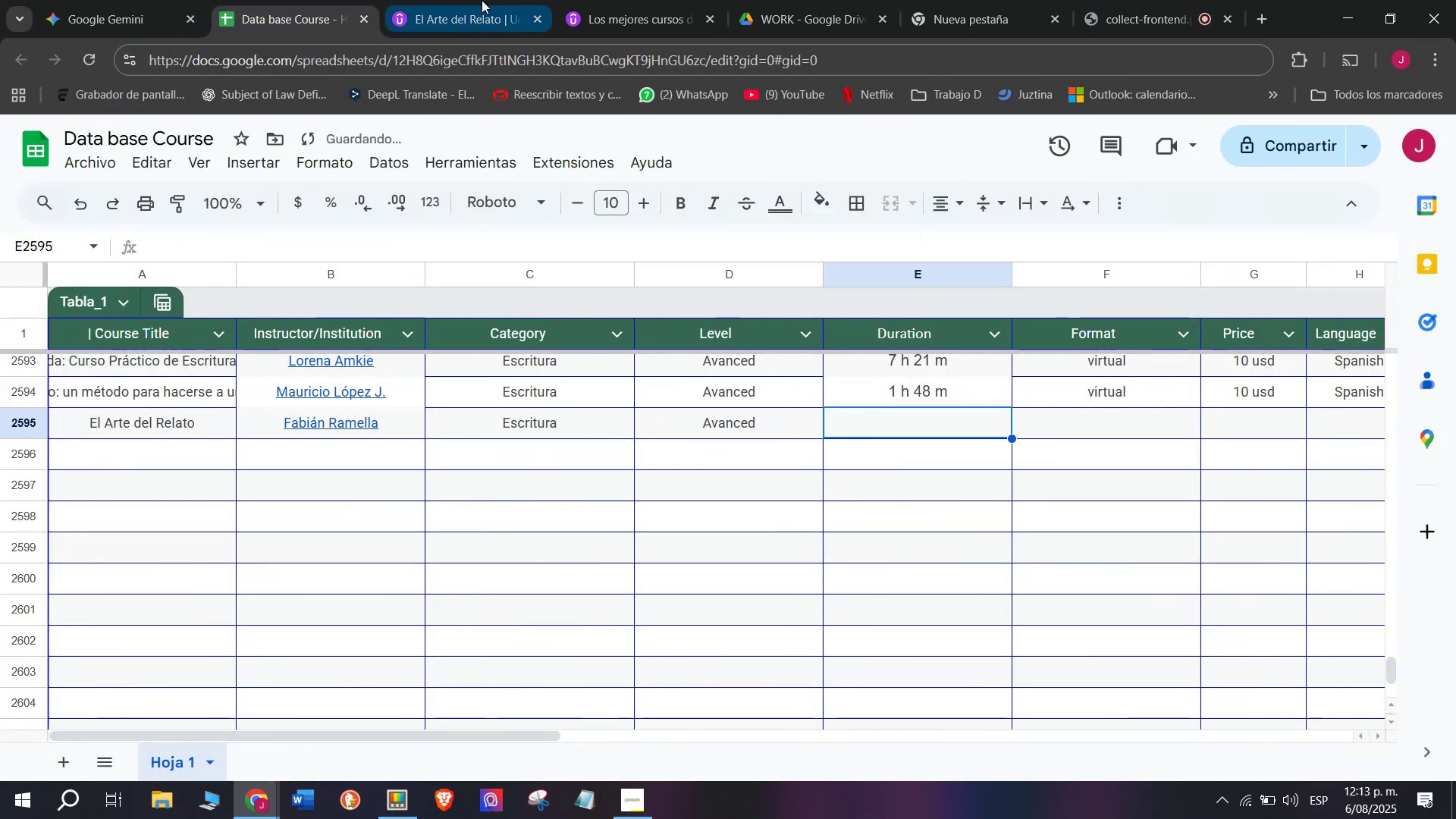 
left_click([460, 0])
 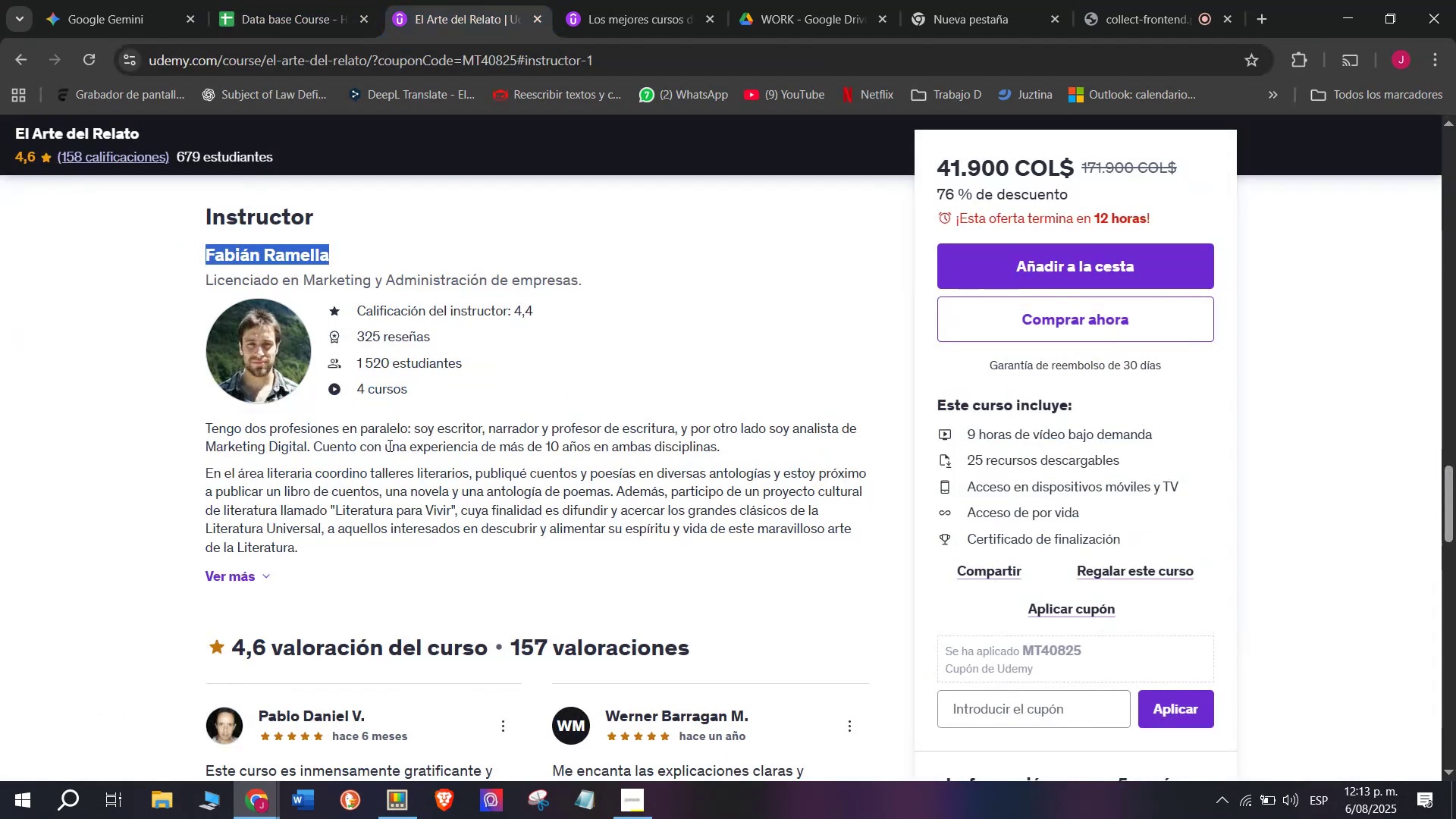 
scroll: coordinate [360, 551], scroll_direction: up, amount: 9.0
 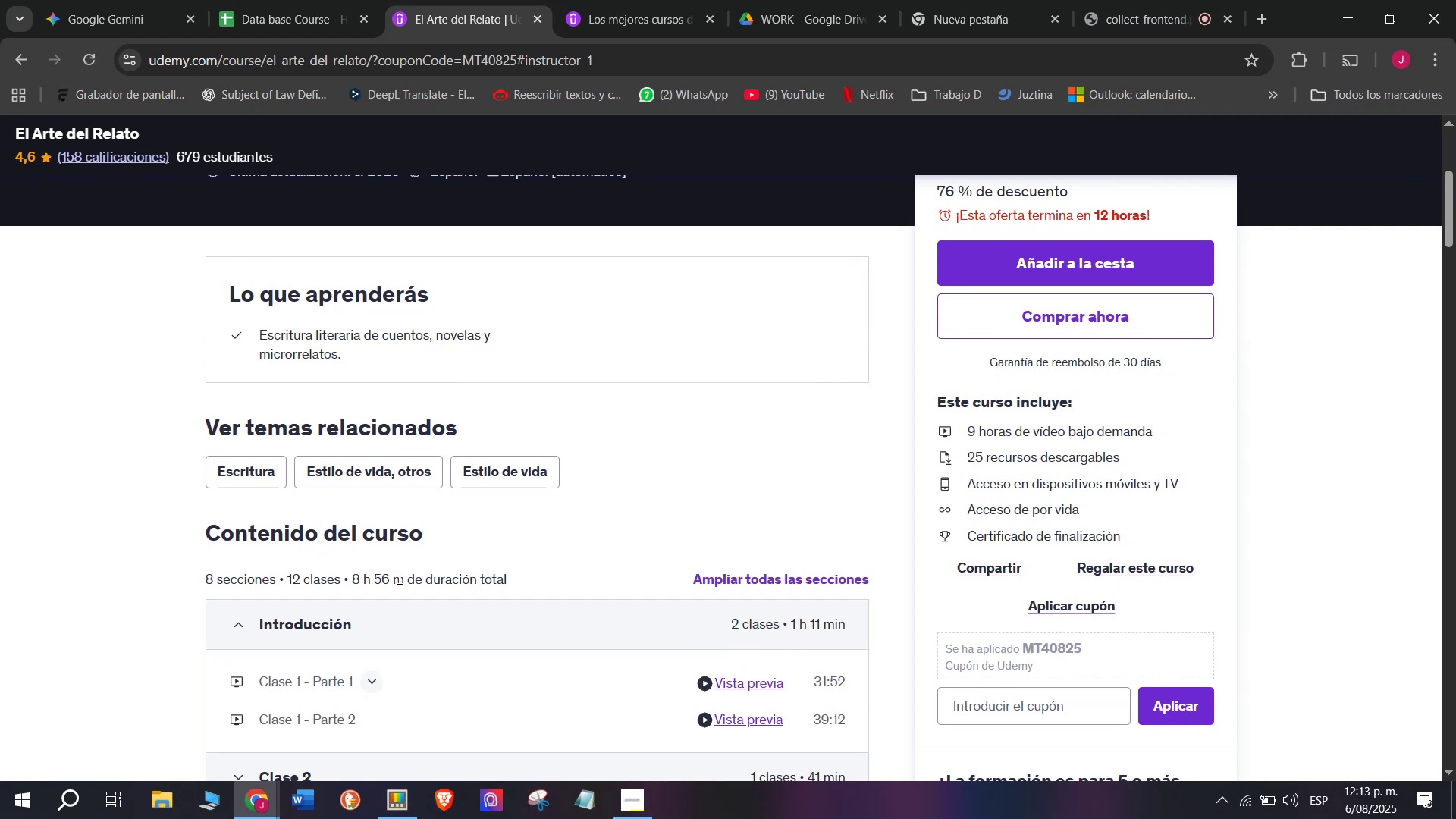 
left_click_drag(start_coordinate=[404, 579], to_coordinate=[350, 579])
 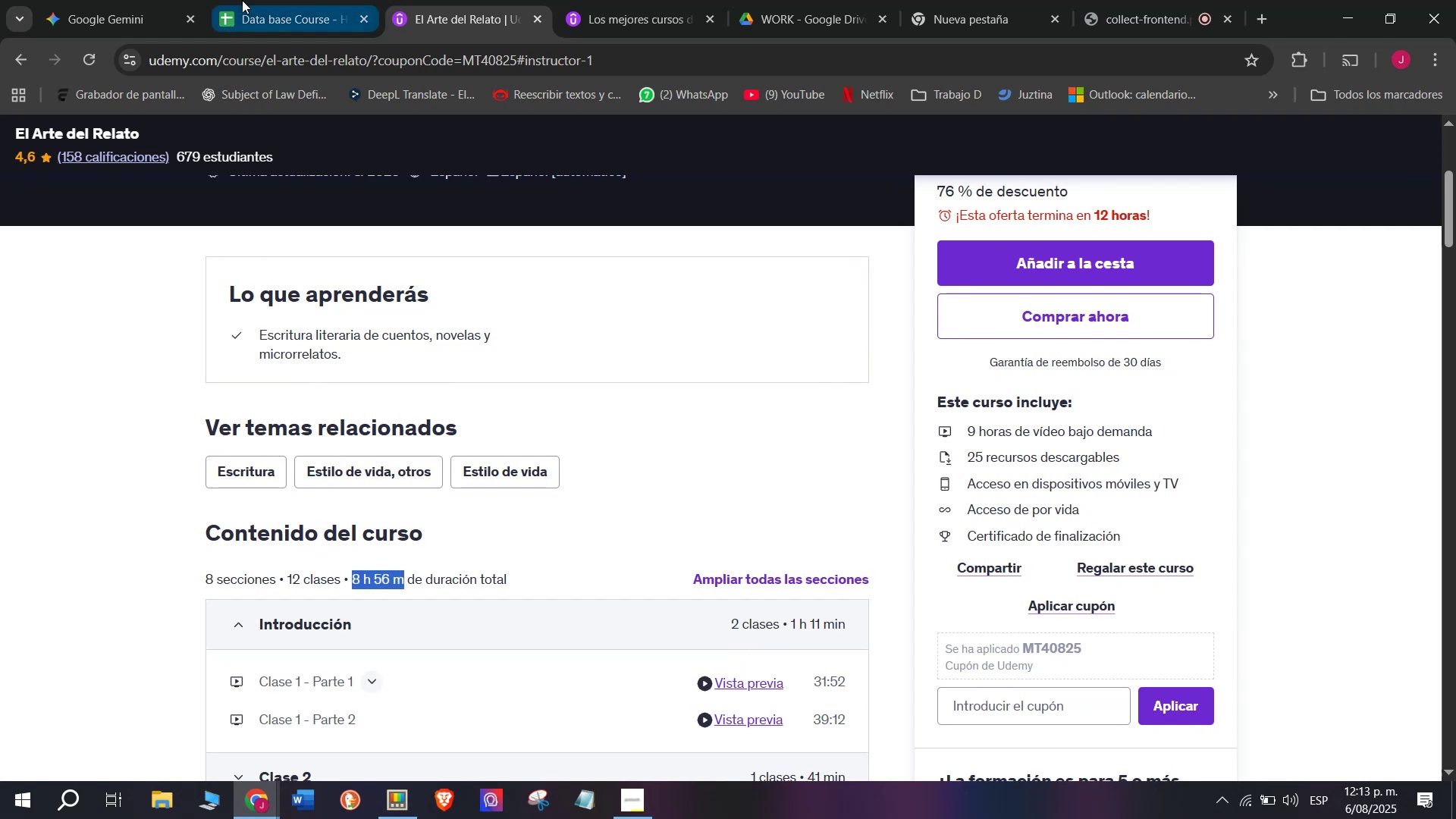 
key(Break)
 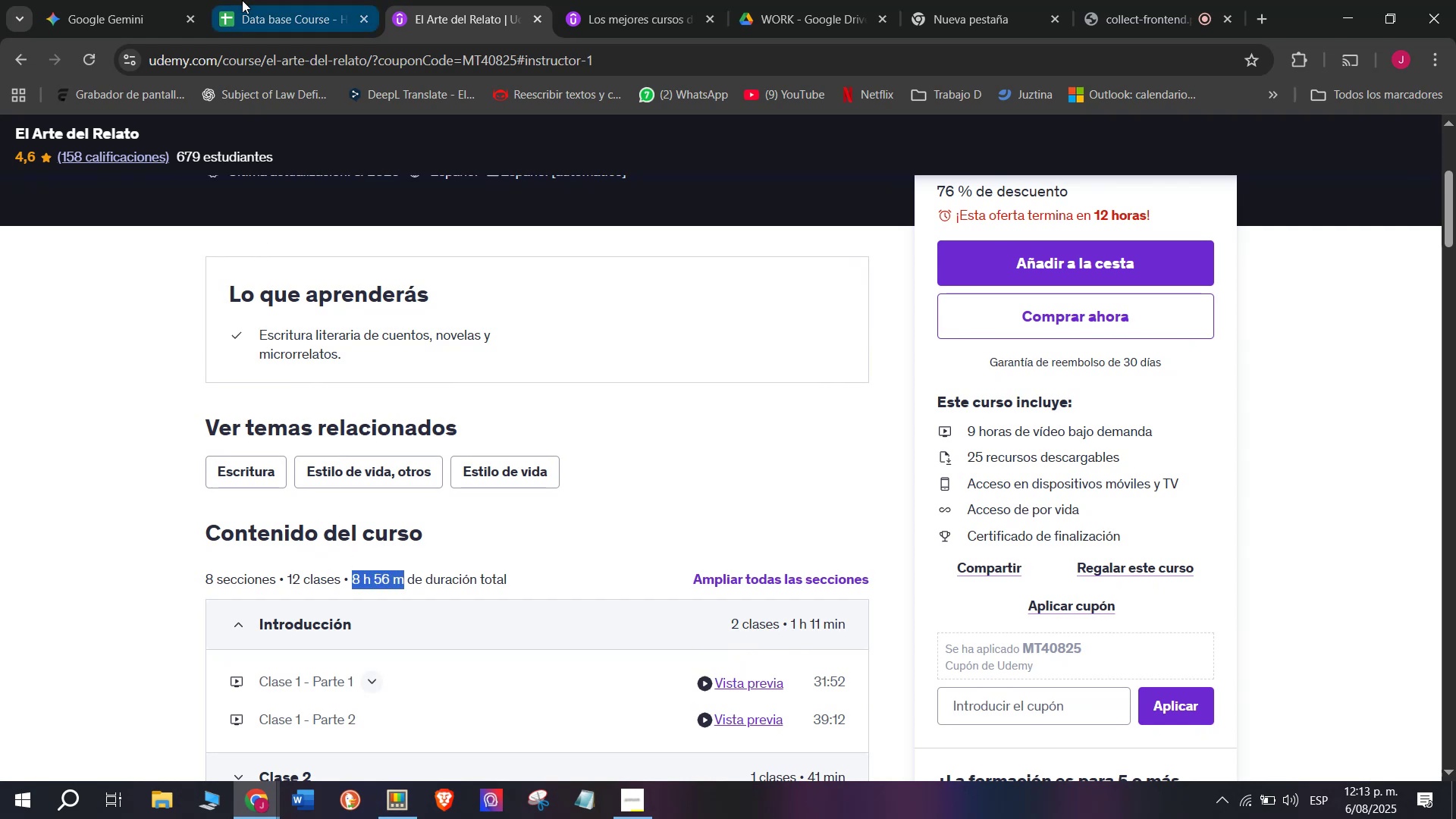 
key(Control+ControlLeft)
 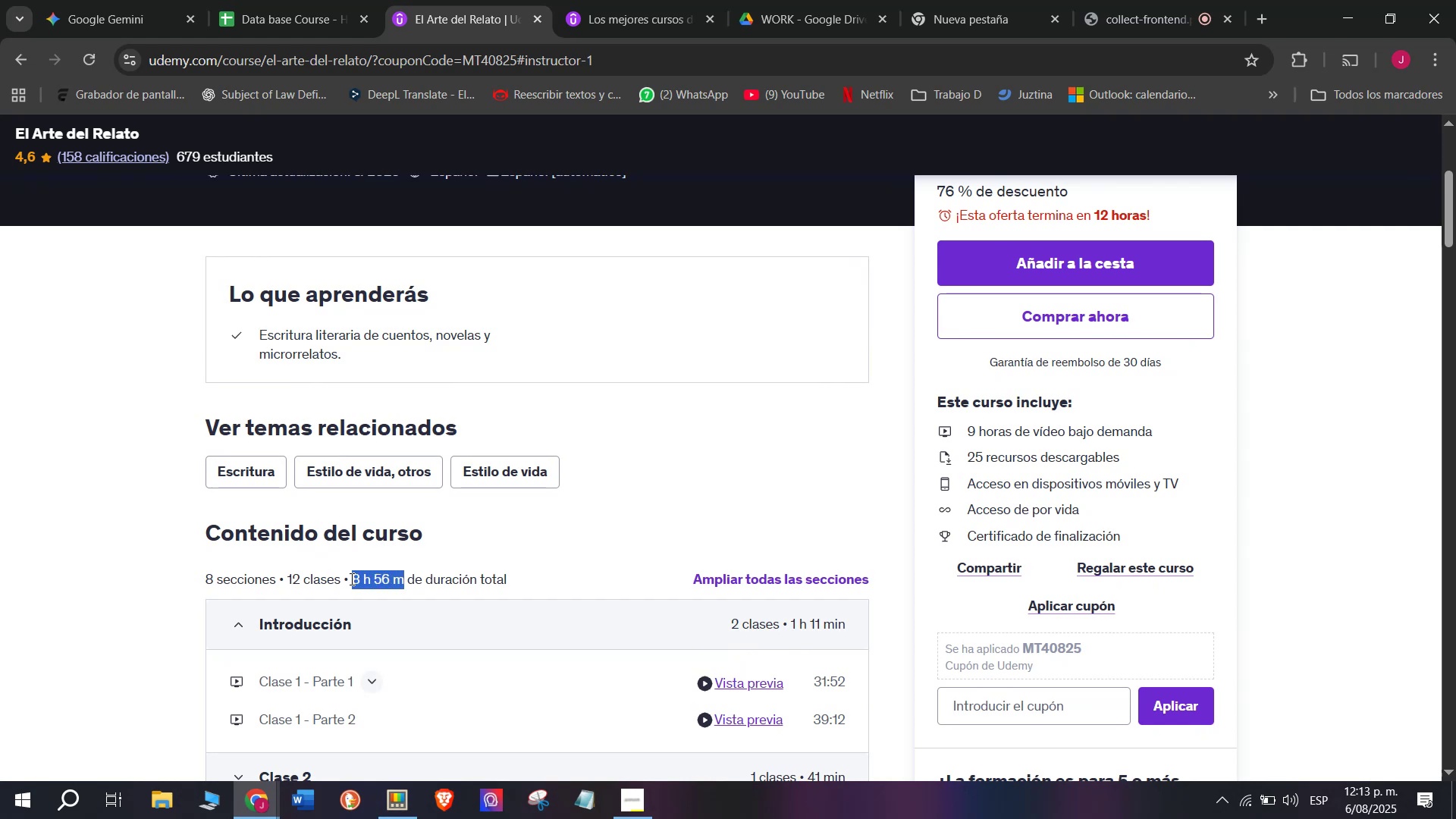 
key(Control+C)
 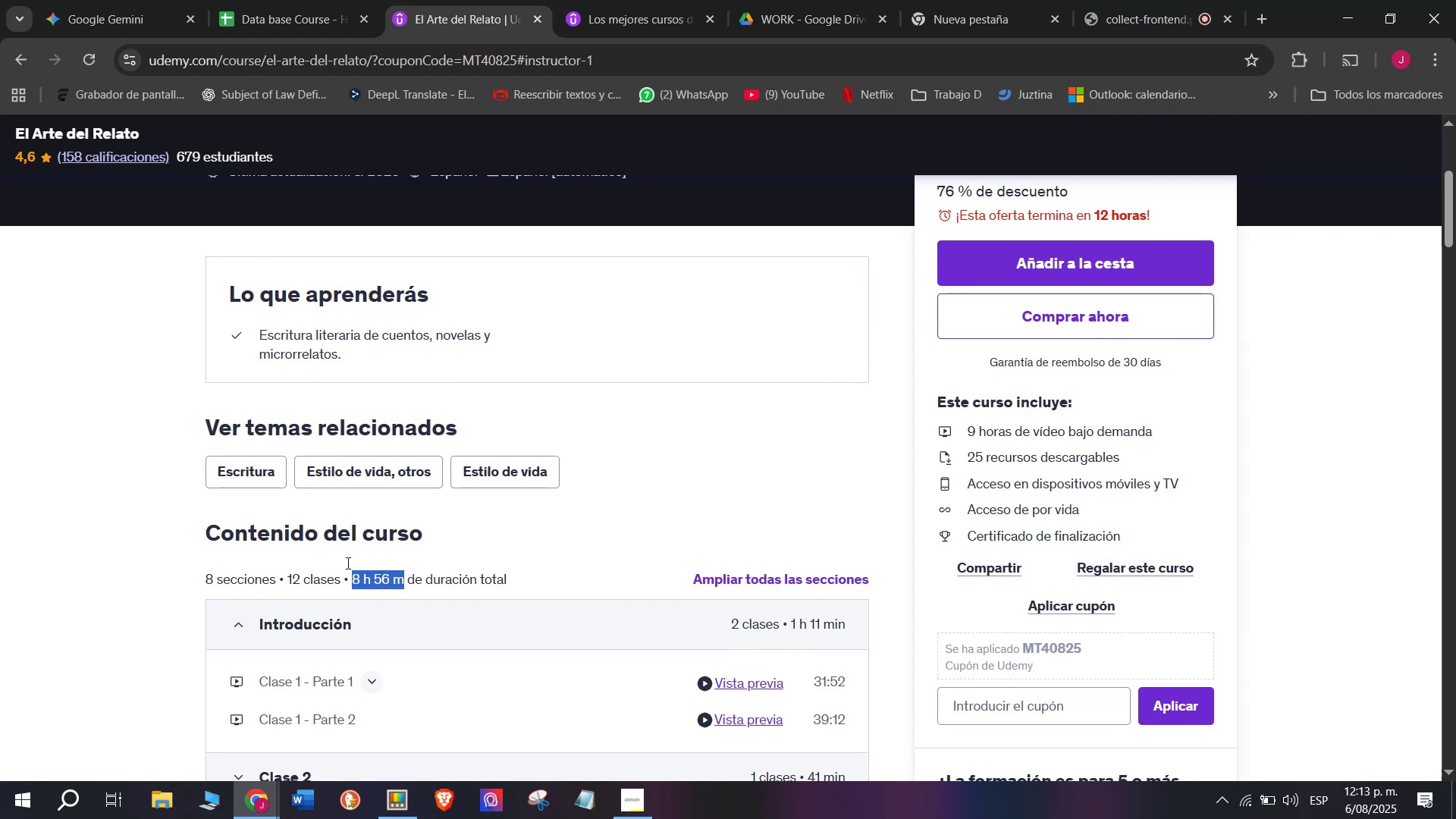 
key(Break)
 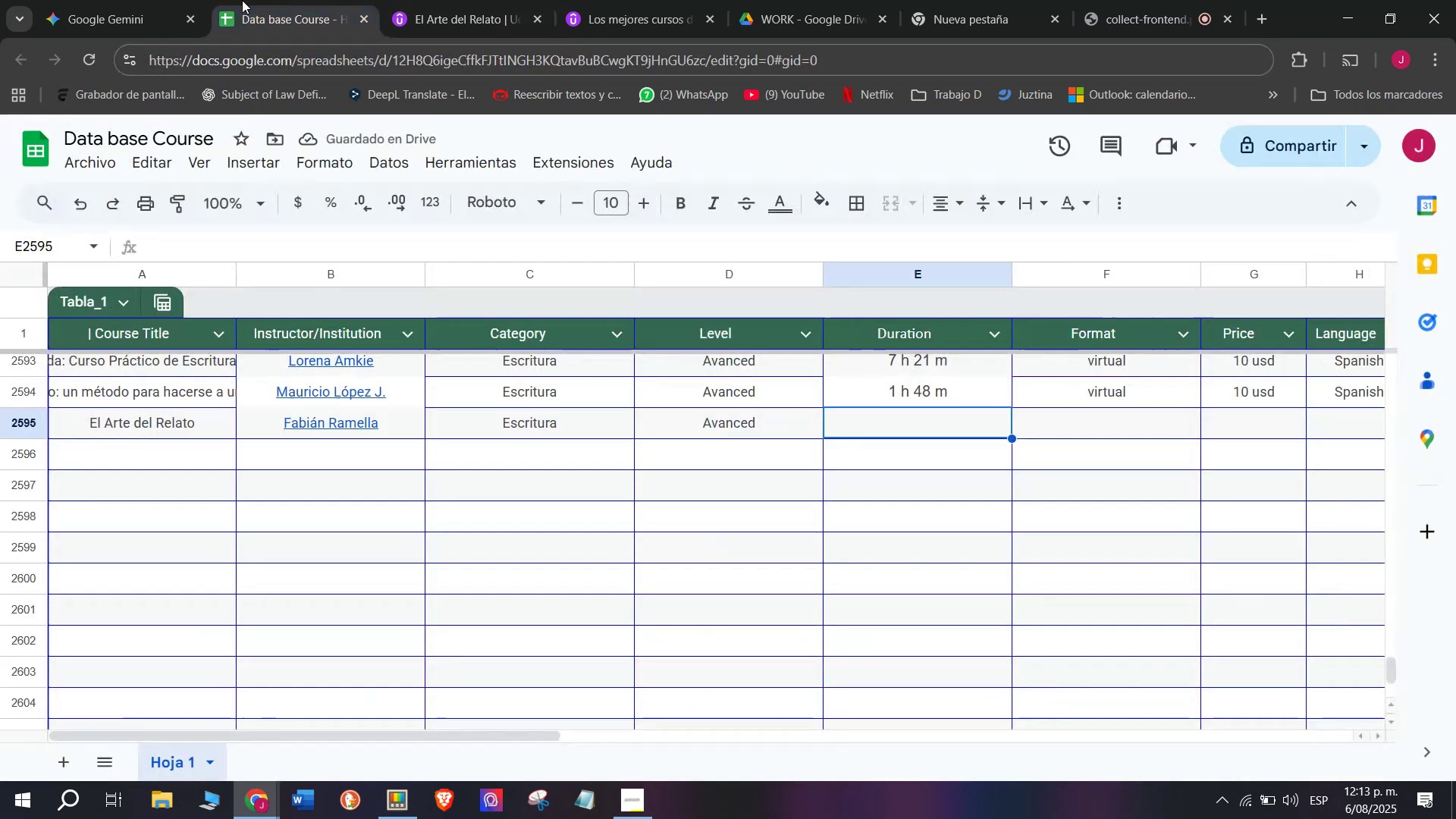 
key(Control+ControlLeft)
 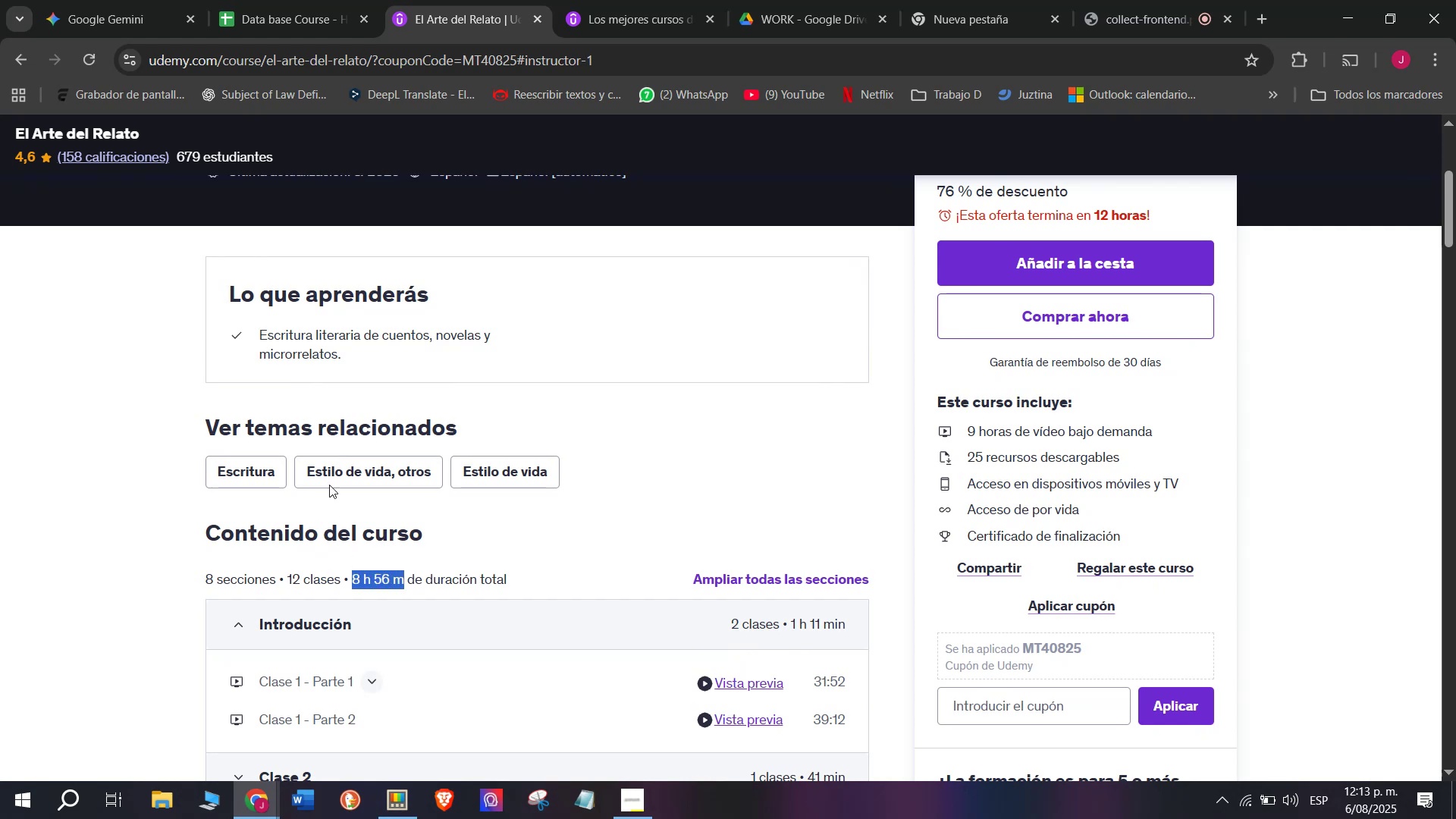 
key(Control+C)
 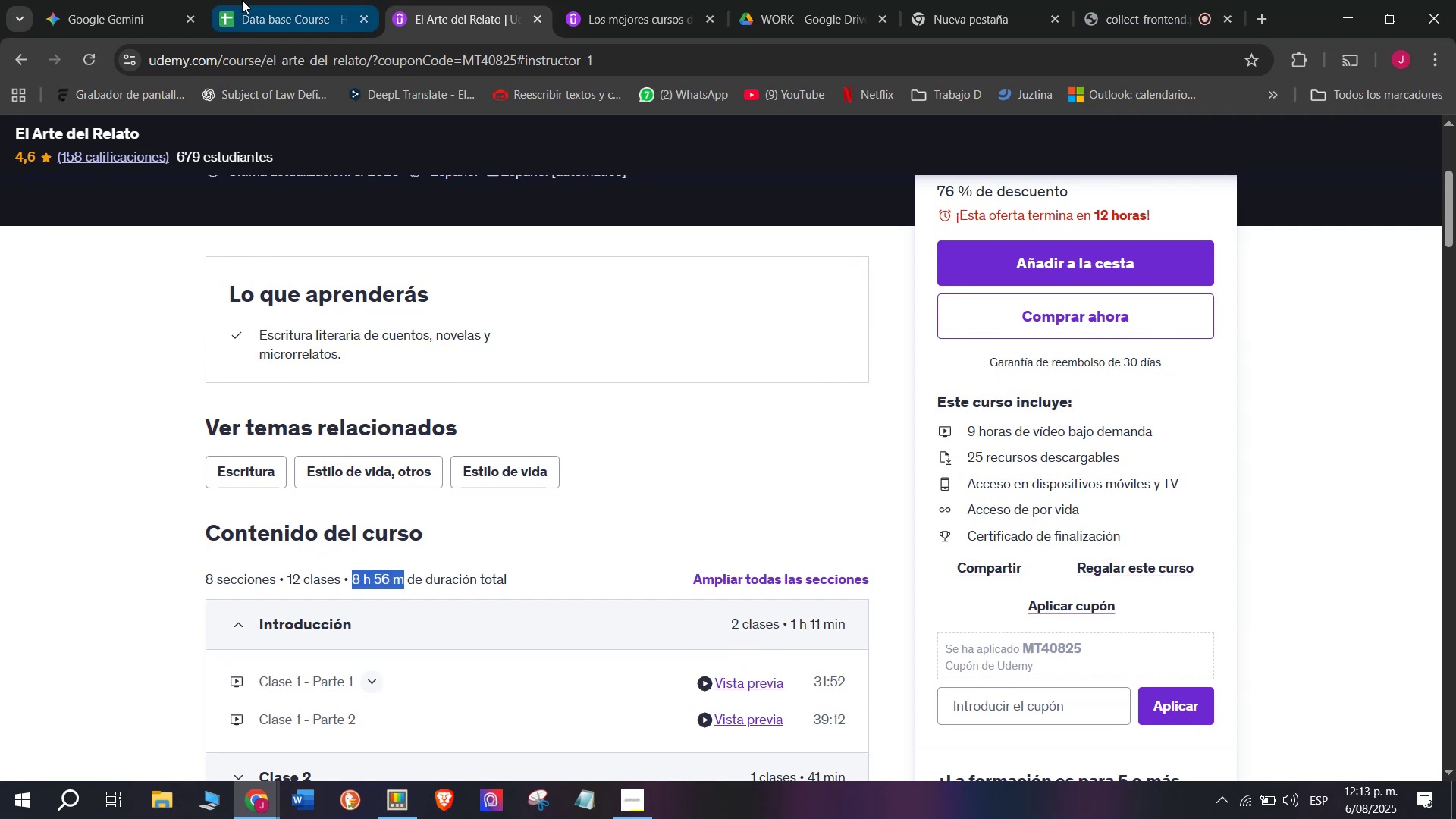 
left_click([242, 0])
 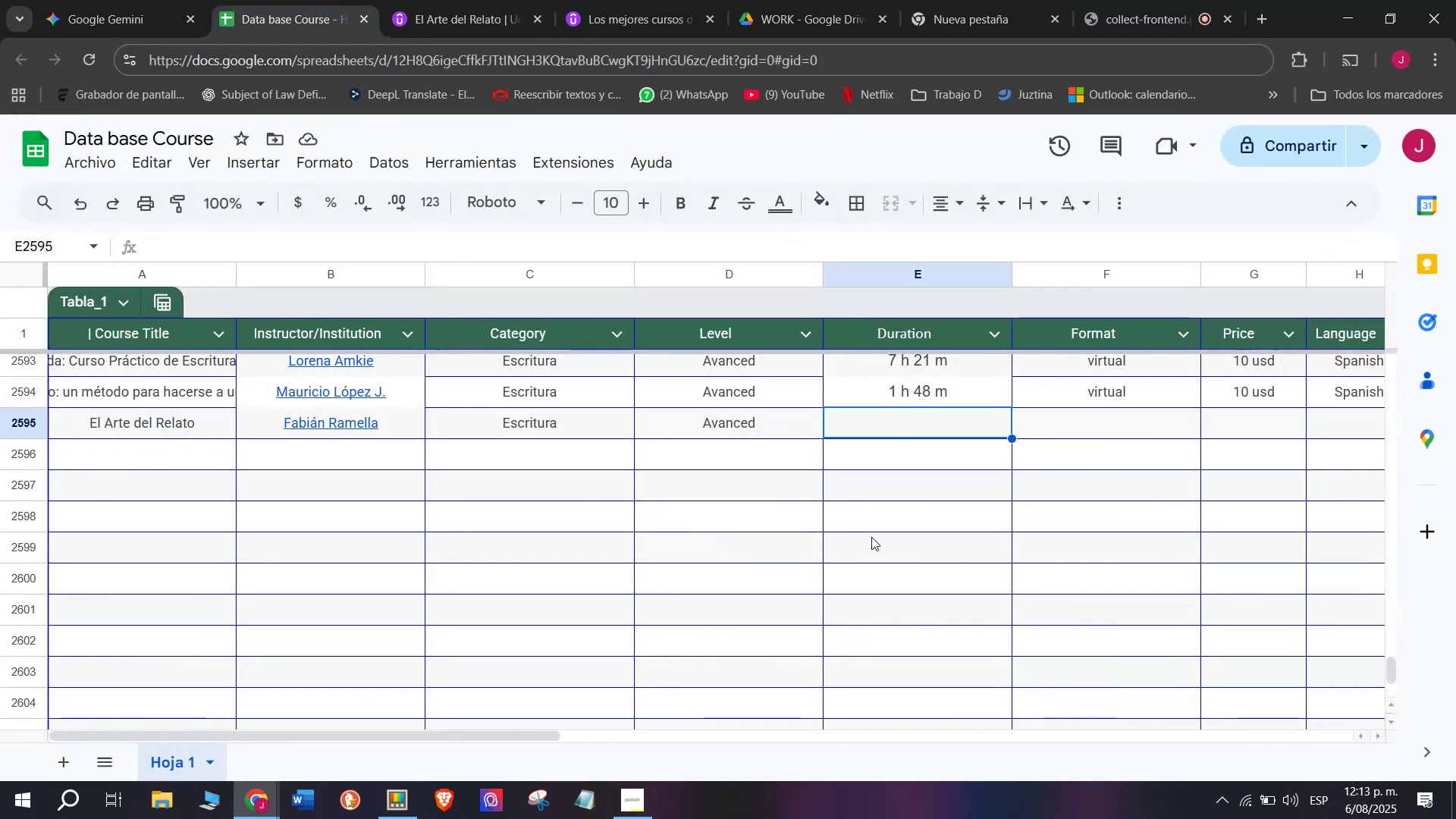 
key(Control+ControlLeft)
 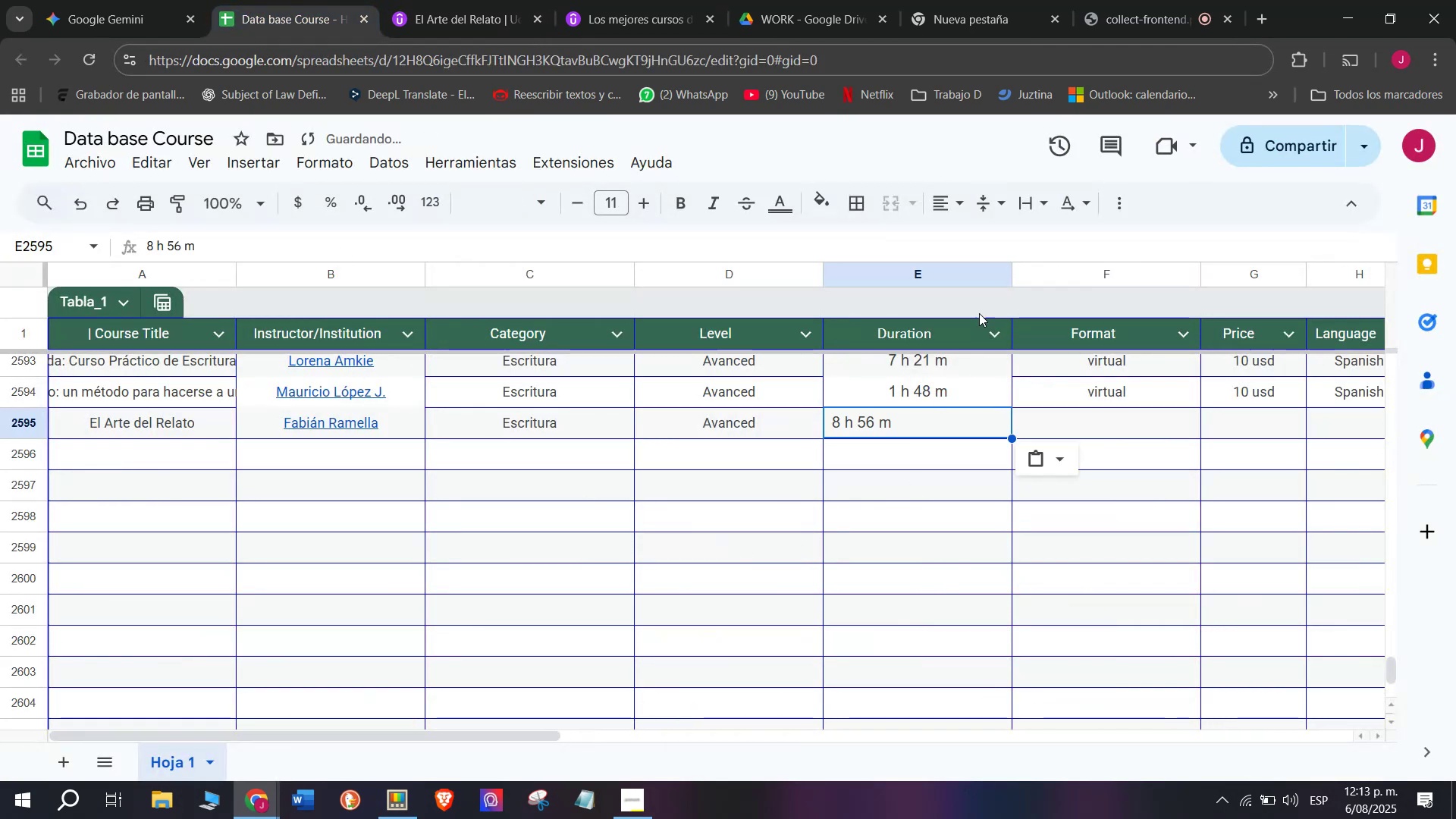 
key(Z)
 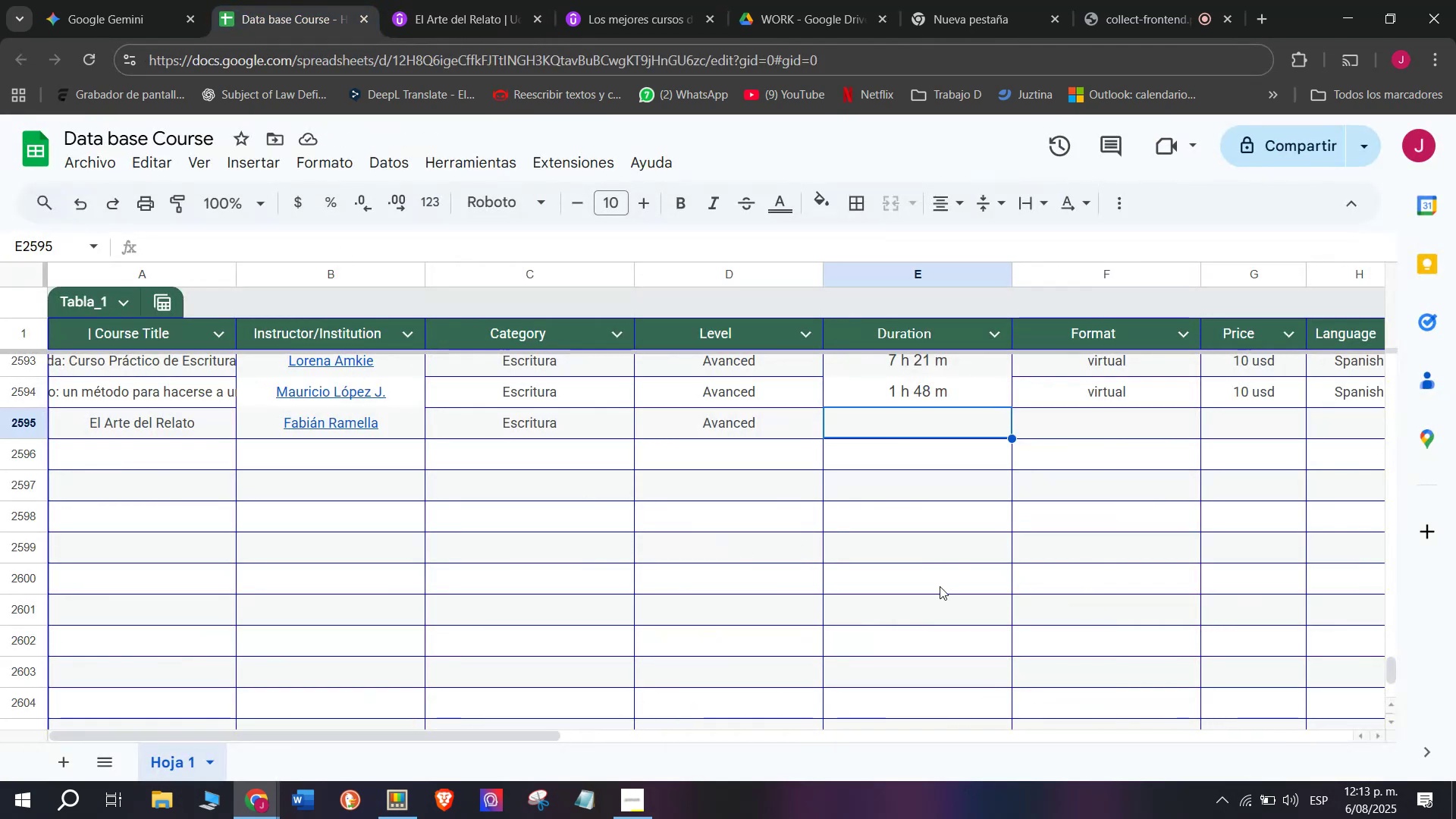 
key(Control+V)
 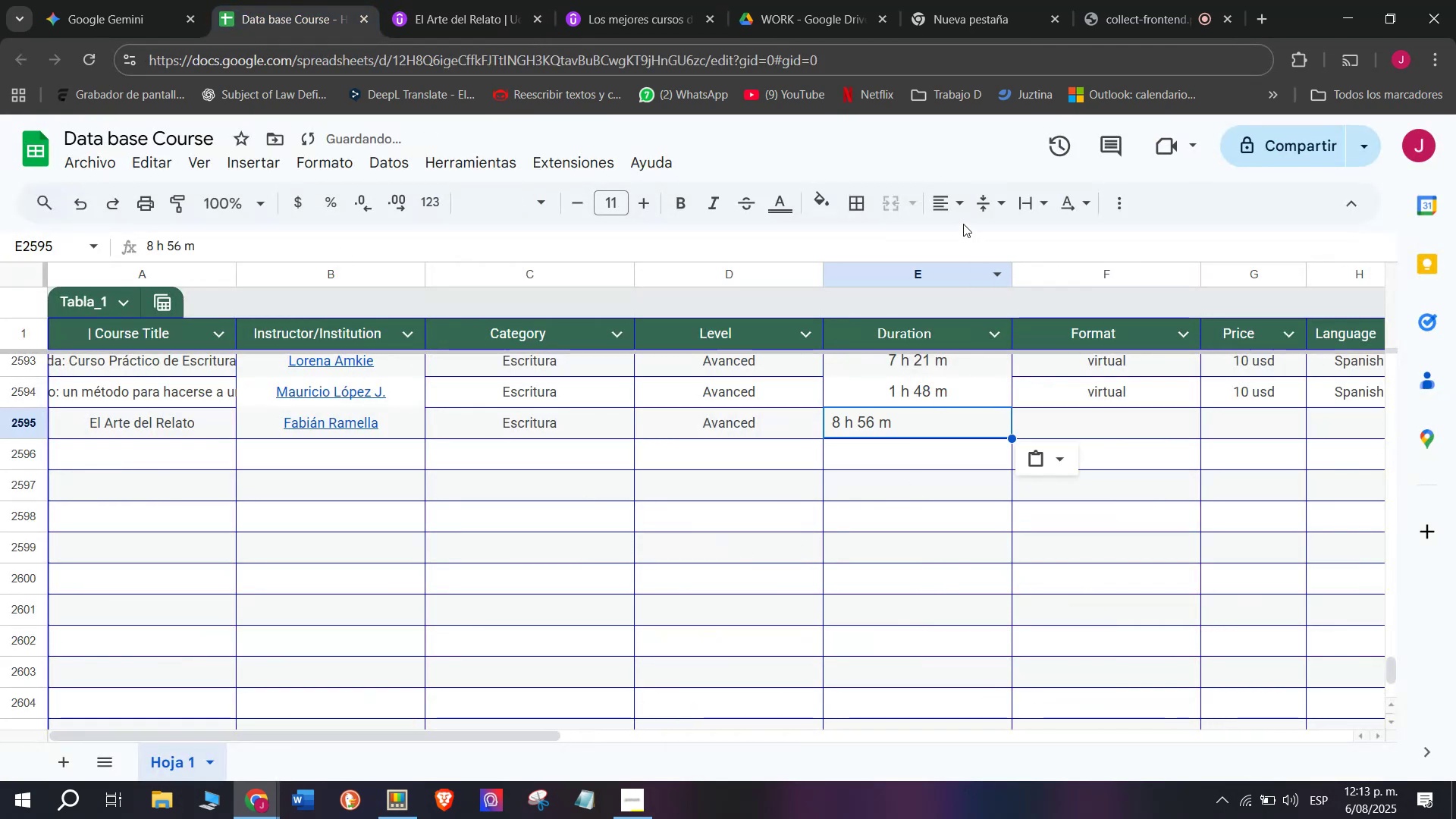 
left_click([949, 196])
 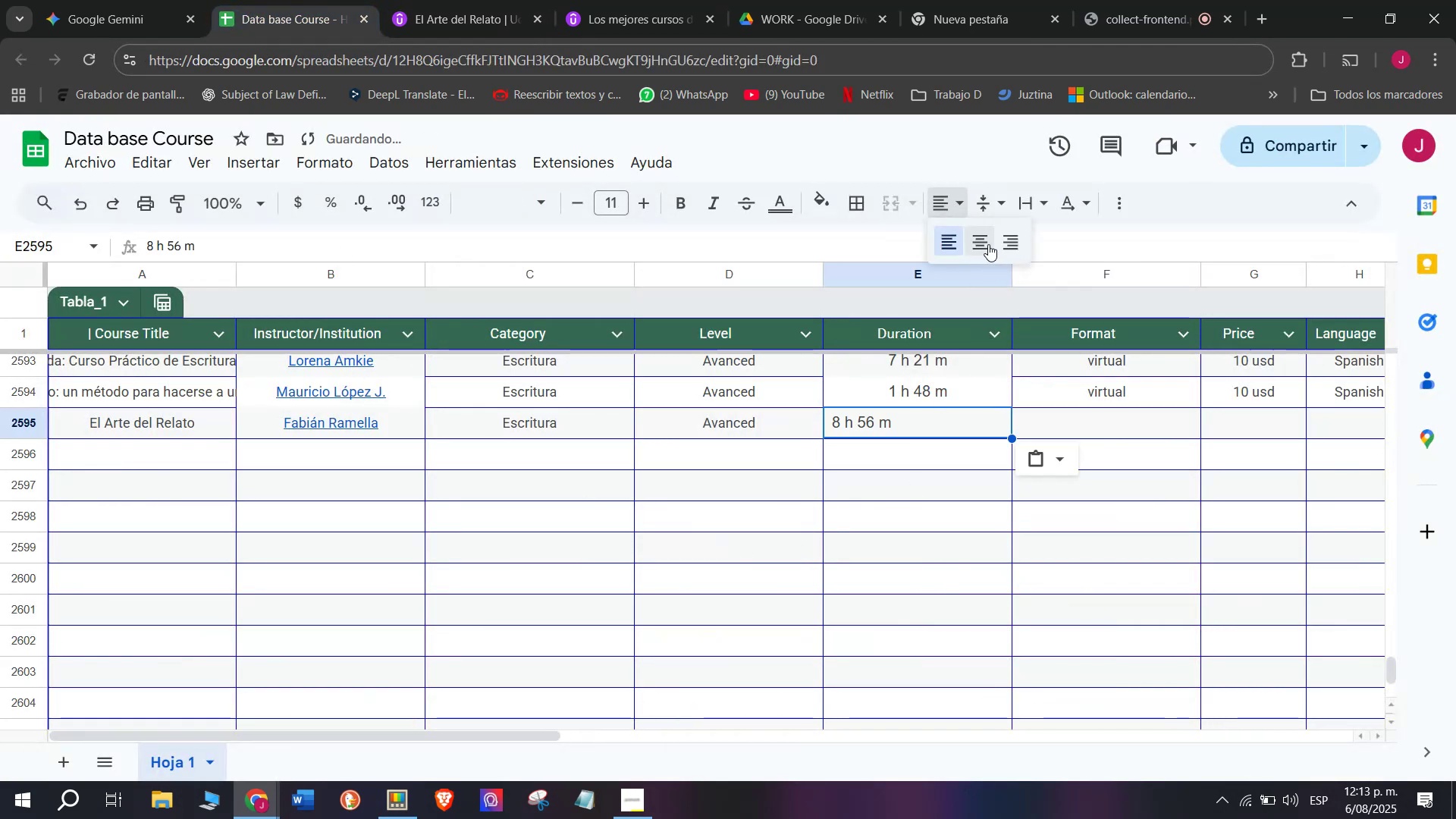 
left_click([988, 243])
 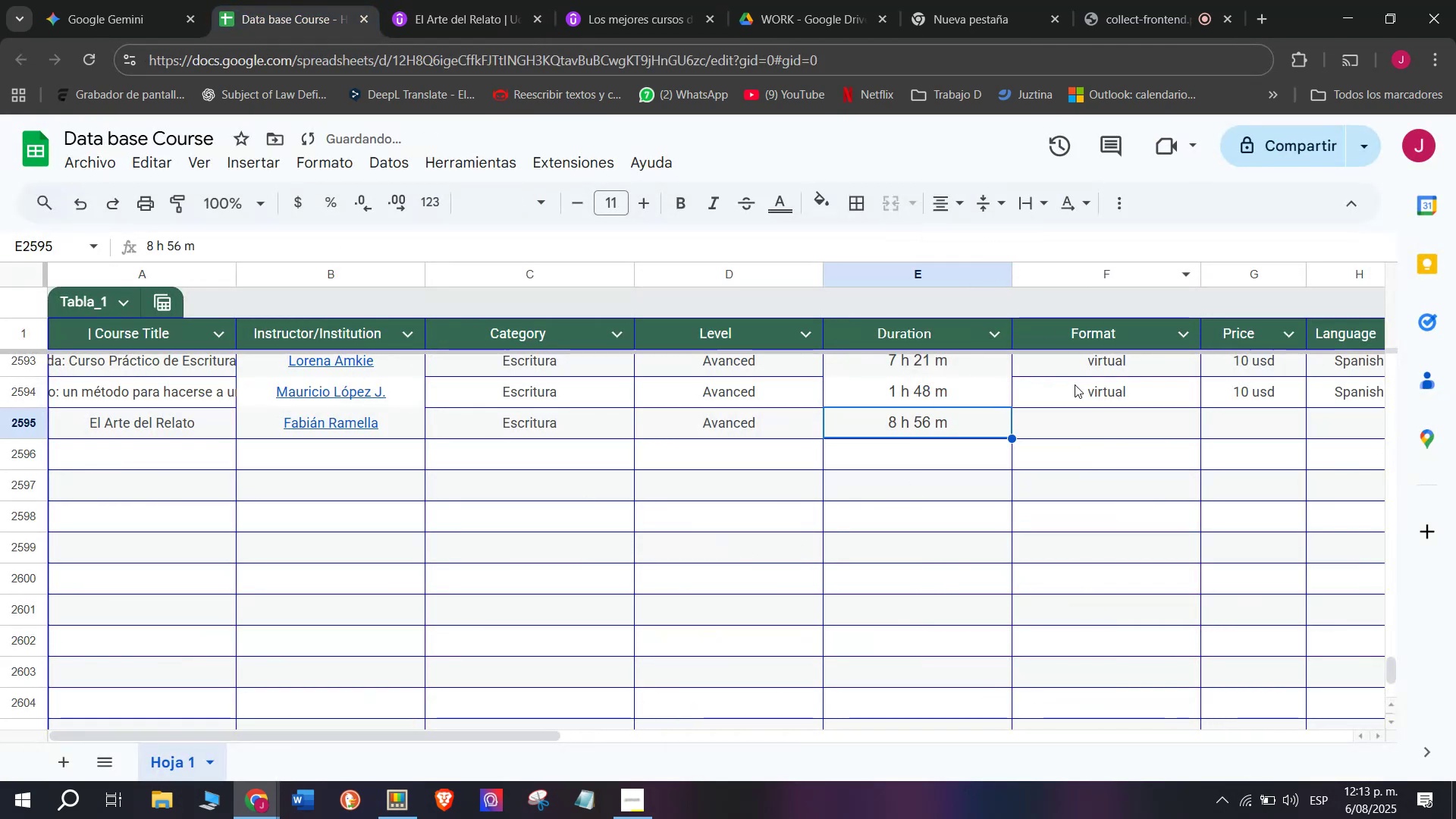 
left_click([1076, 387])
 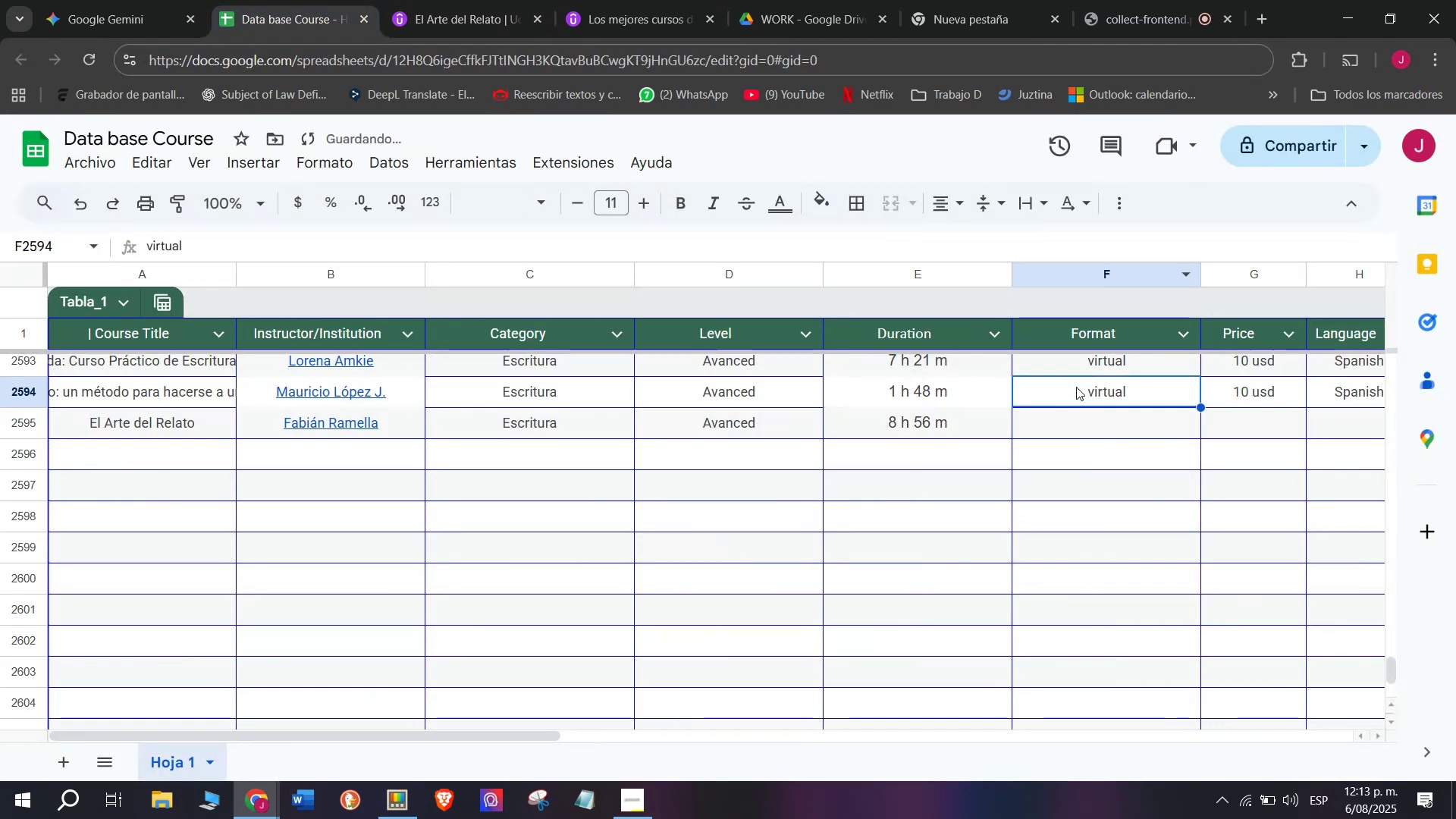 
key(Break)
 